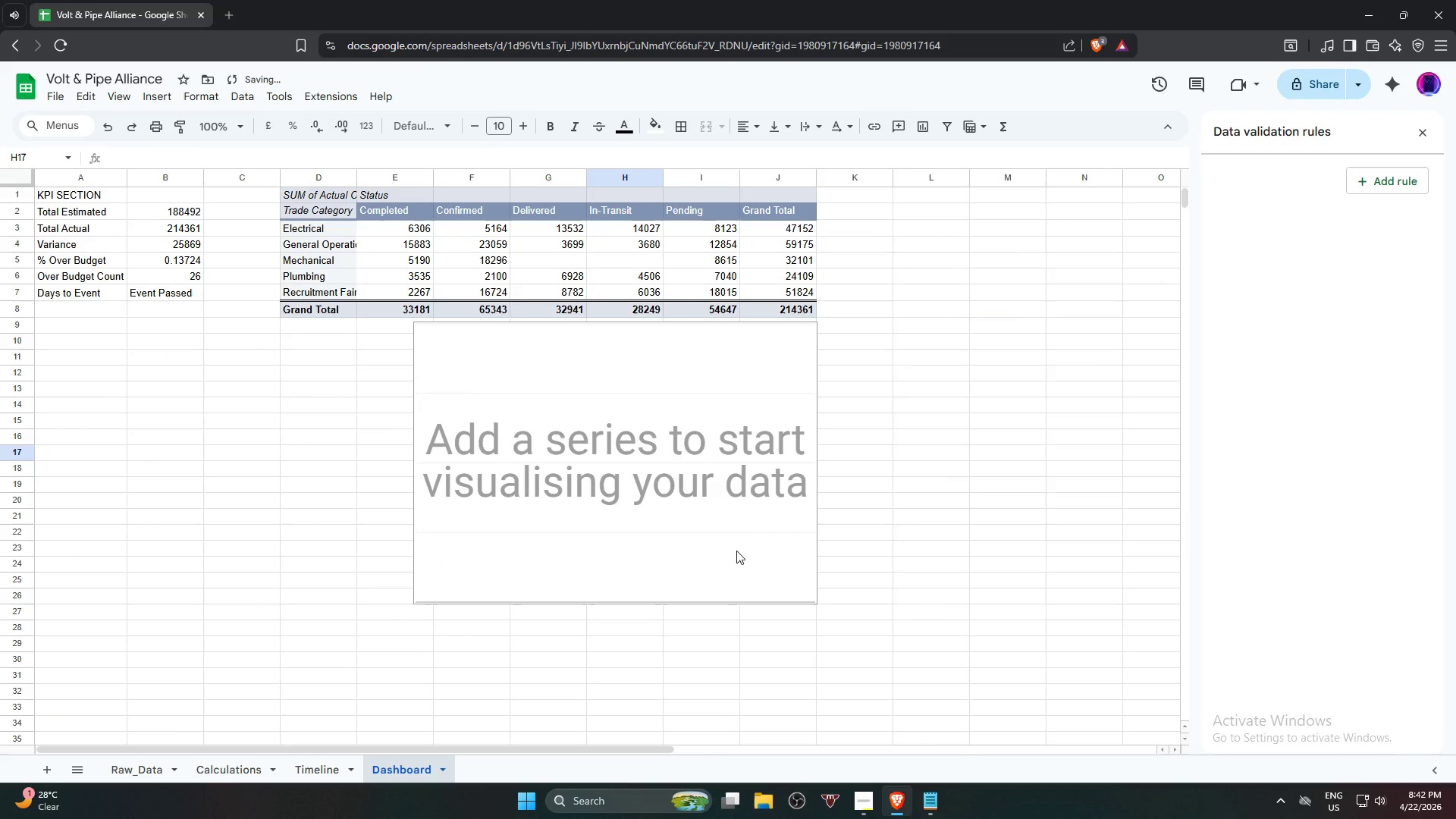 
left_click([730, 512])
 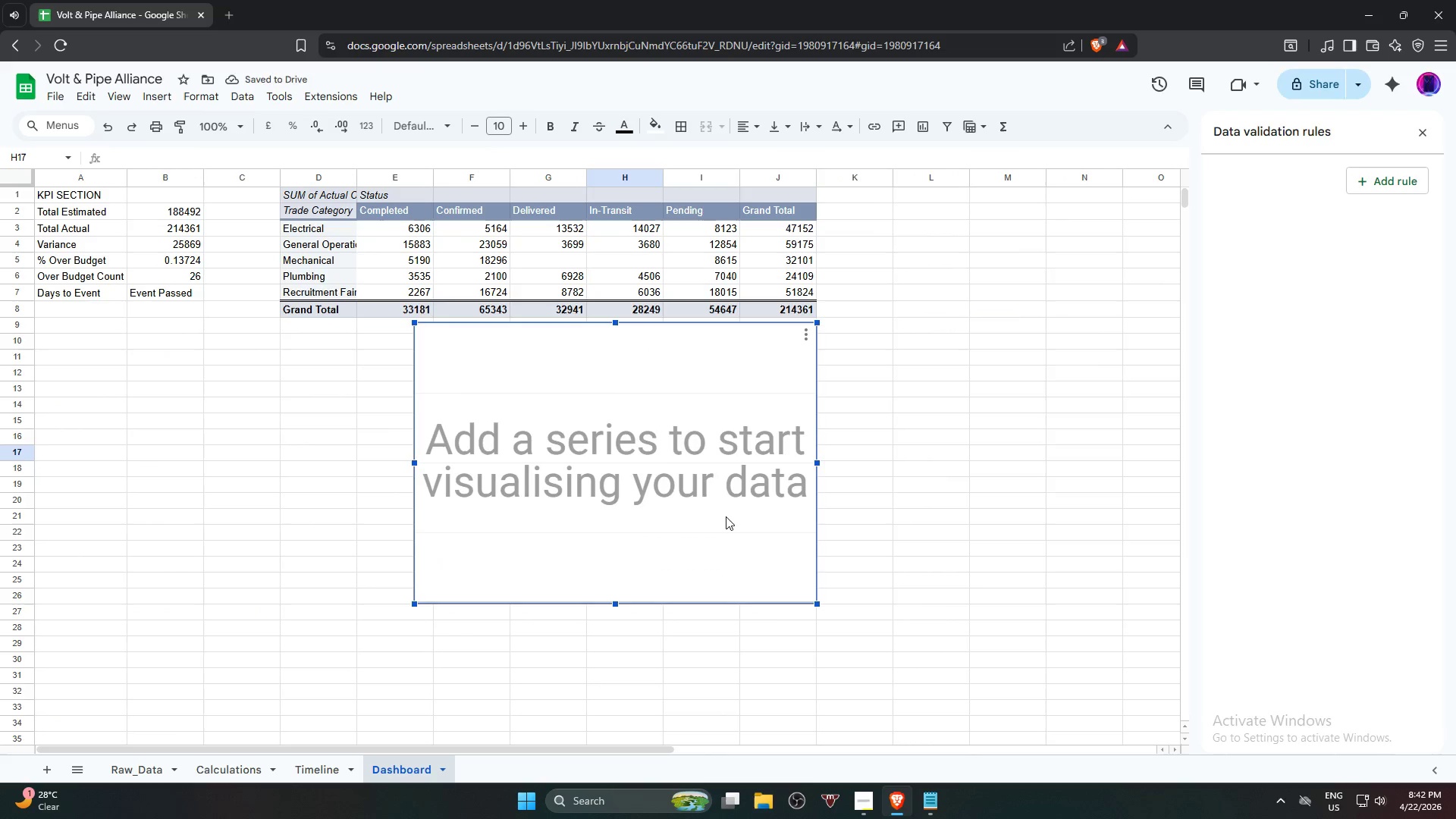 
key(Delete)
 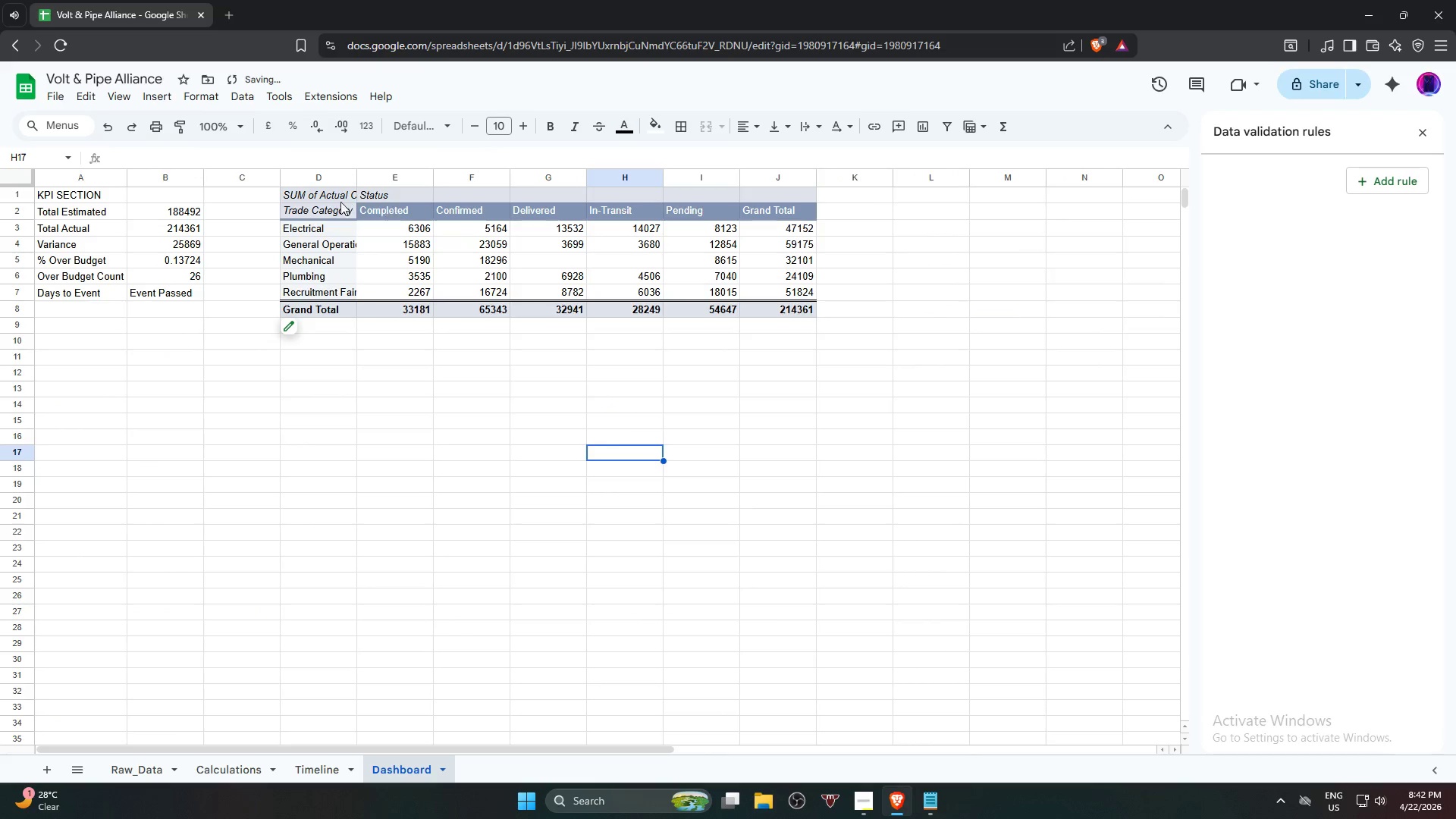 
left_click([331, 197])
 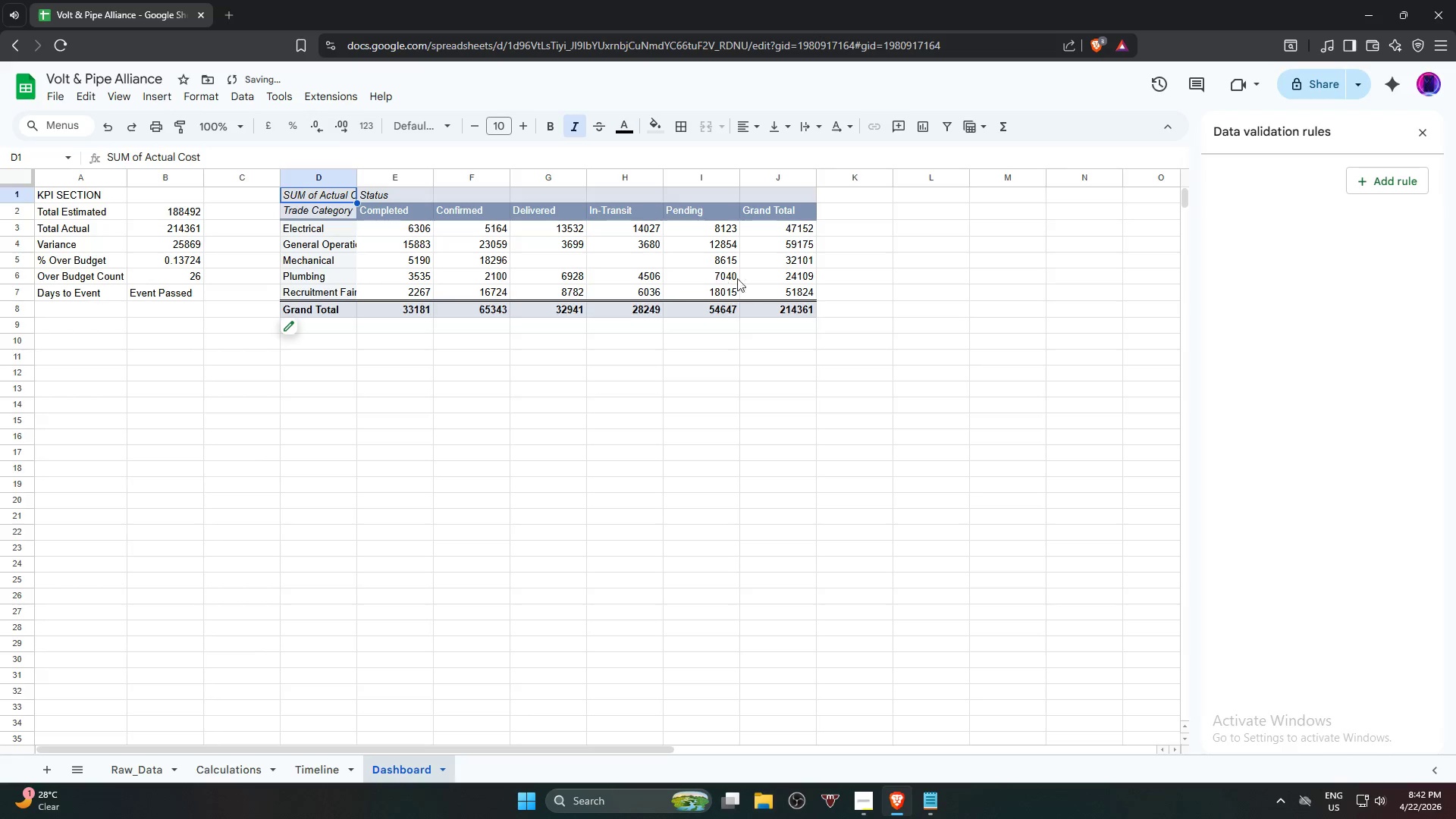 
hold_key(key=ShiftLeft, duration=0.45)
 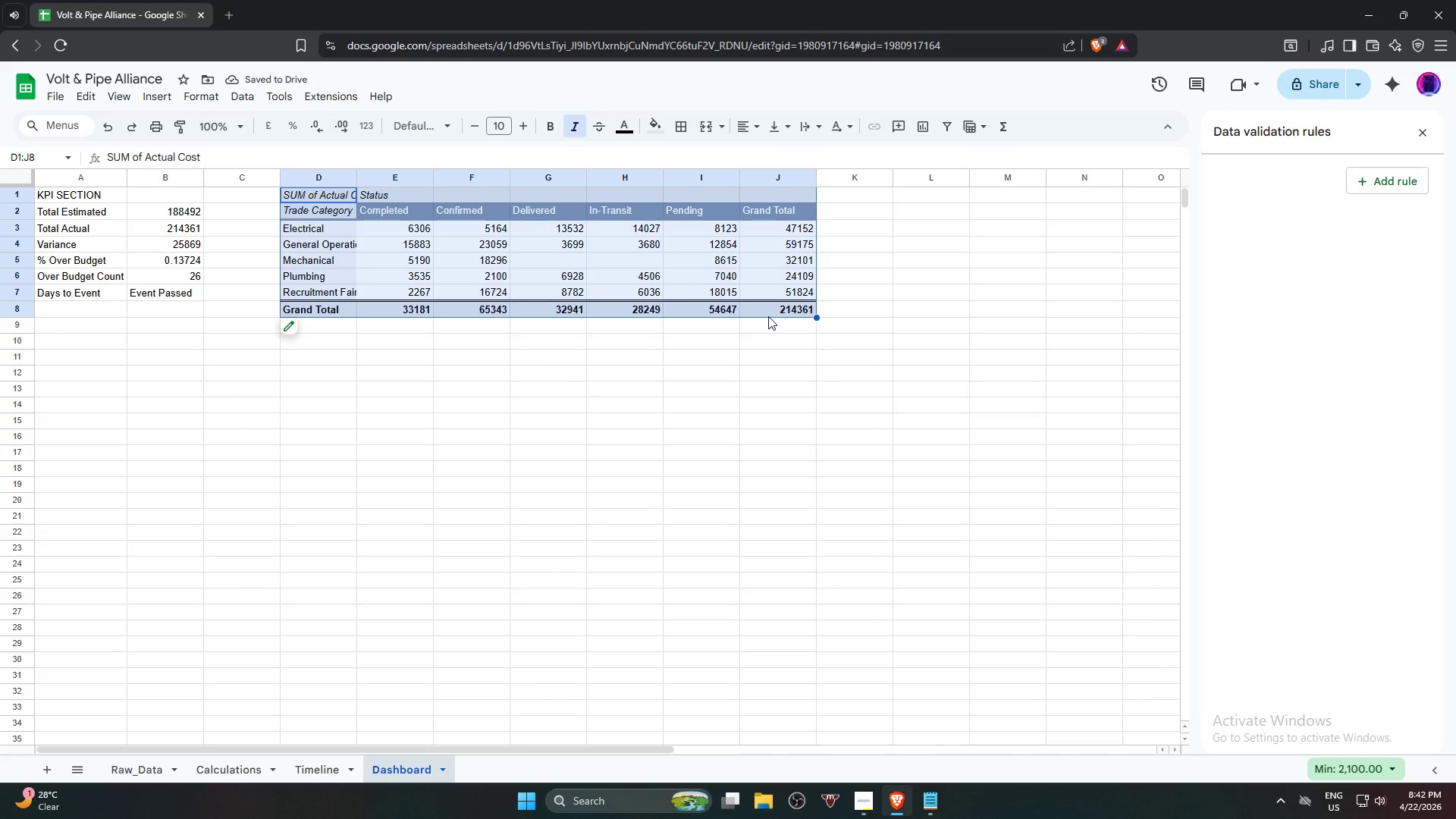 
key(Delete)
 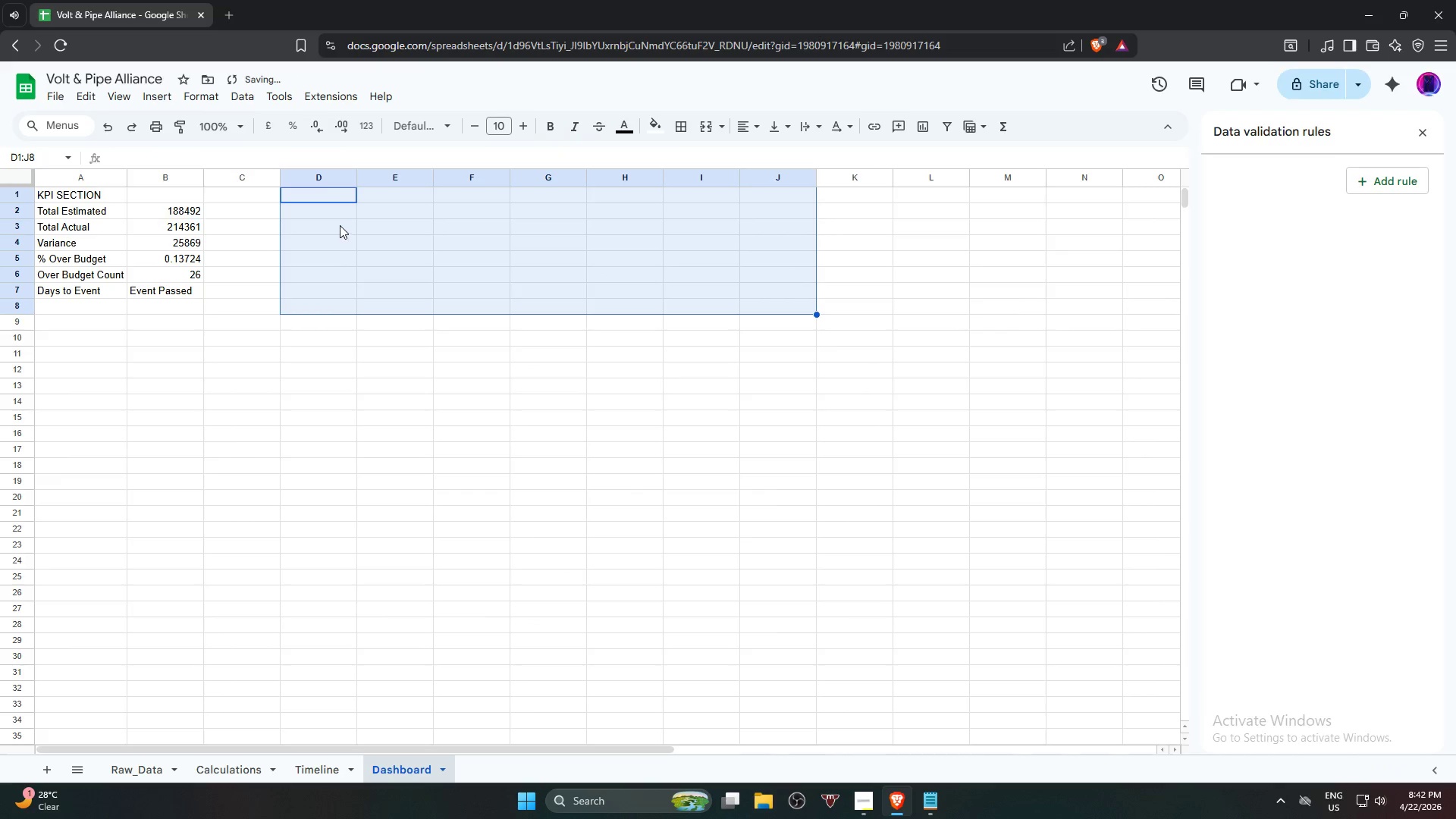 
left_click_drag(start_coordinate=[409, 362], to_coordinate=[419, 369])
 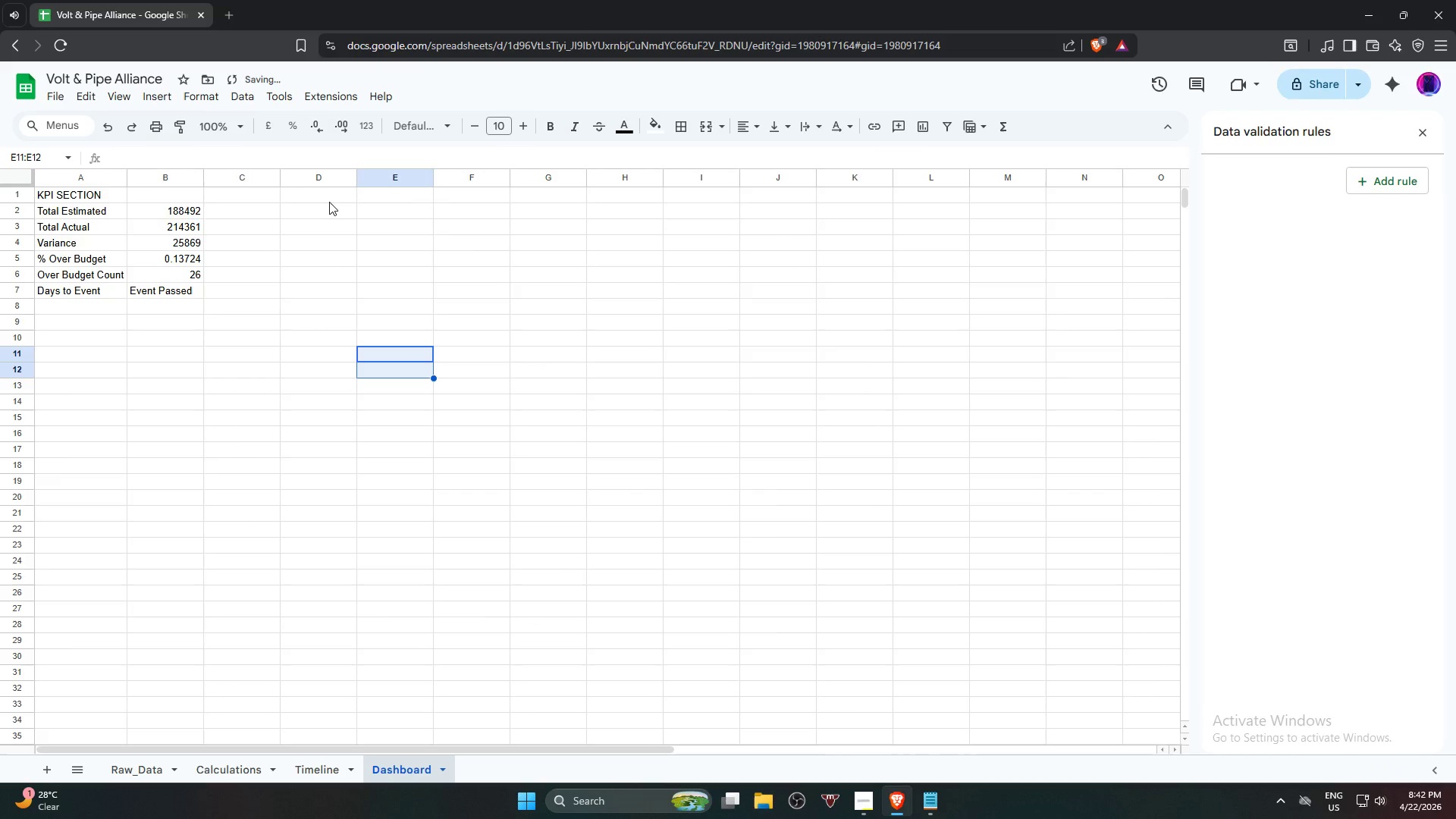 
left_click([329, 198])
 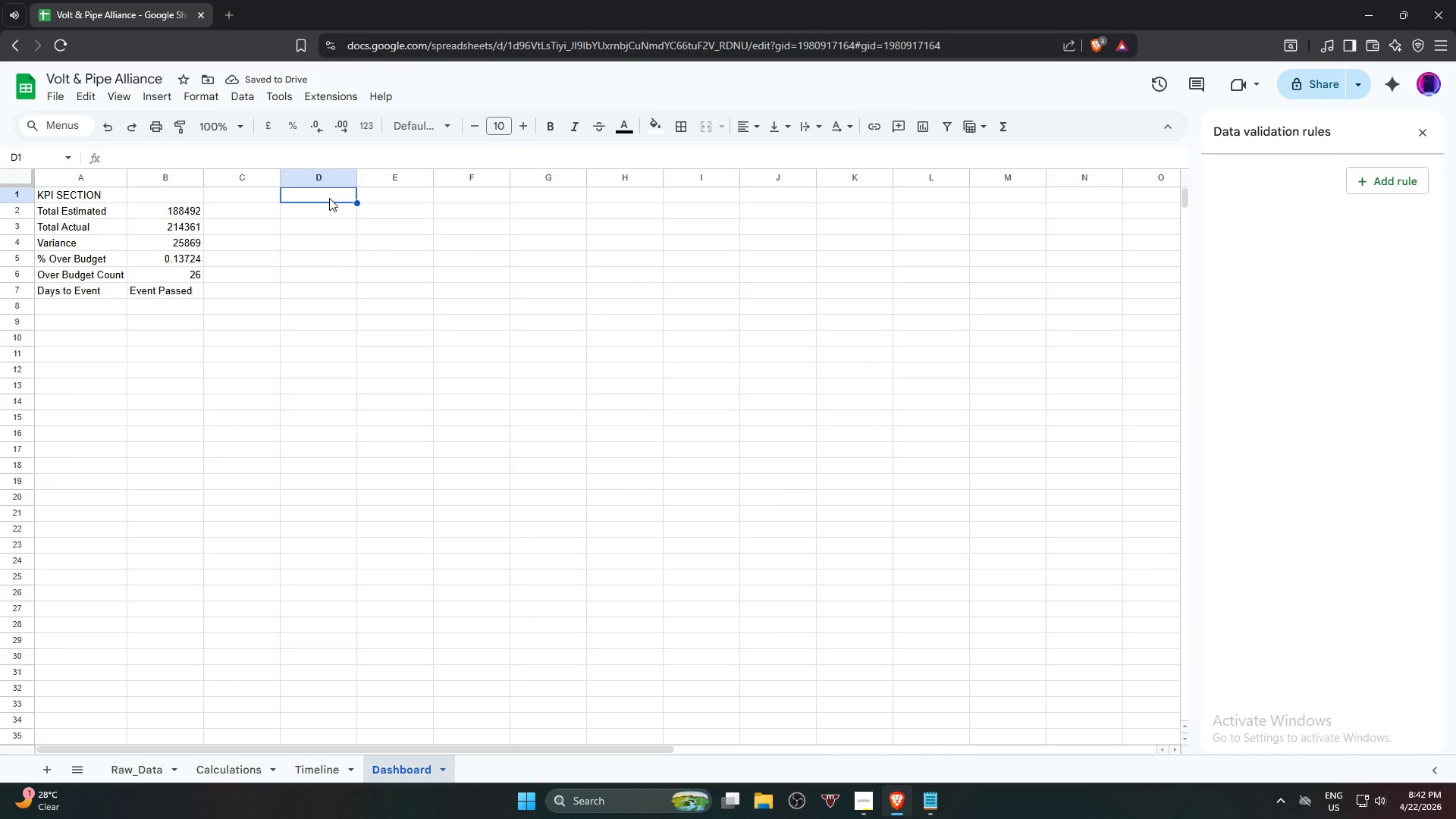 
key(Equal)
 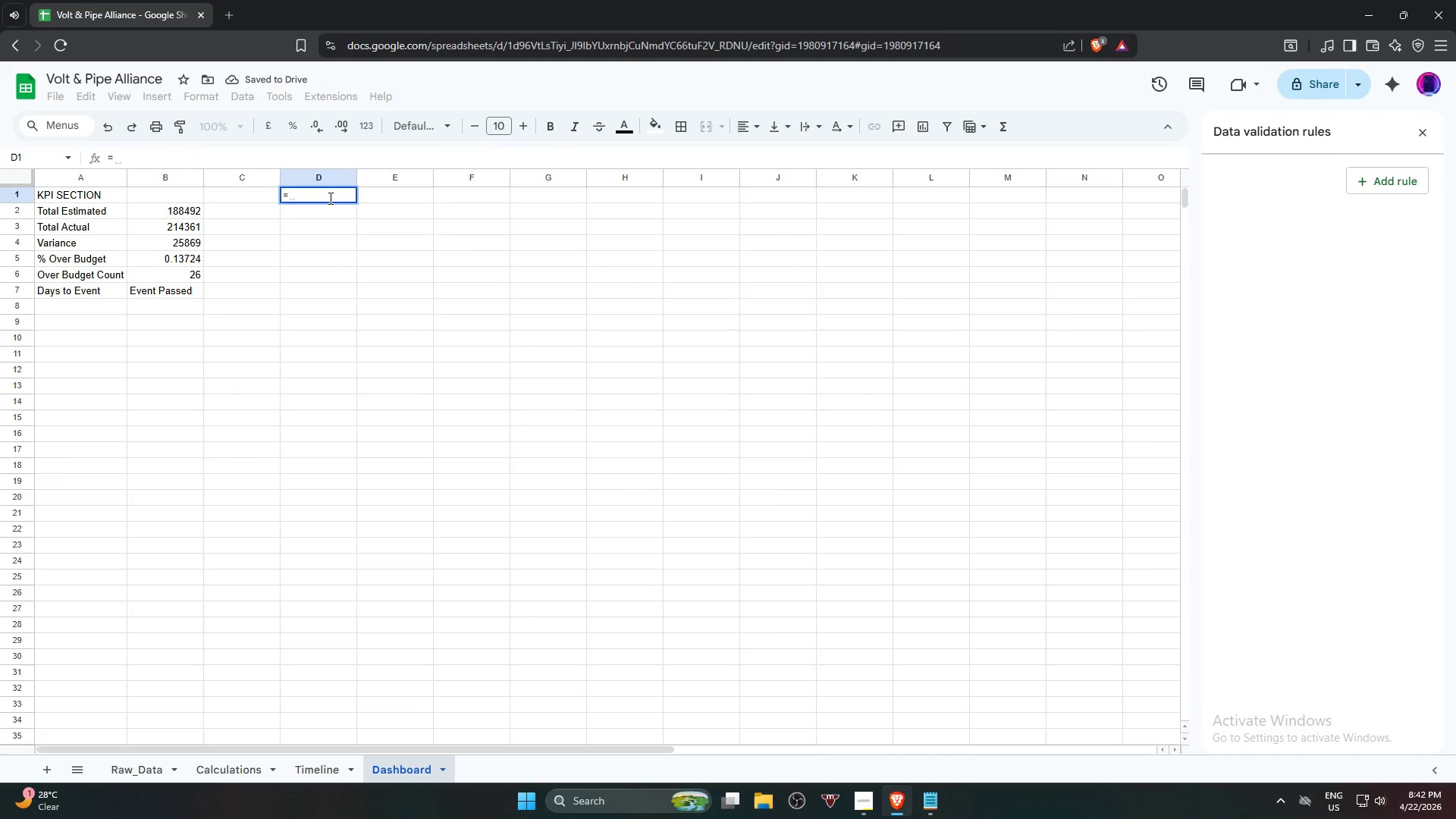 
key(Backspace)
 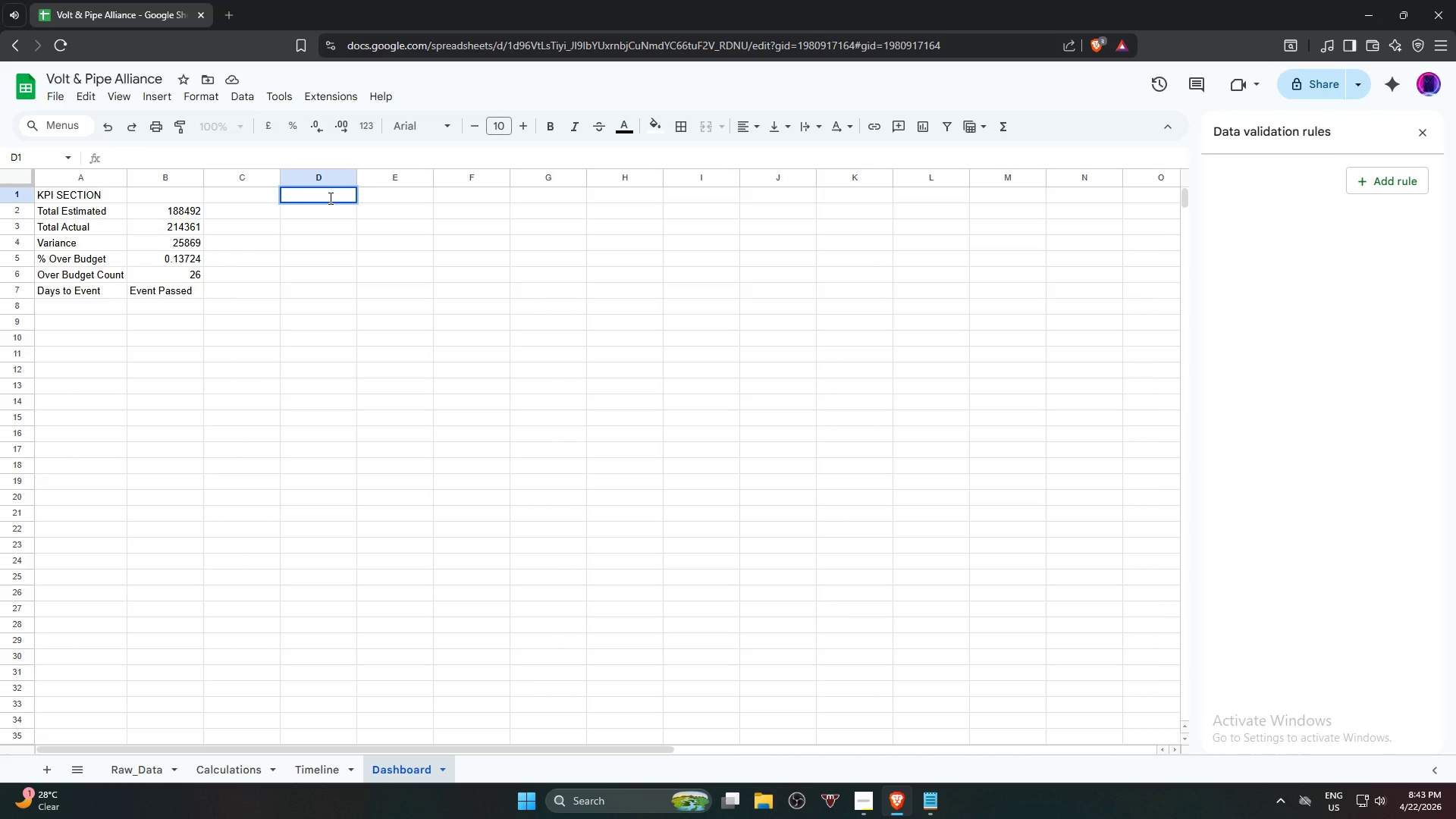 
wait(16.59)
 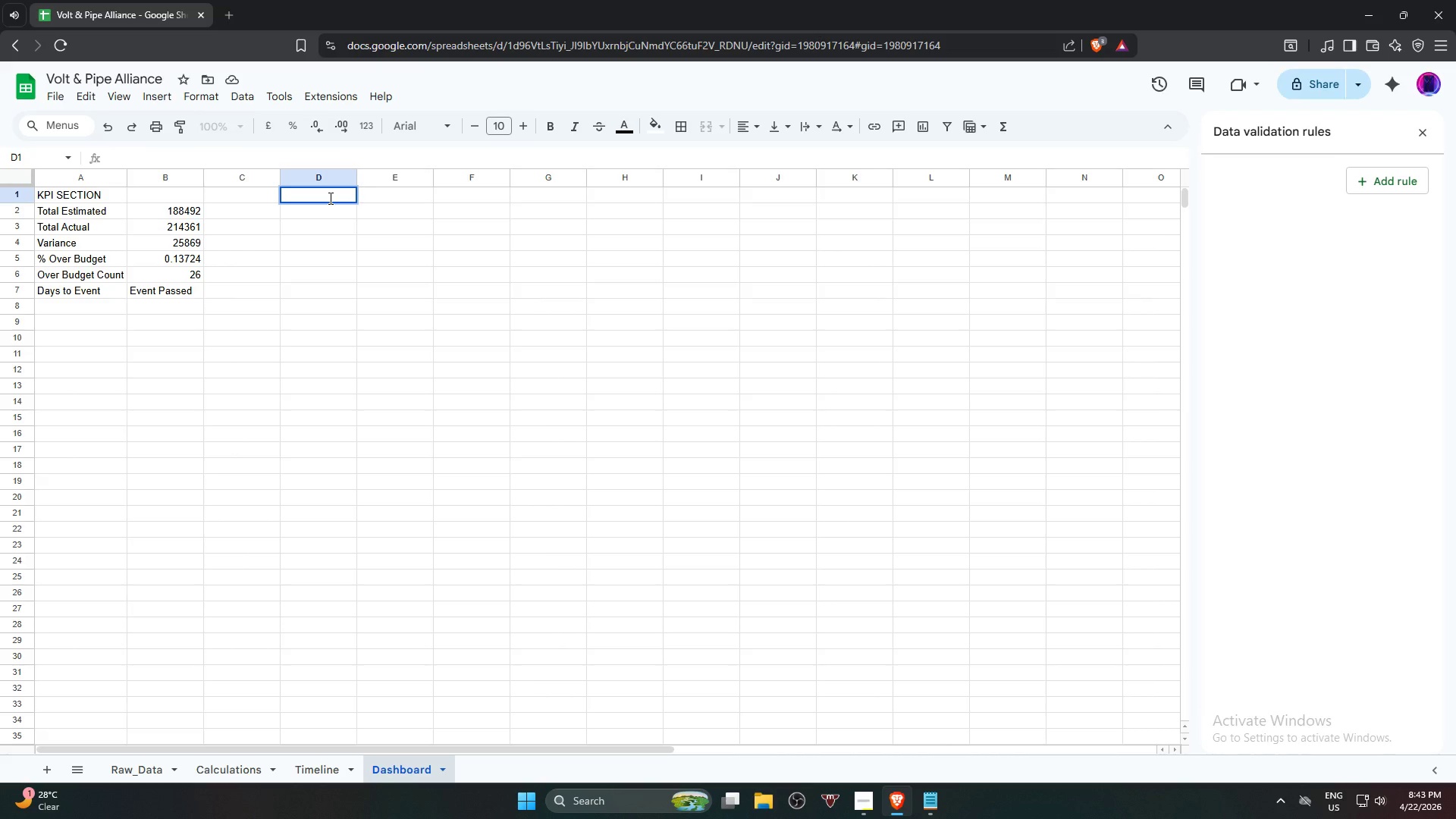 
left_click([155, 99])
 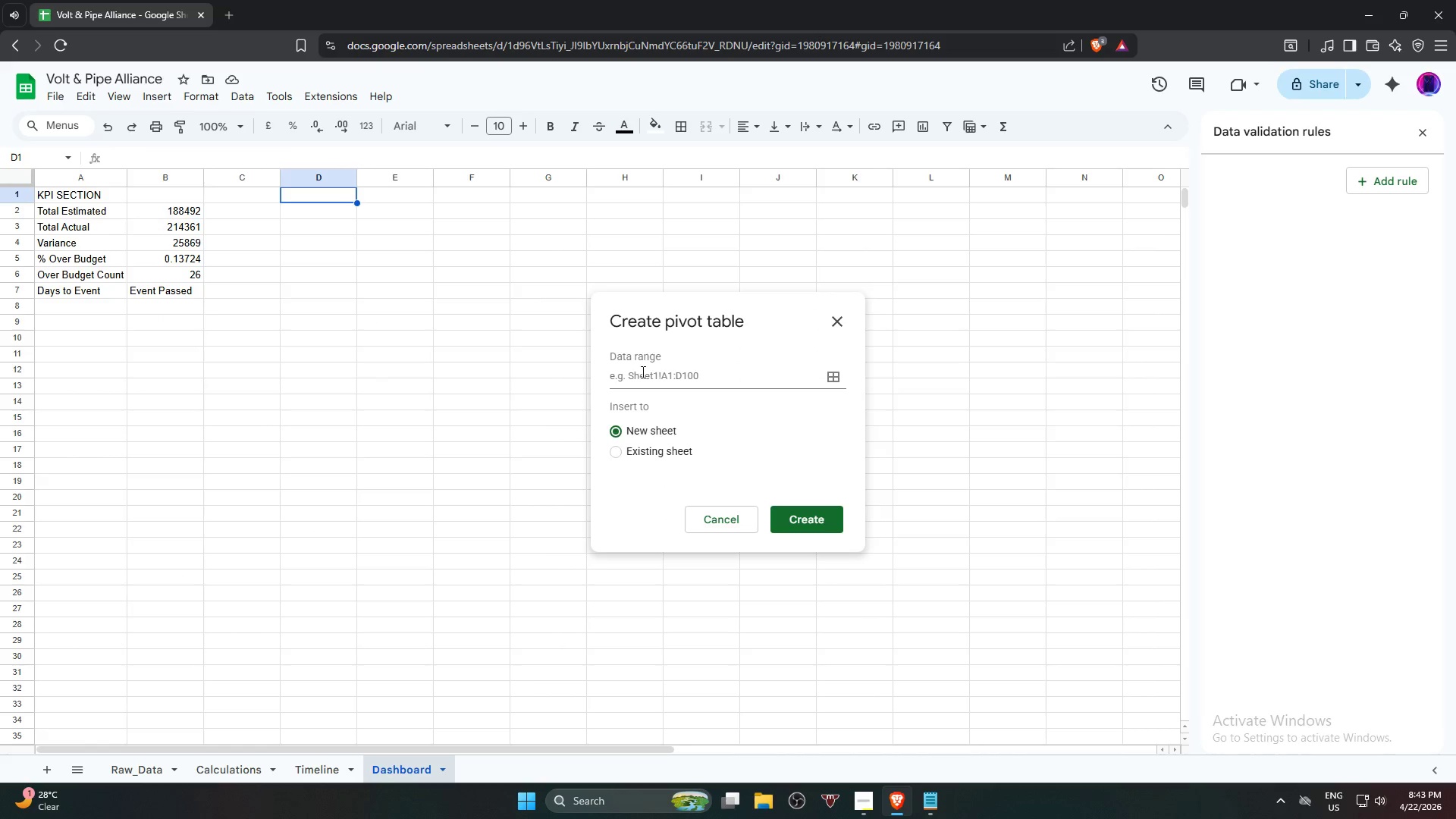 
left_click([636, 460])
 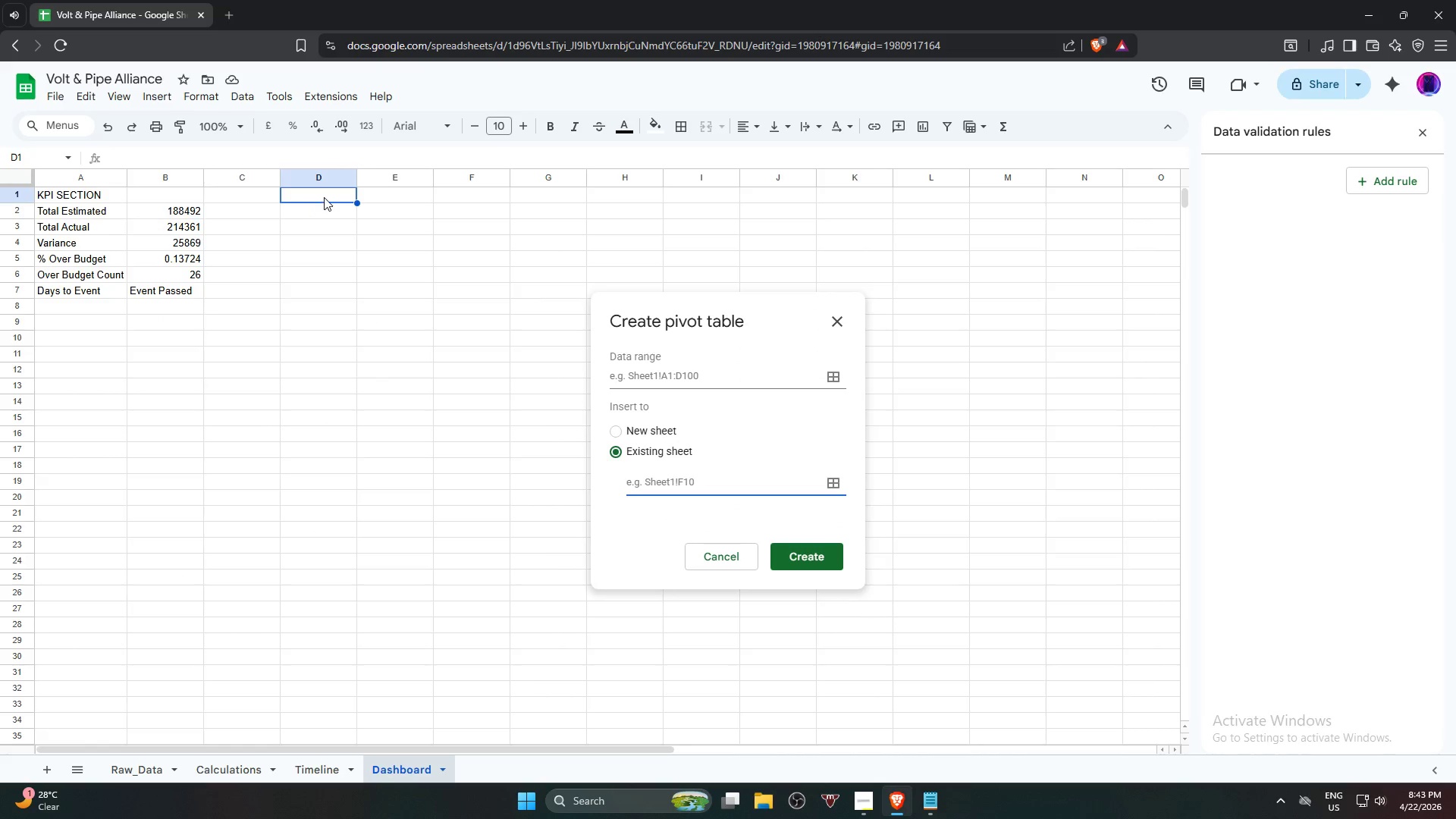 
double_click([324, 197])
 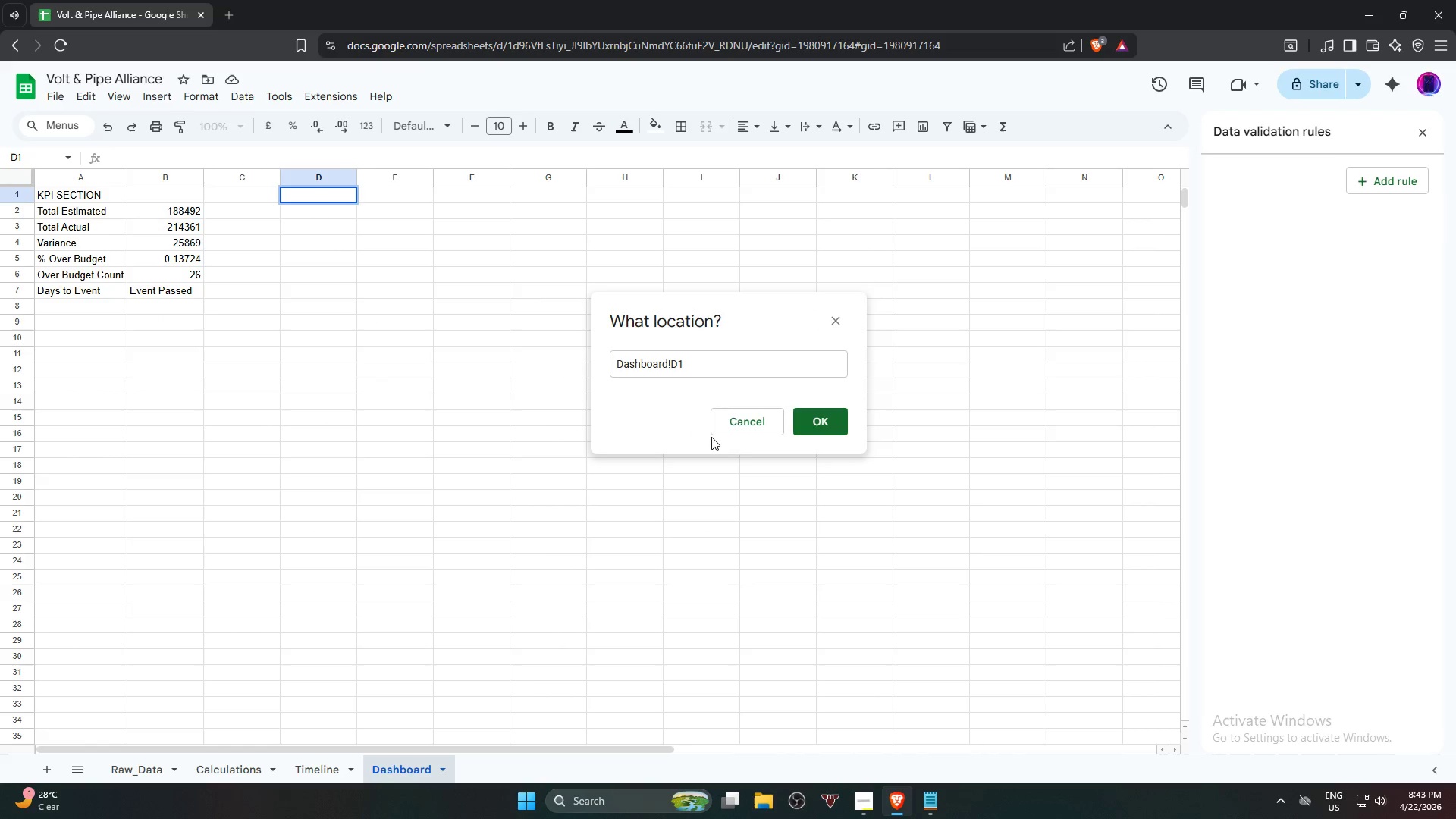 
left_click([824, 428])
 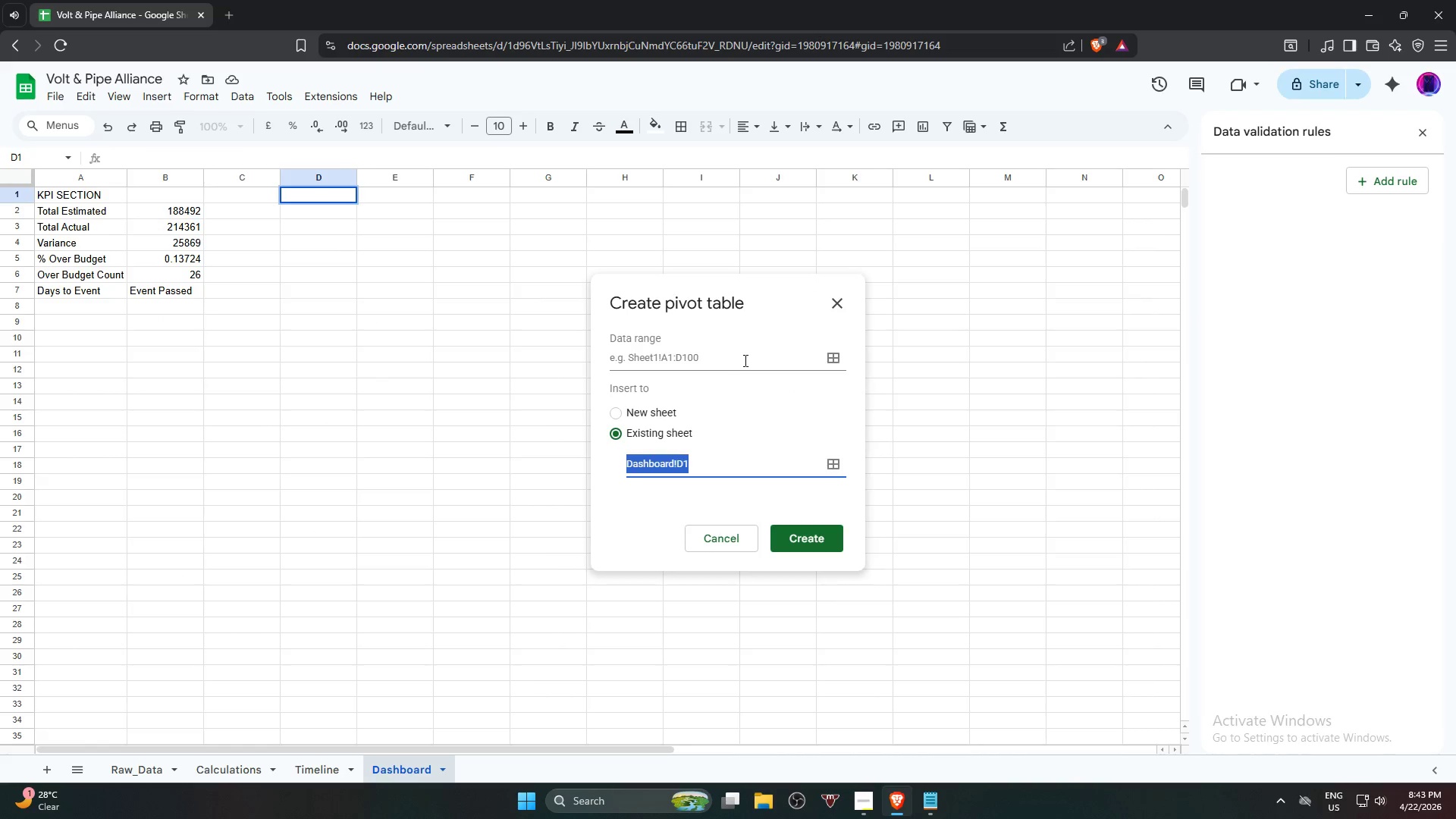 
left_click([828, 360])
 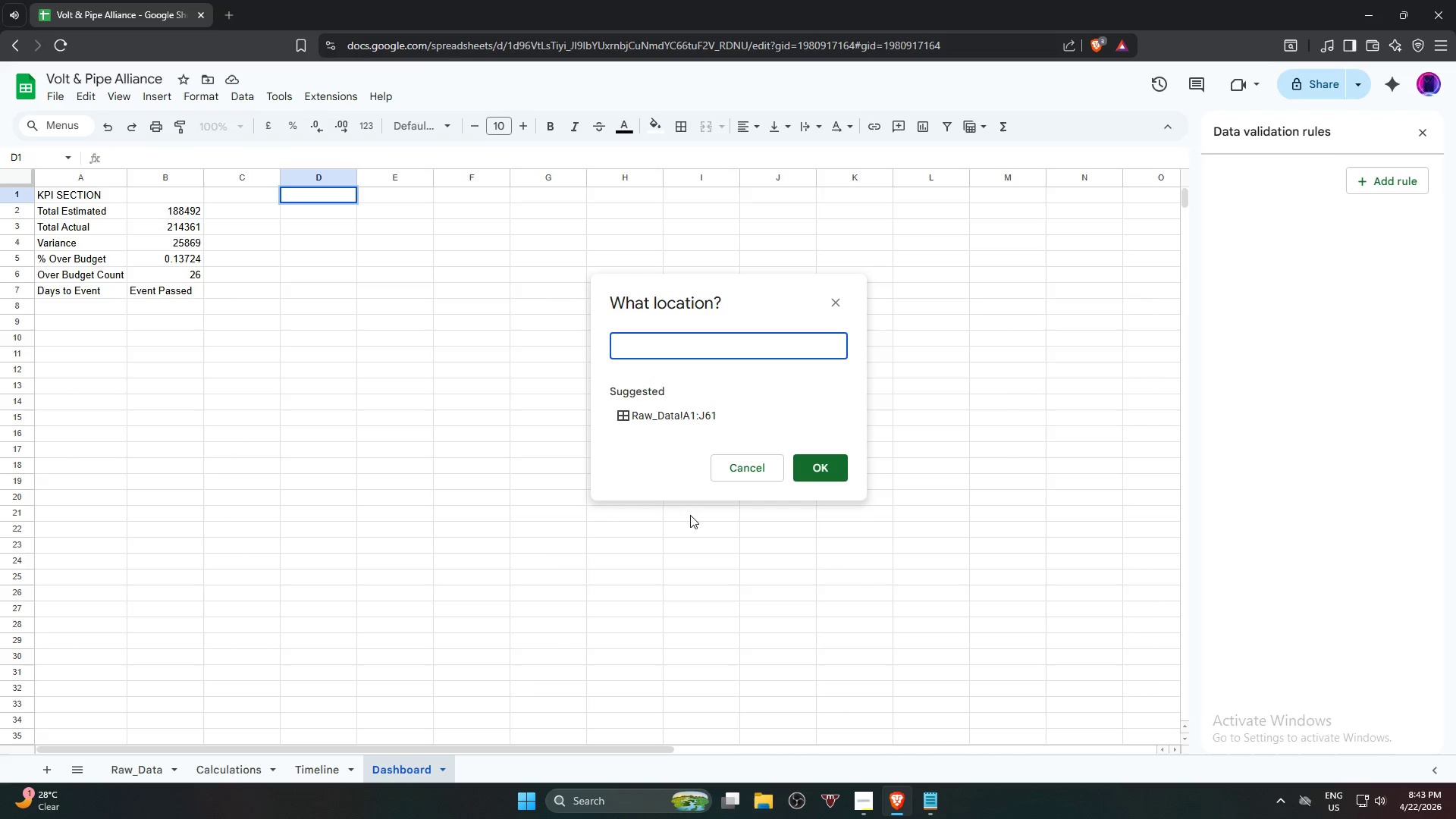 
wait(5.58)
 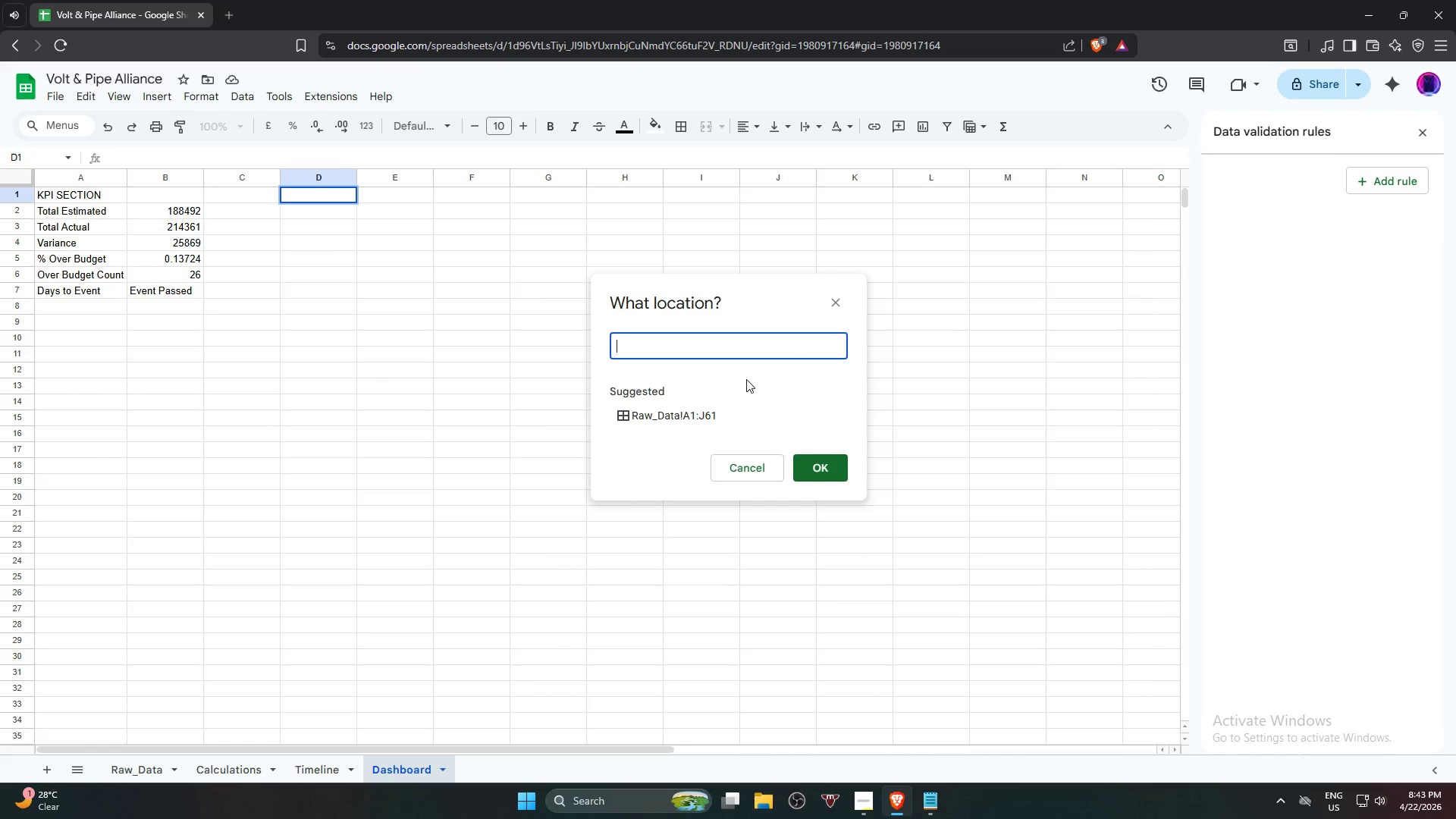 
left_click([140, 771])
 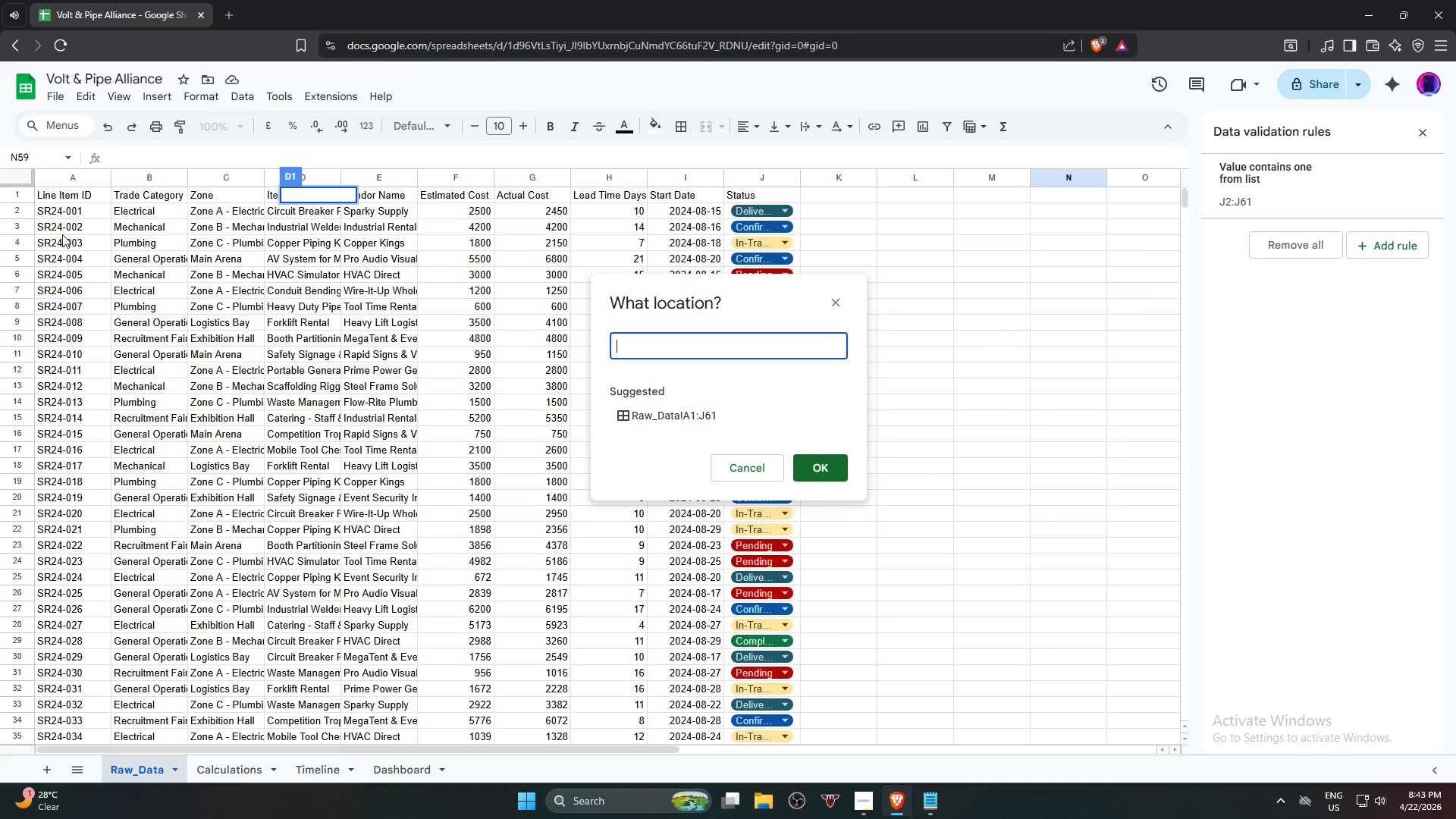 
left_click([77, 196])
 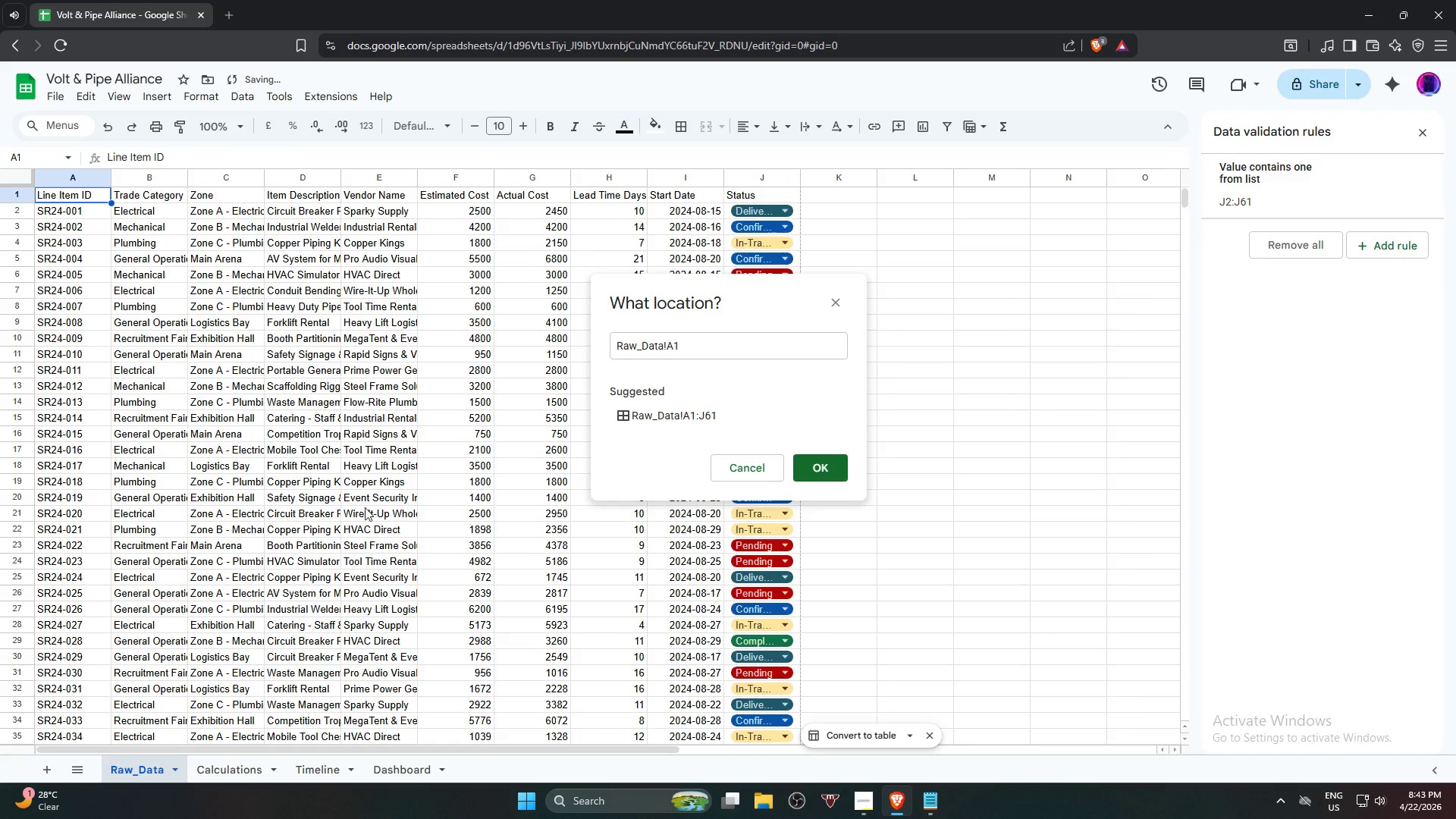 
hold_key(key=ShiftLeft, duration=1.17)
 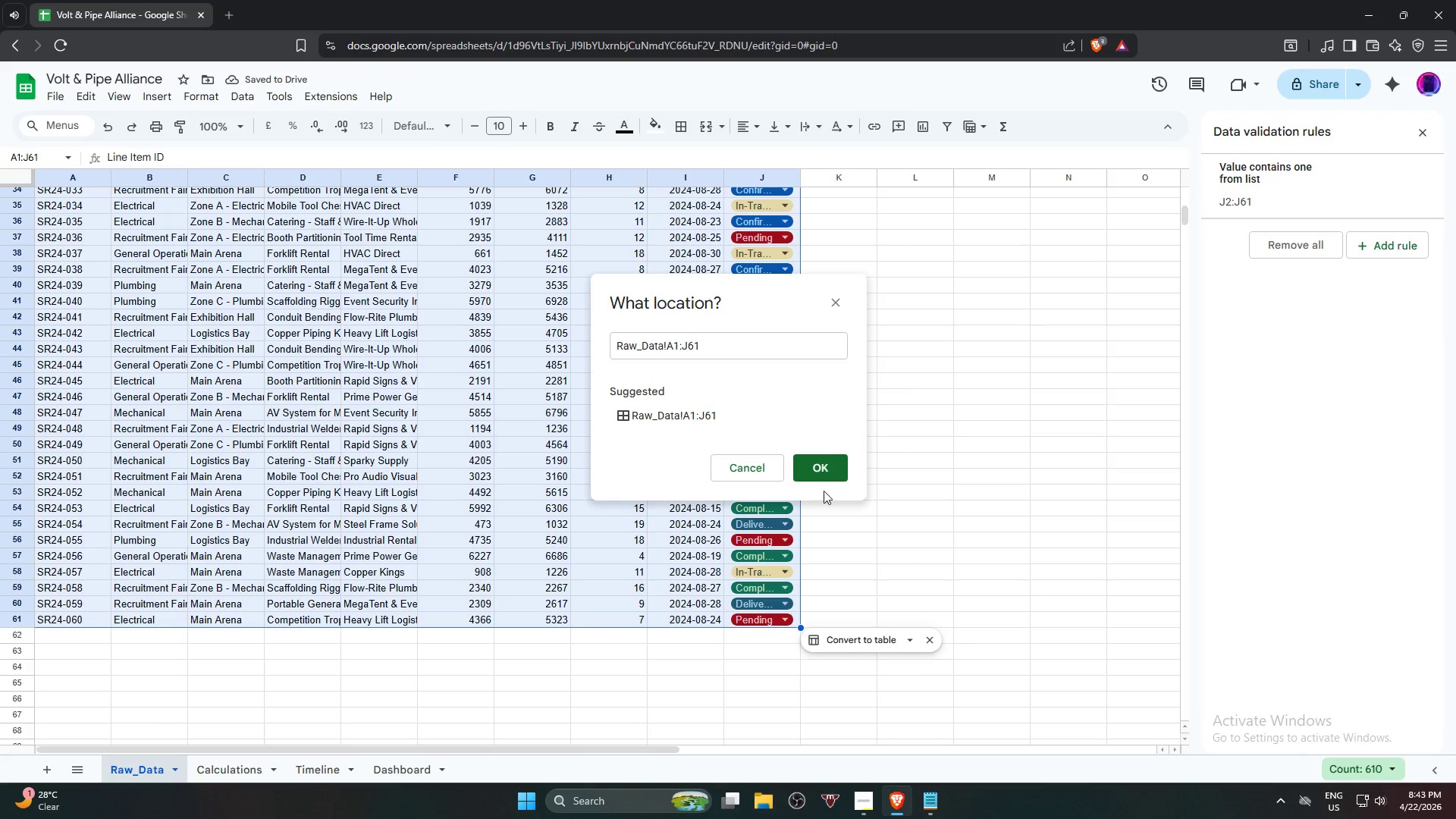 
scroll: coordinate [654, 595], scroll_direction: down, amount: 7.0
 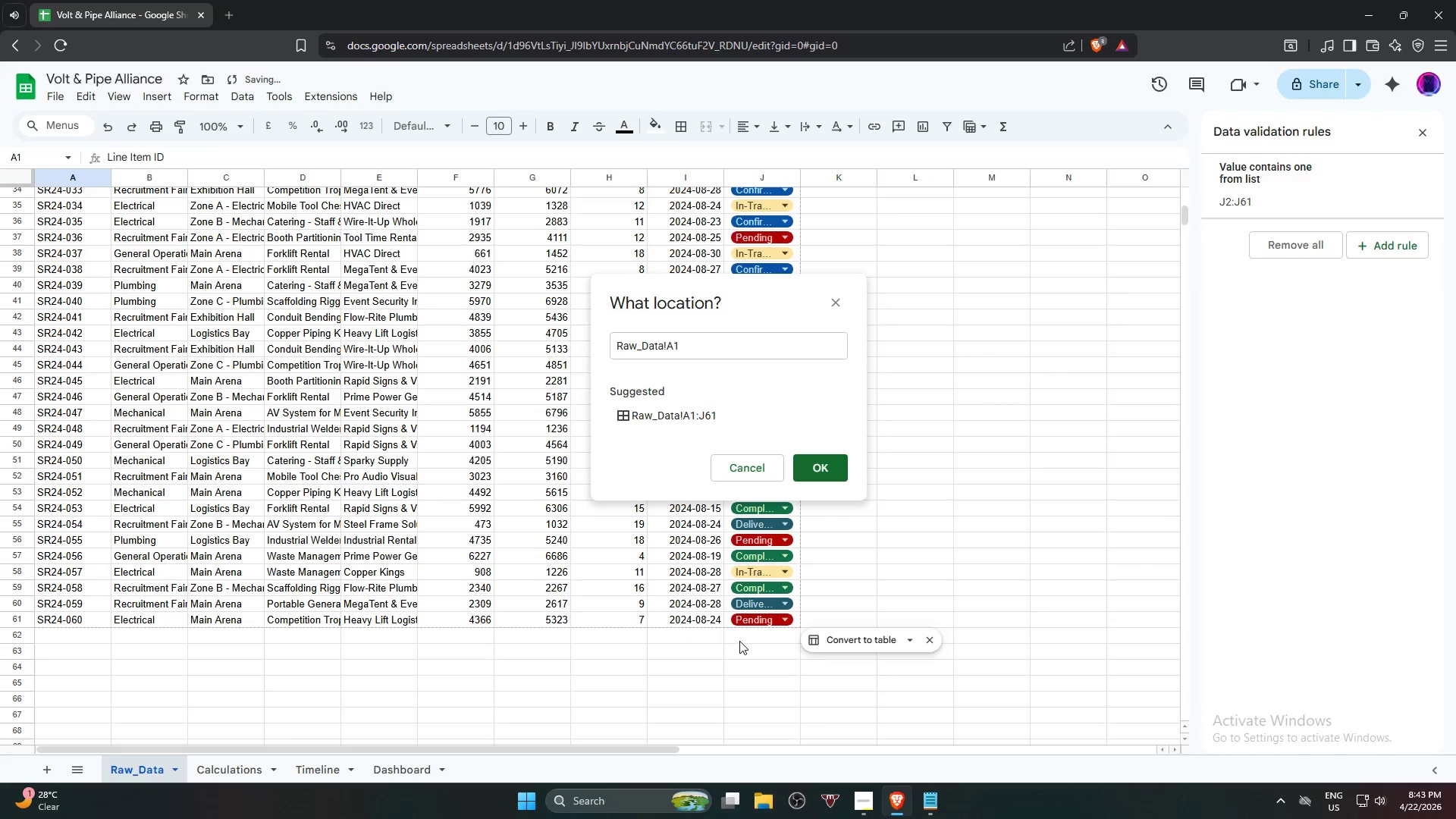 
left_click([727, 623])
 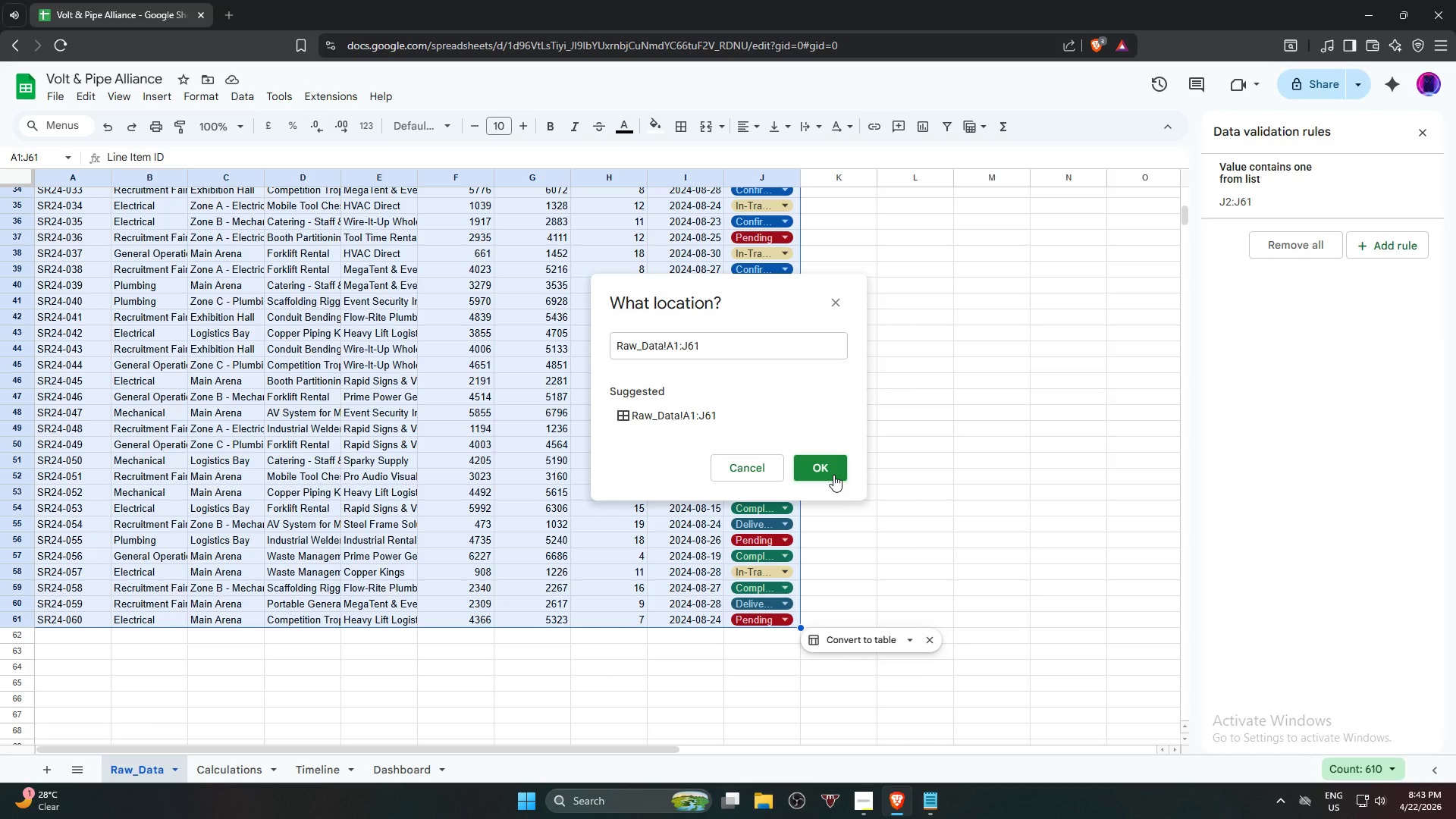 
left_click([833, 475])
 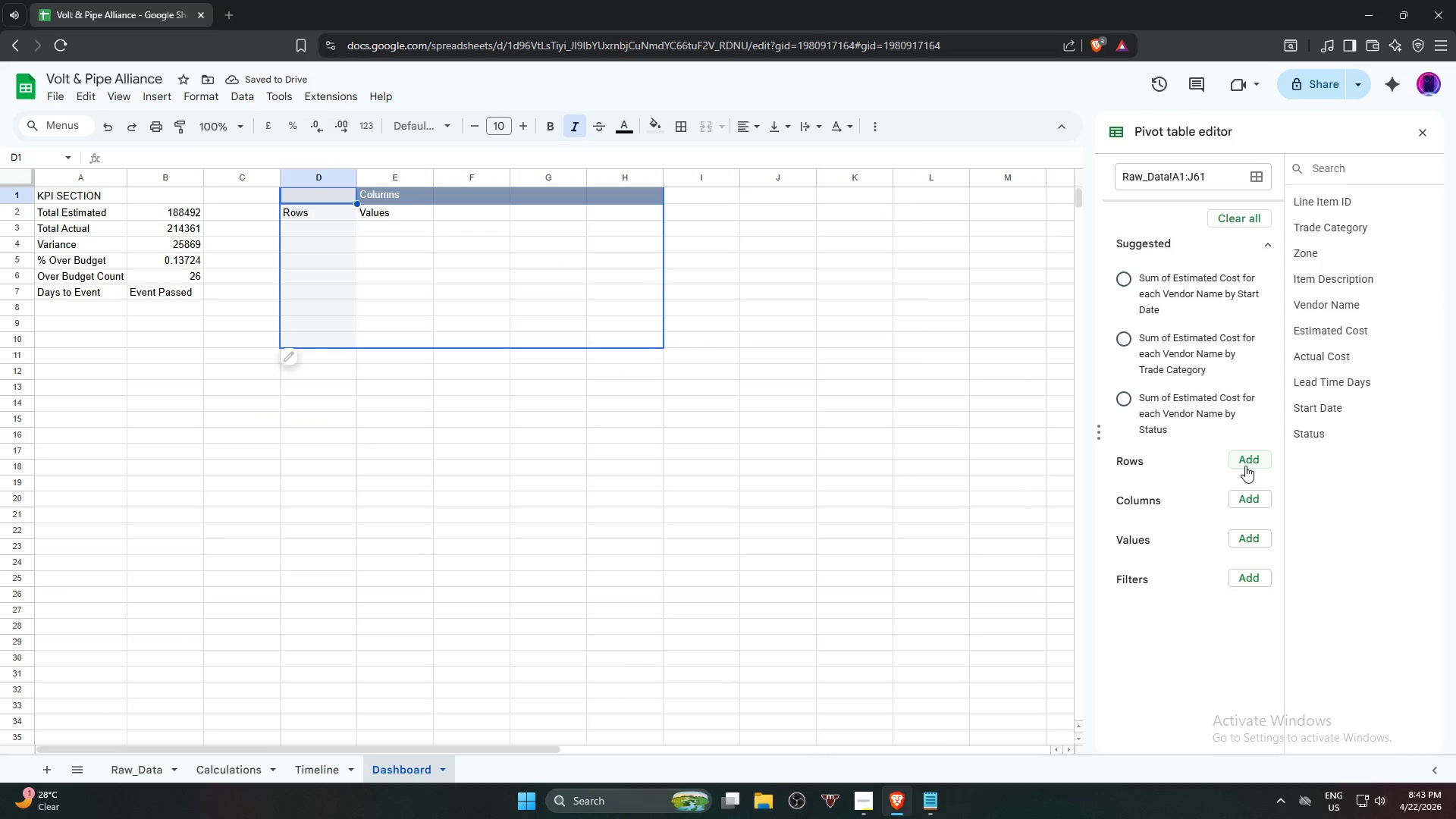 
wait(5.5)
 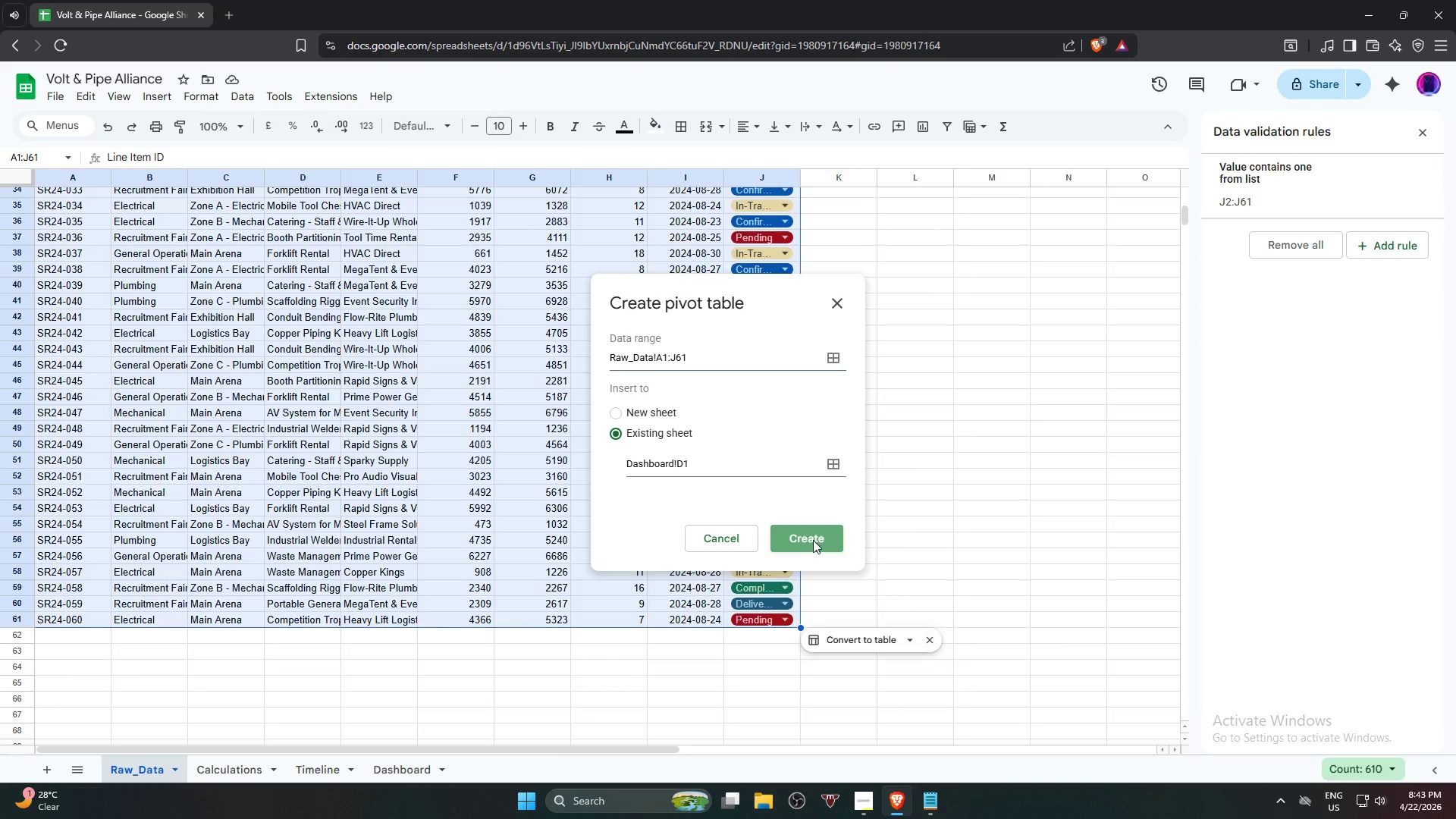 
left_click([1245, 466])
 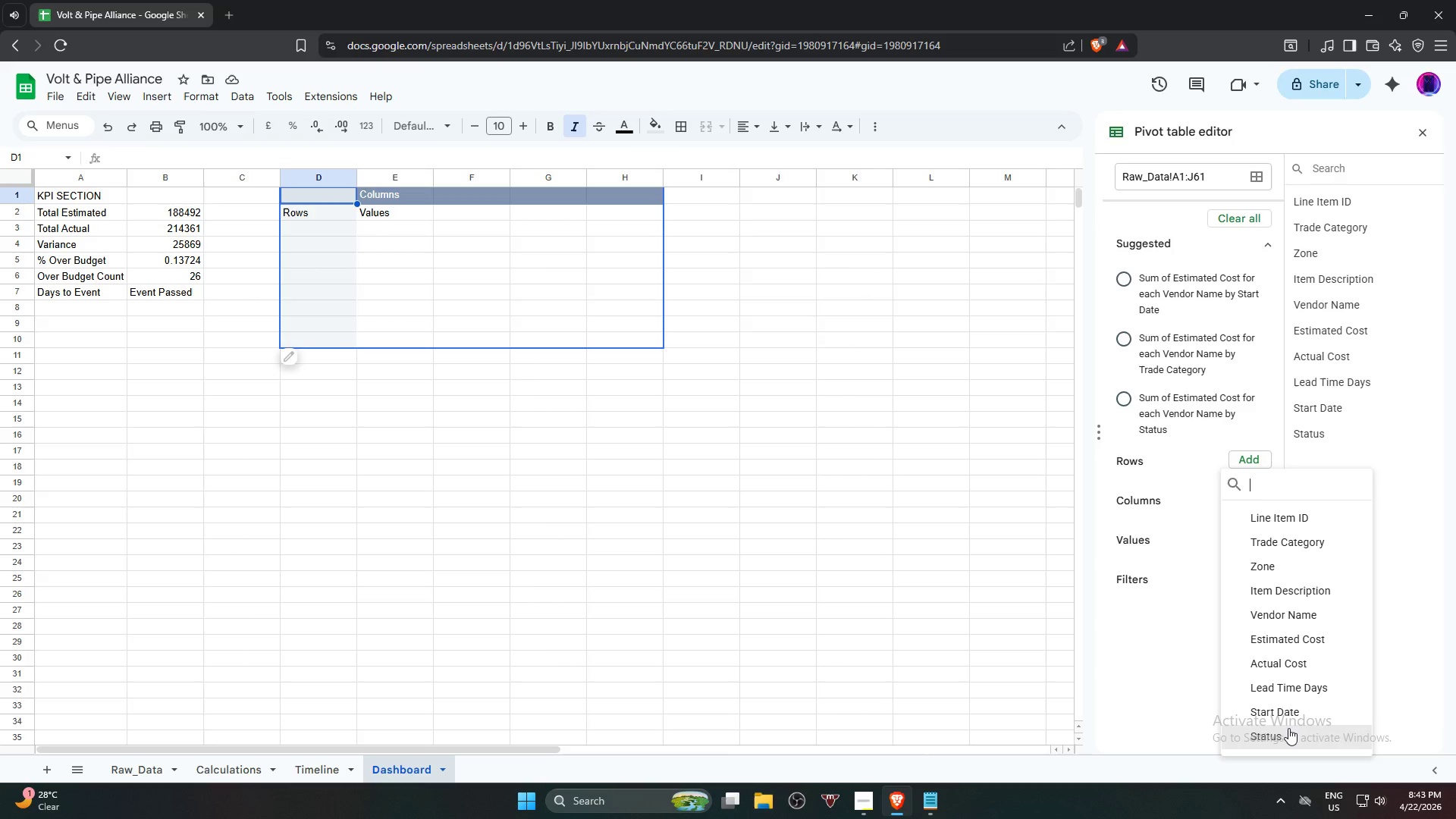 
left_click([1288, 728])
 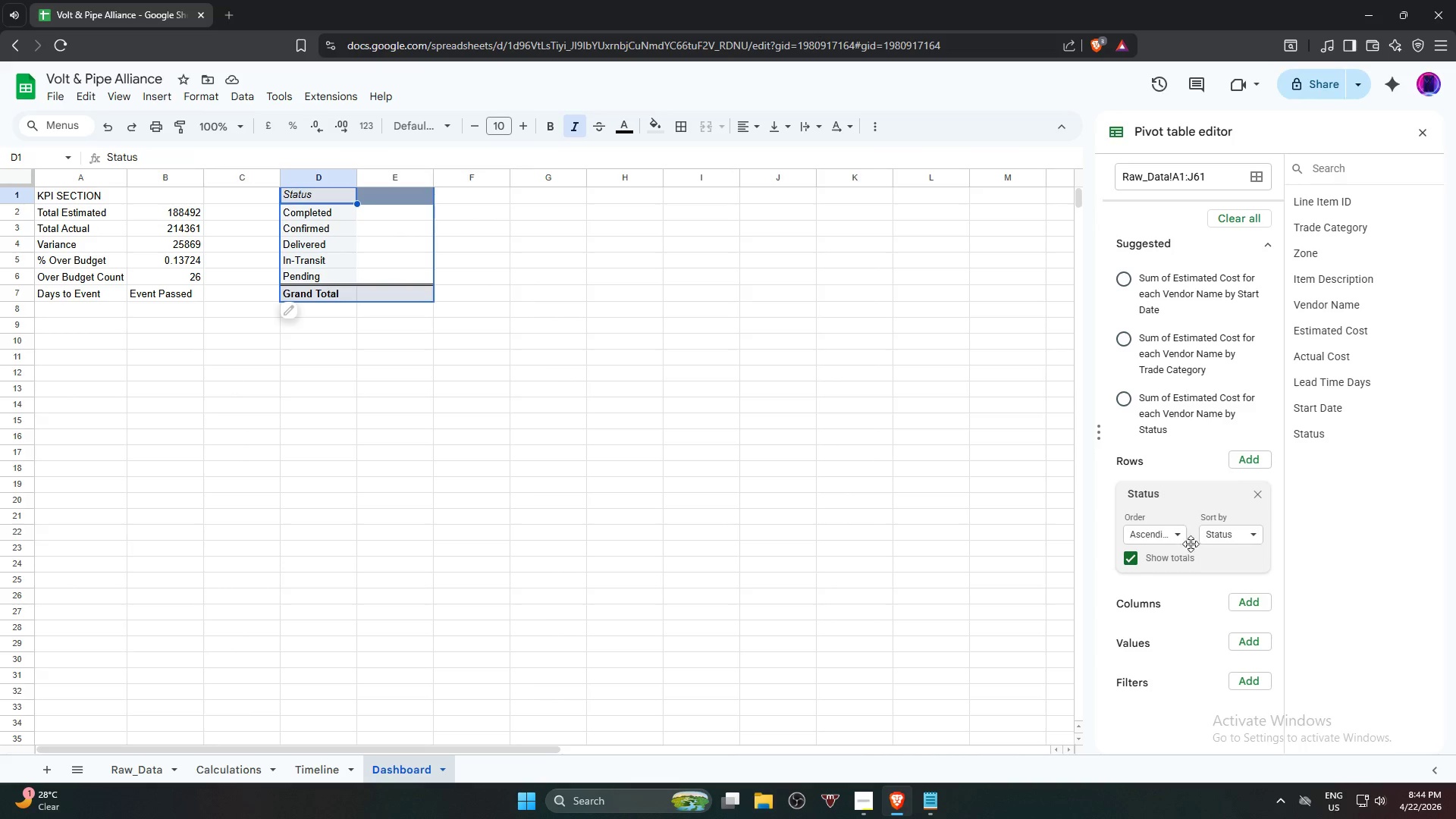 
wait(30.83)
 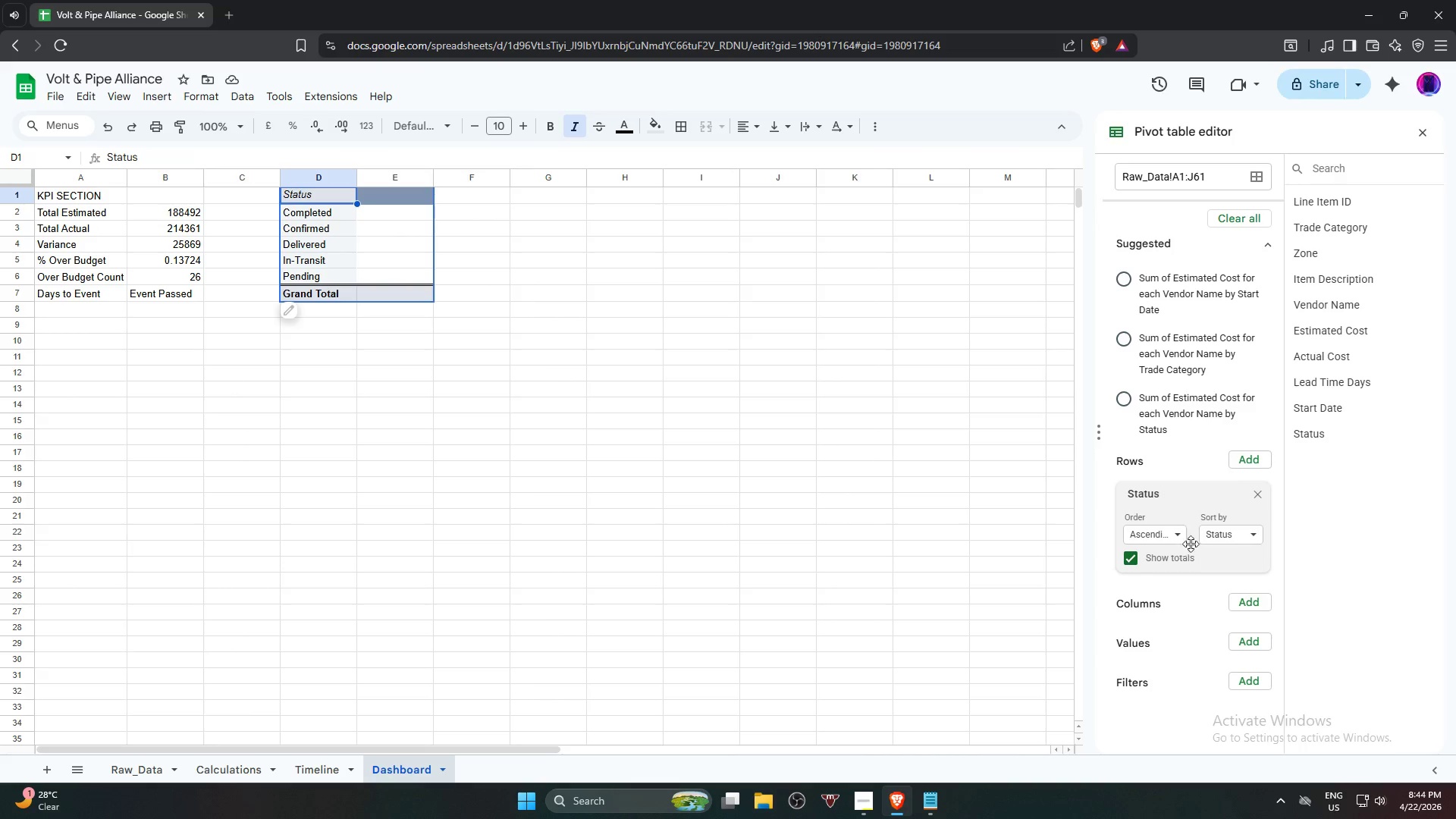 
left_click([1255, 493])
 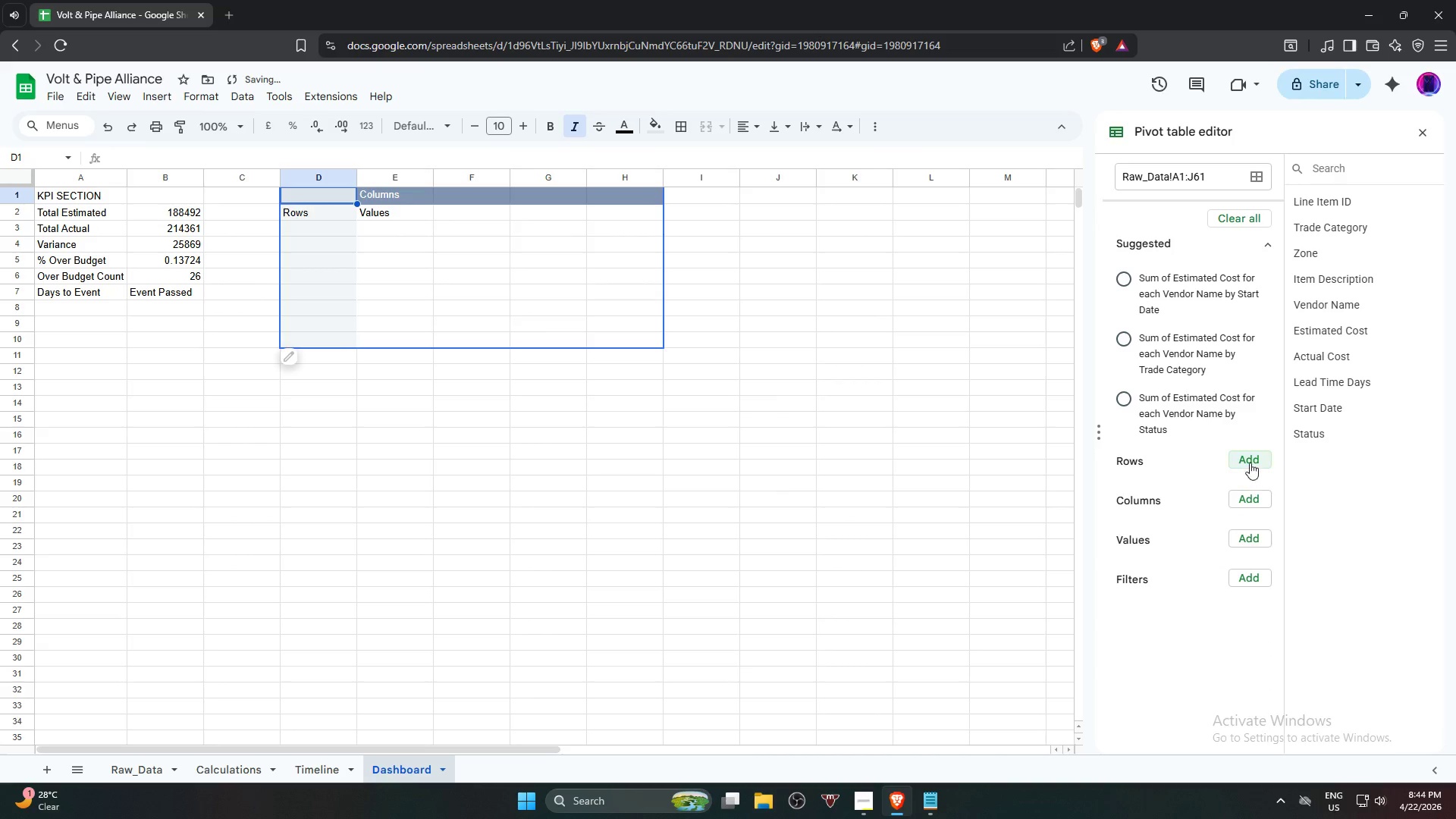 
left_click([1250, 461])
 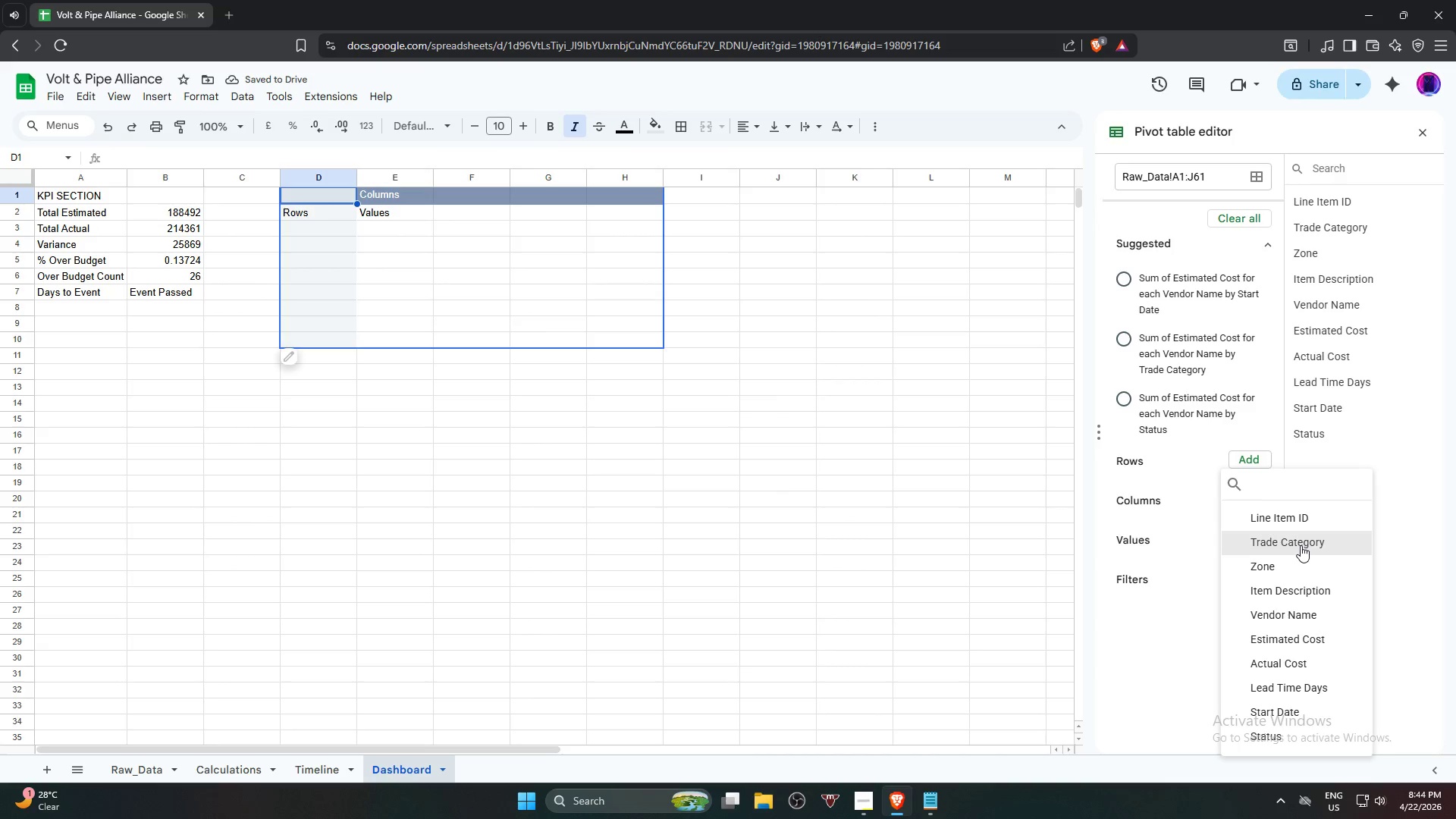 
left_click([1301, 545])
 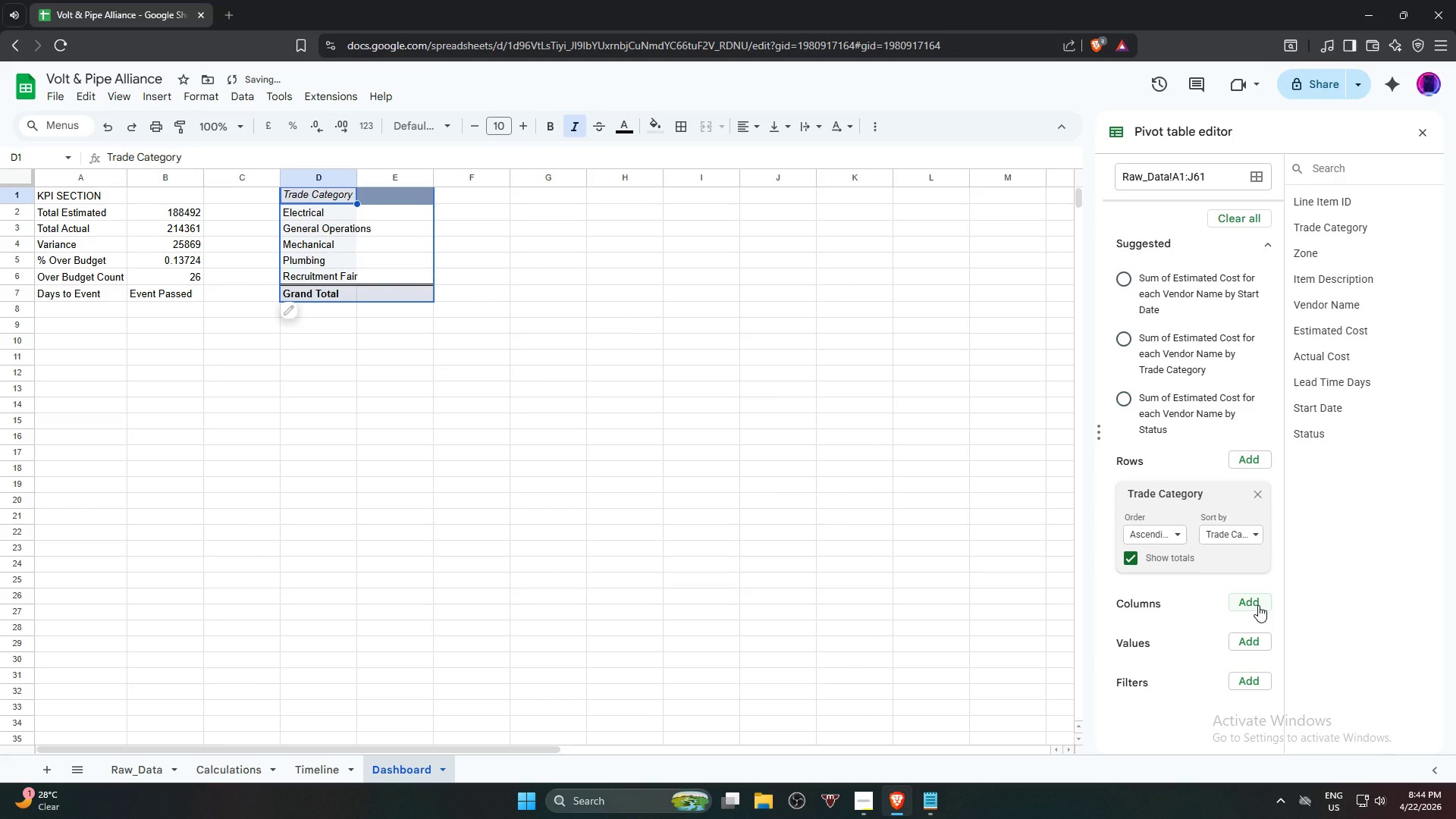 
left_click([1258, 605])
 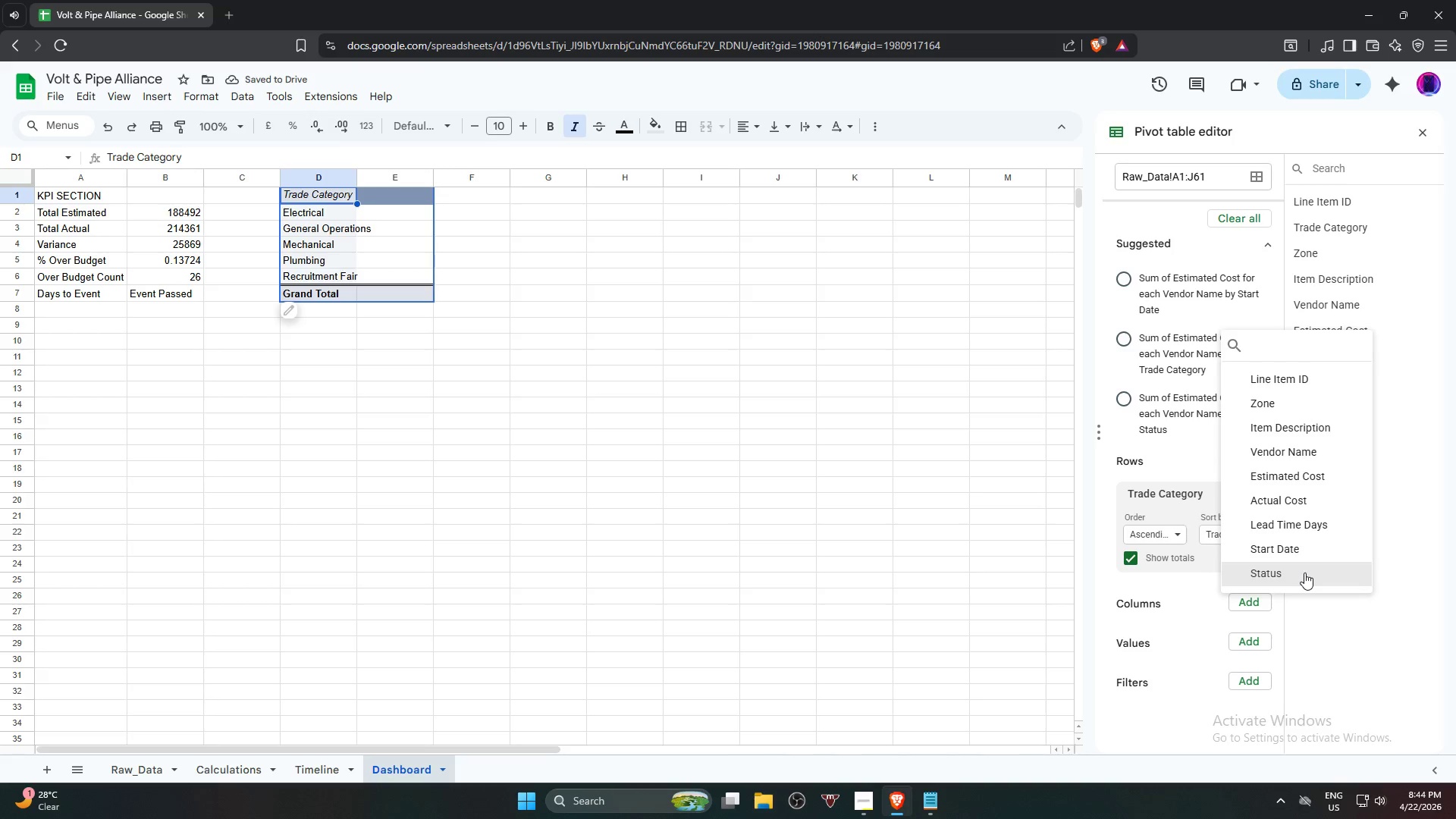 
left_click([1304, 573])
 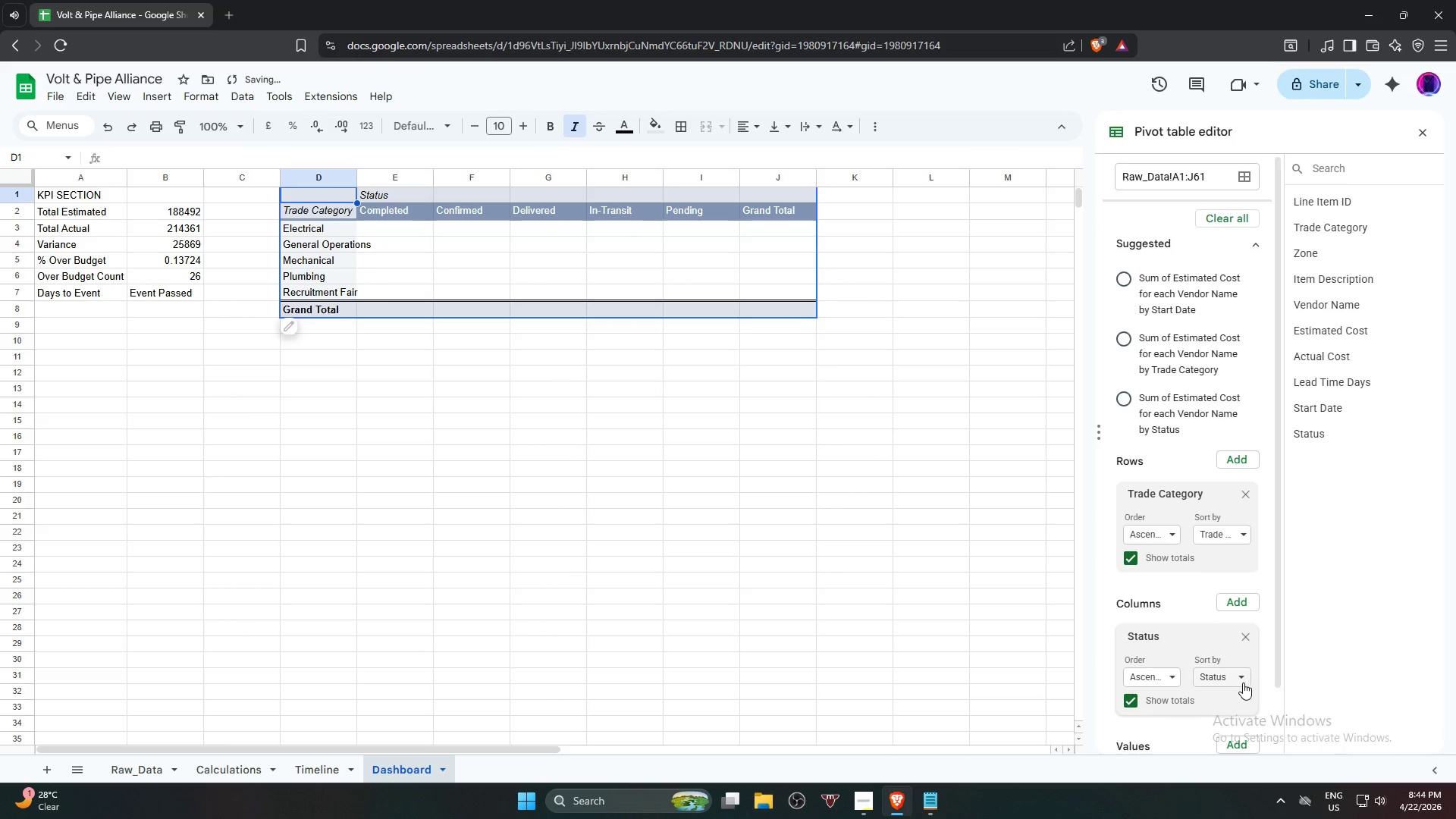 
scroll: coordinate [1214, 673], scroll_direction: down, amount: 2.0
 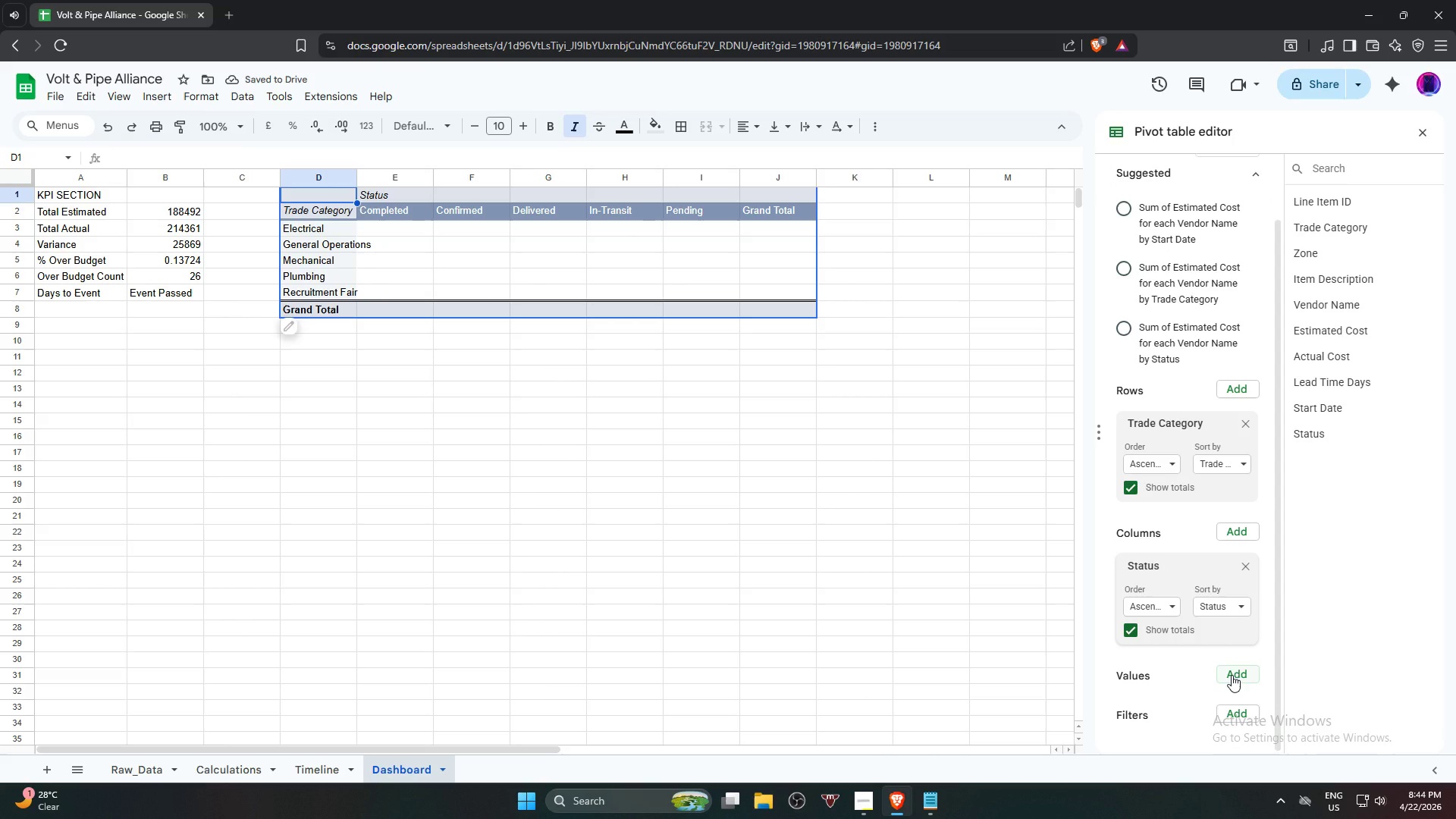 
left_click([1232, 675])
 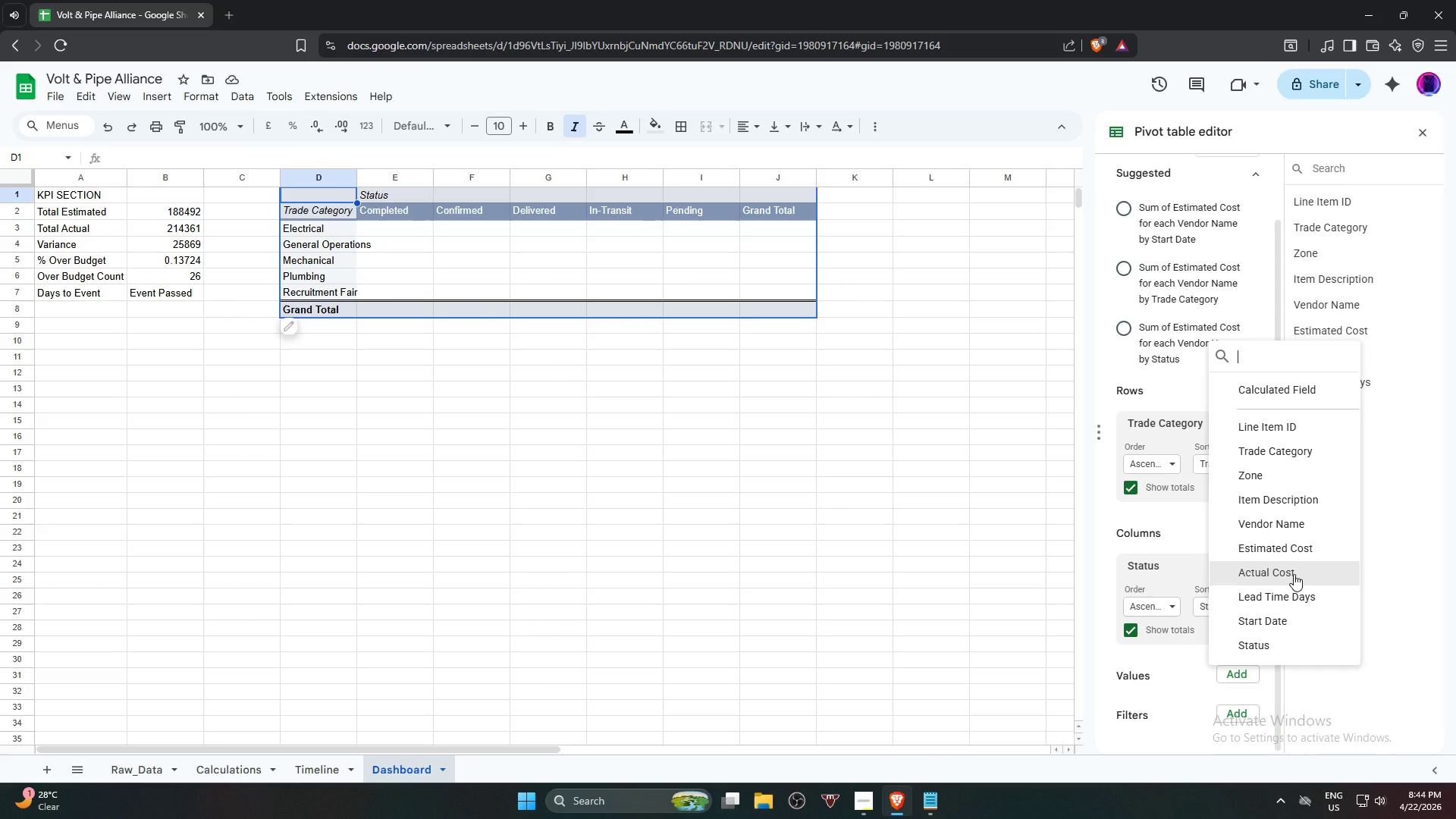 
wait(5.8)
 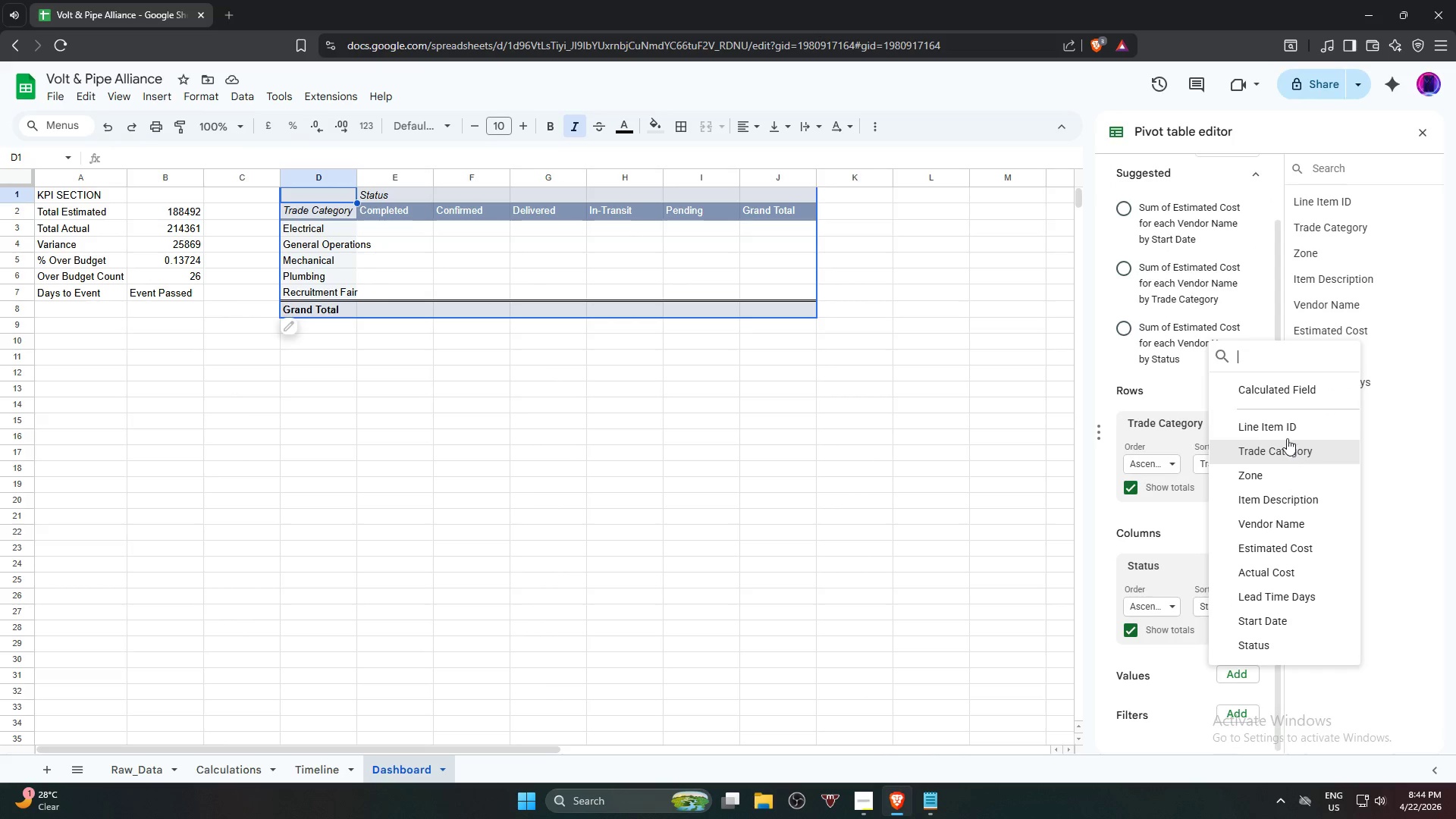 
left_click([1294, 574])
 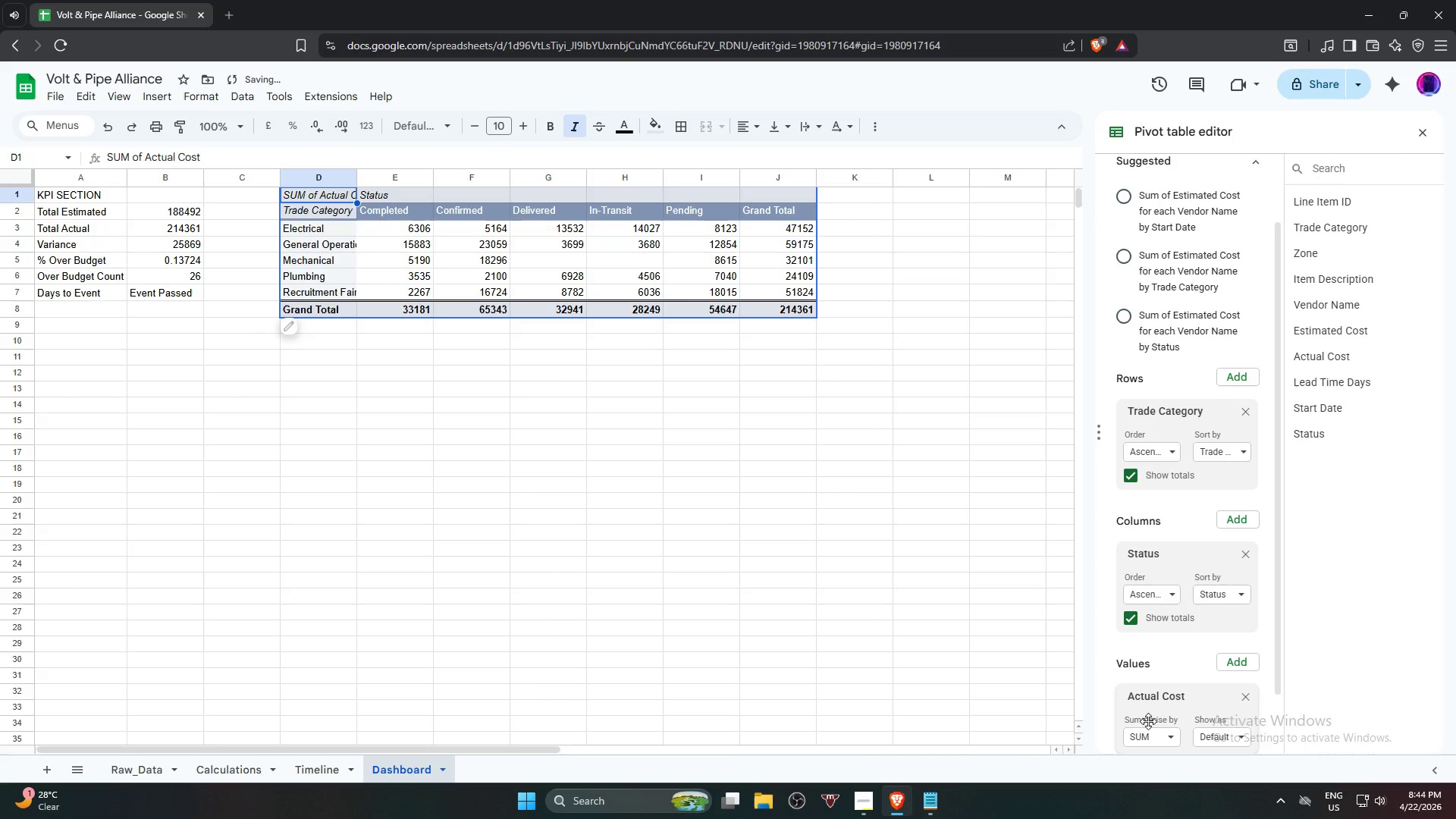 
left_click([1149, 734])
 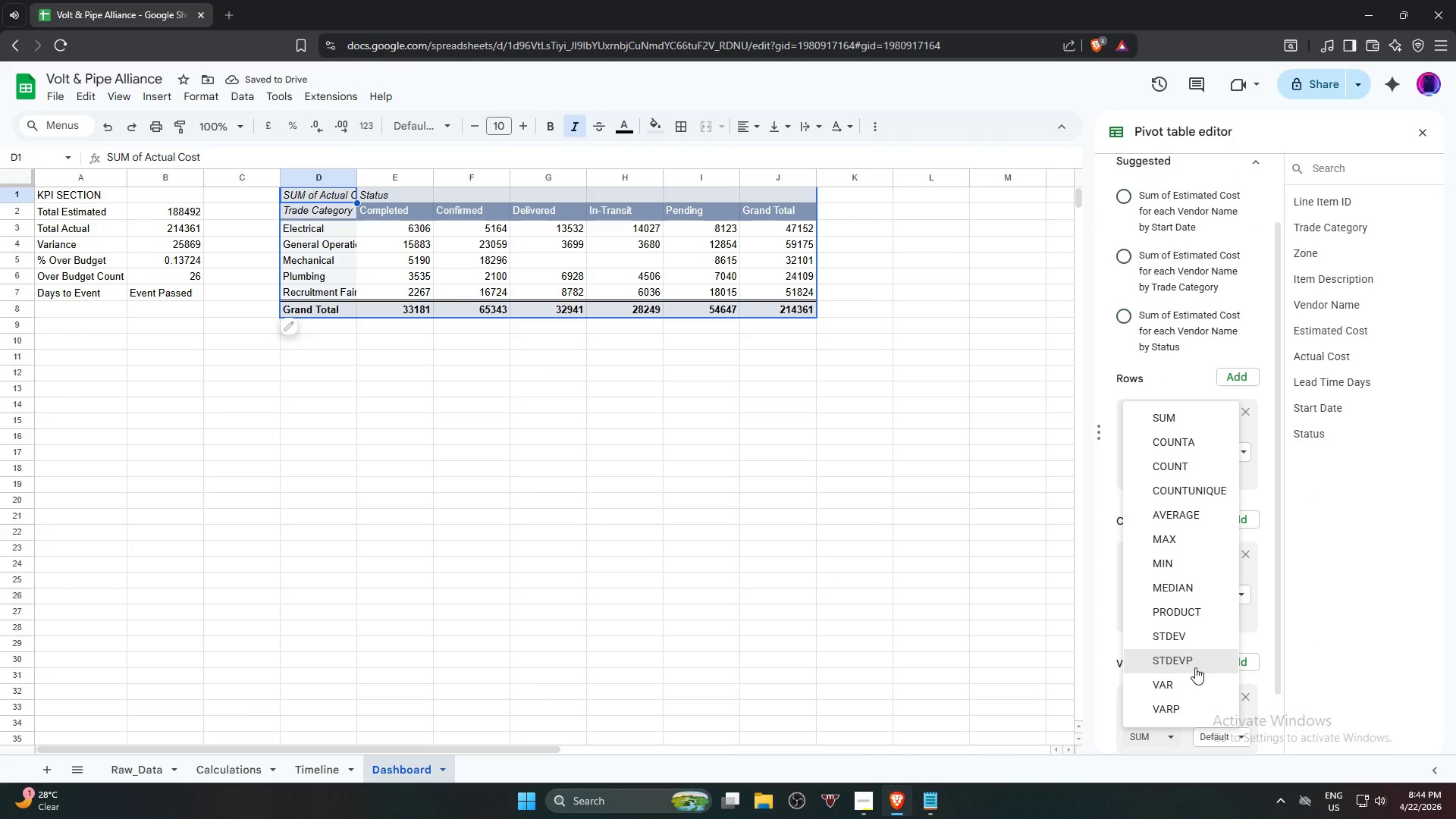 
left_click([1193, 417])
 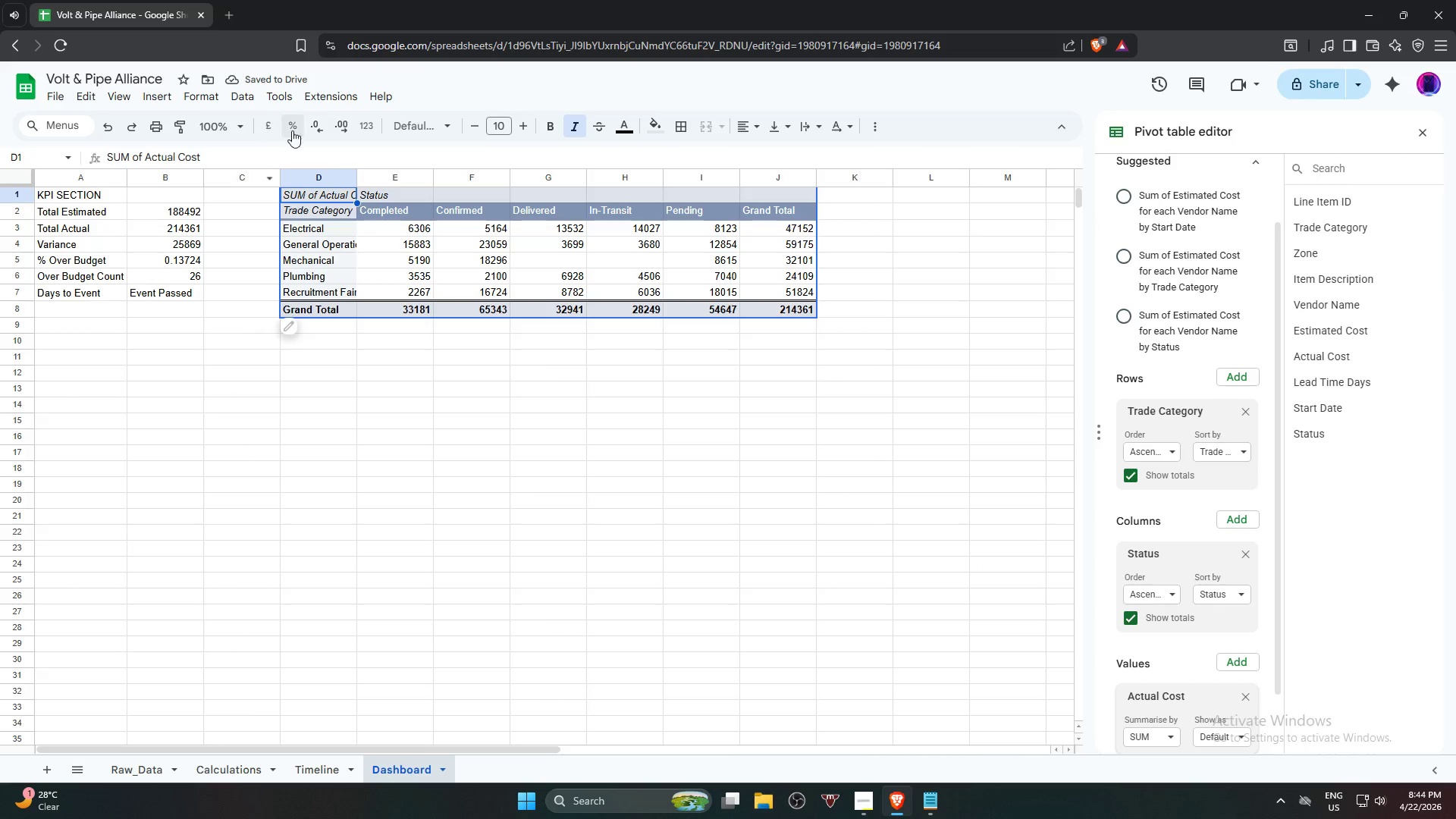 
double_click([356, 177])
 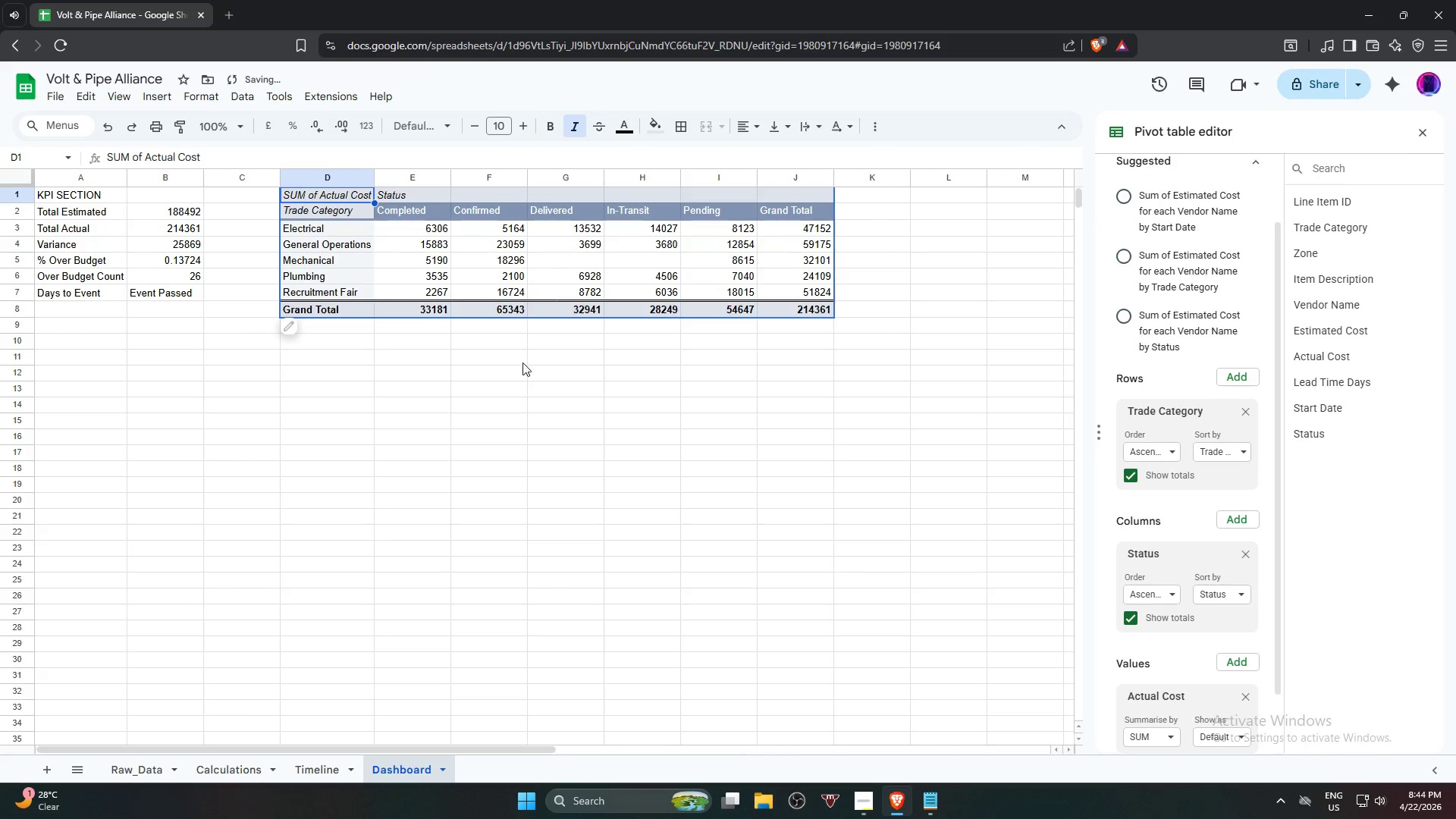 
left_click([539, 394])
 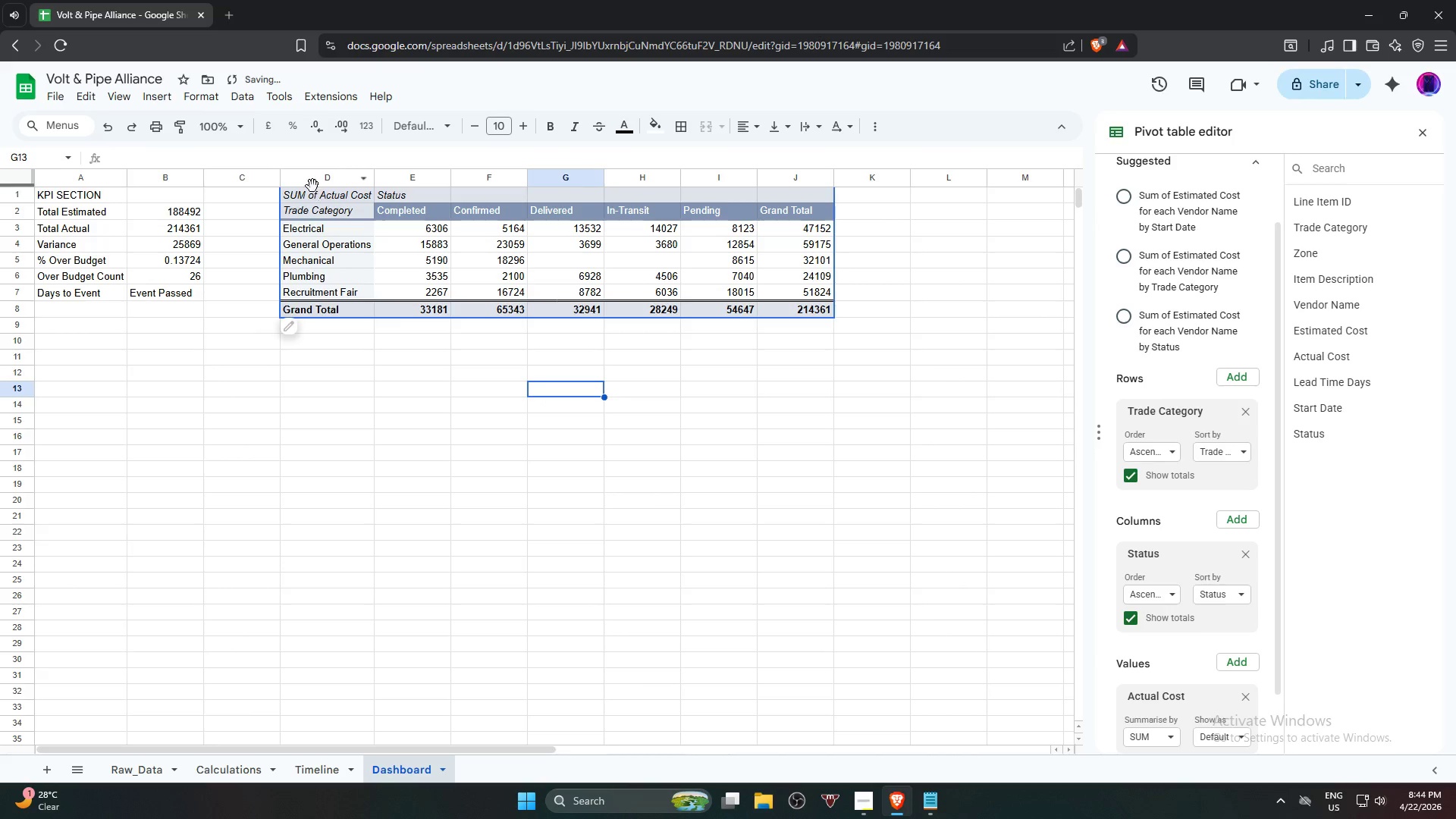 
left_click([312, 195])
 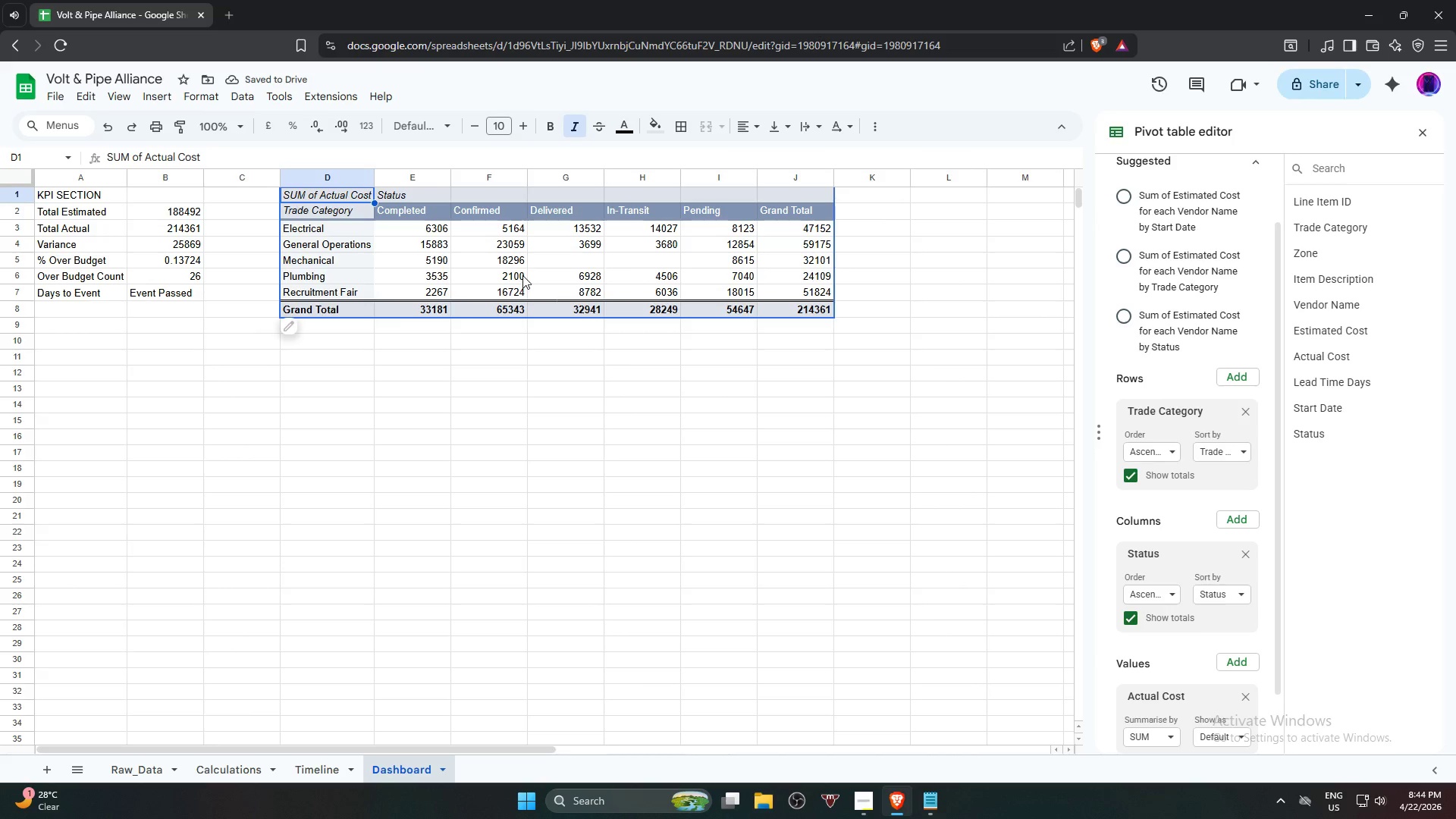 
hold_key(key=ShiftLeft, duration=2.11)
left_click([725, 287])
 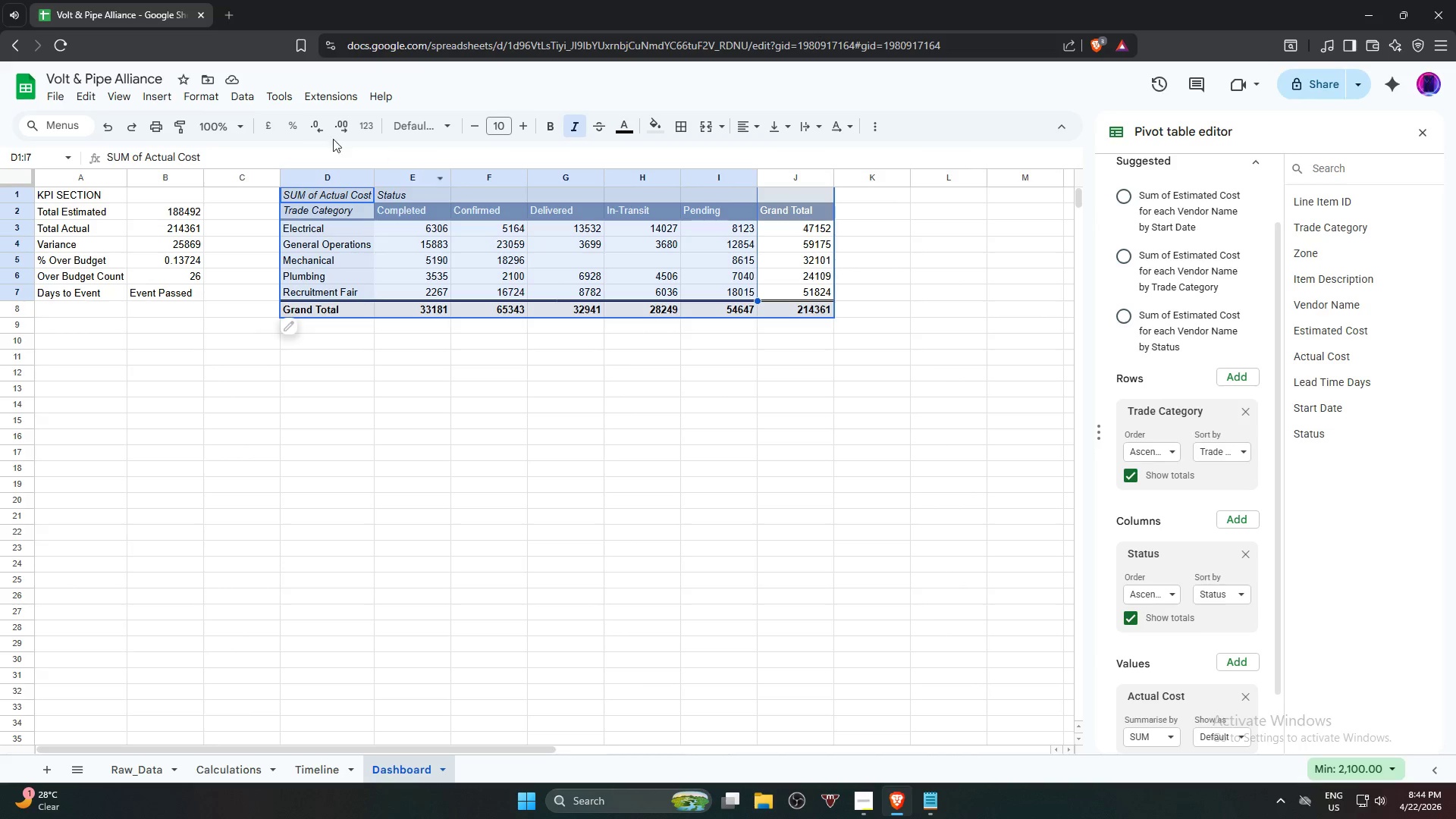 
left_click([148, 101])
 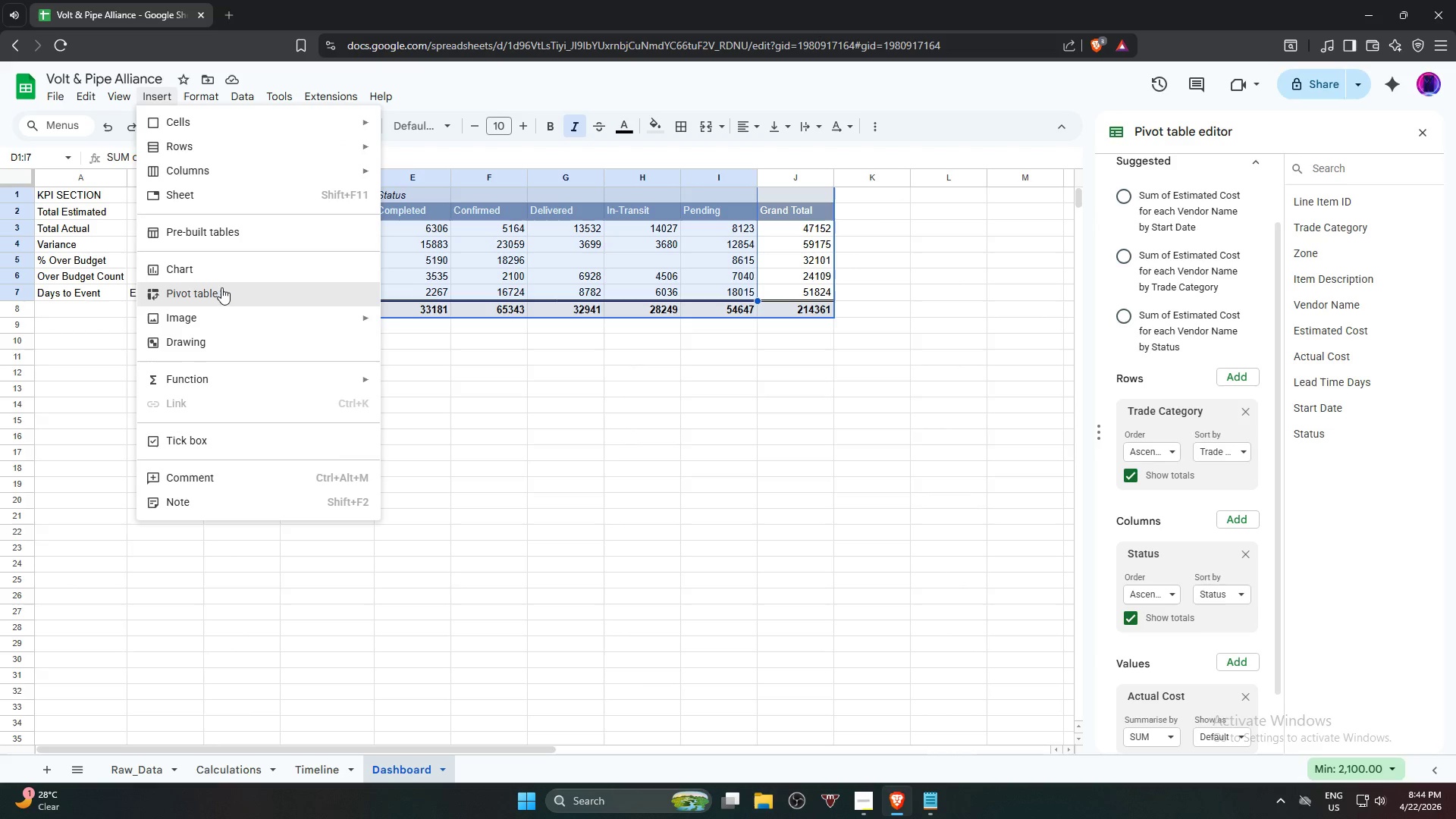 
left_click([224, 269])
 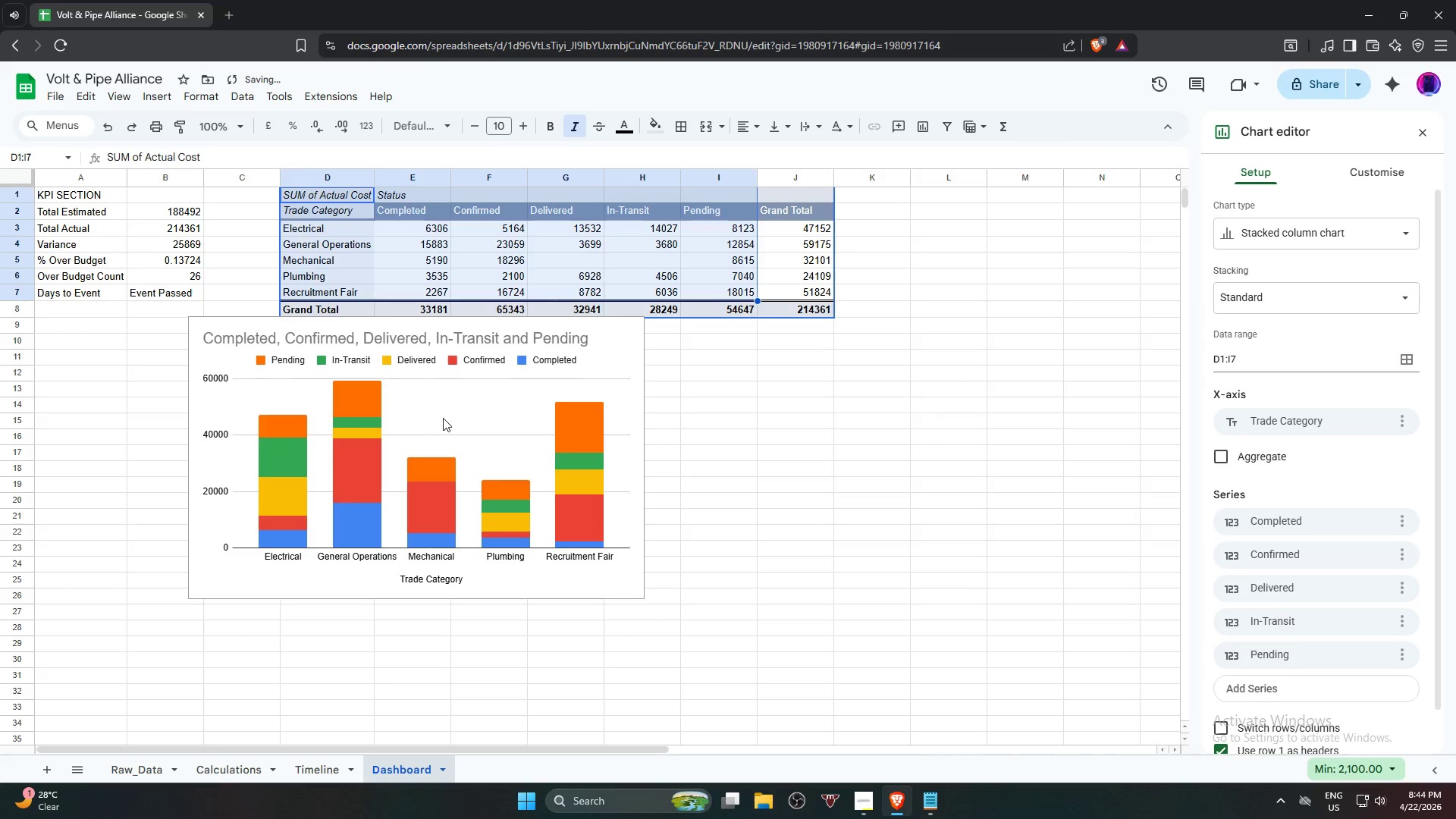 
left_click_drag(start_coordinate=[444, 417], to_coordinate=[474, 439])
 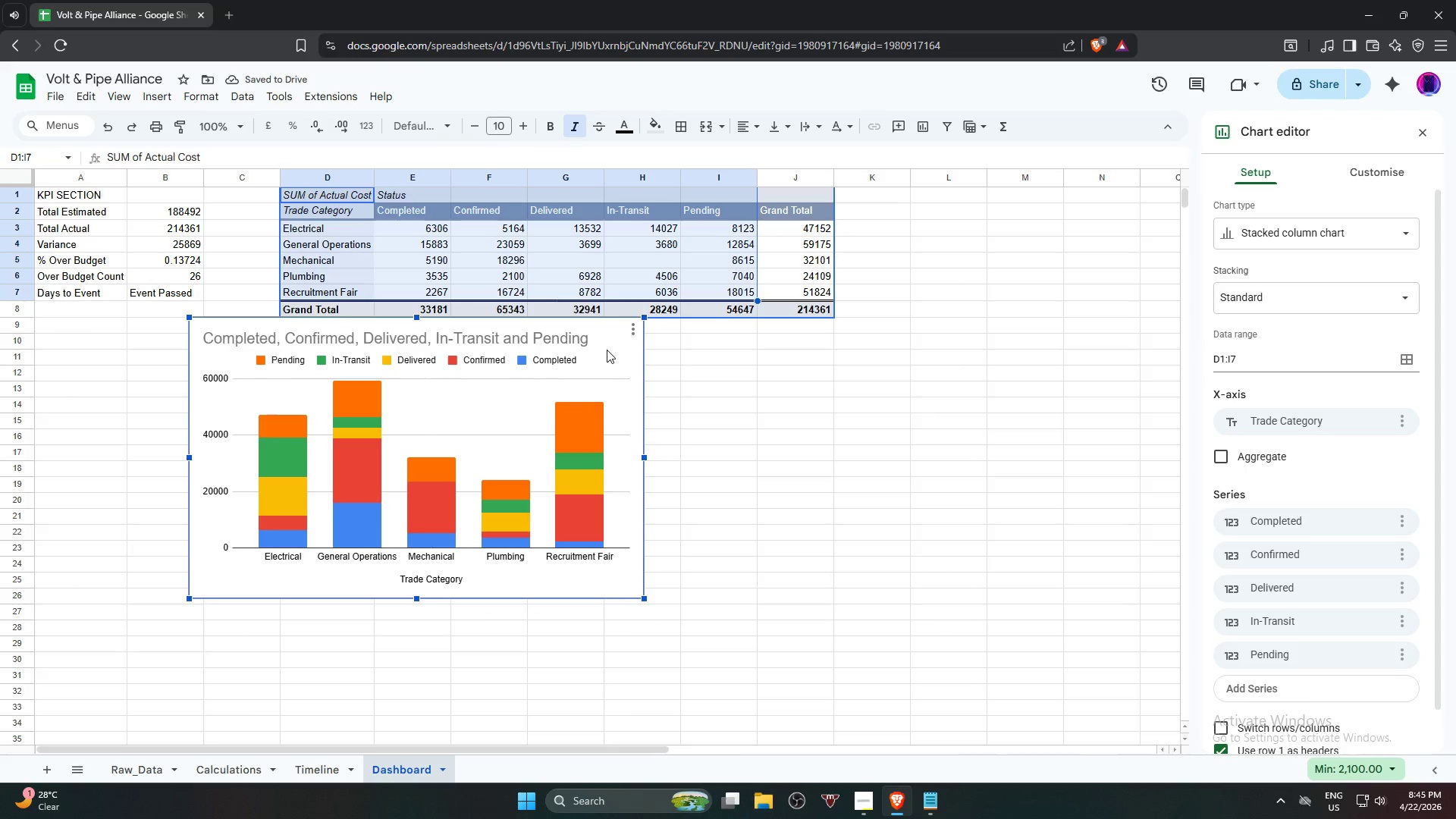 
left_click_drag(start_coordinate=[606, 350], to_coordinate=[795, 362])
 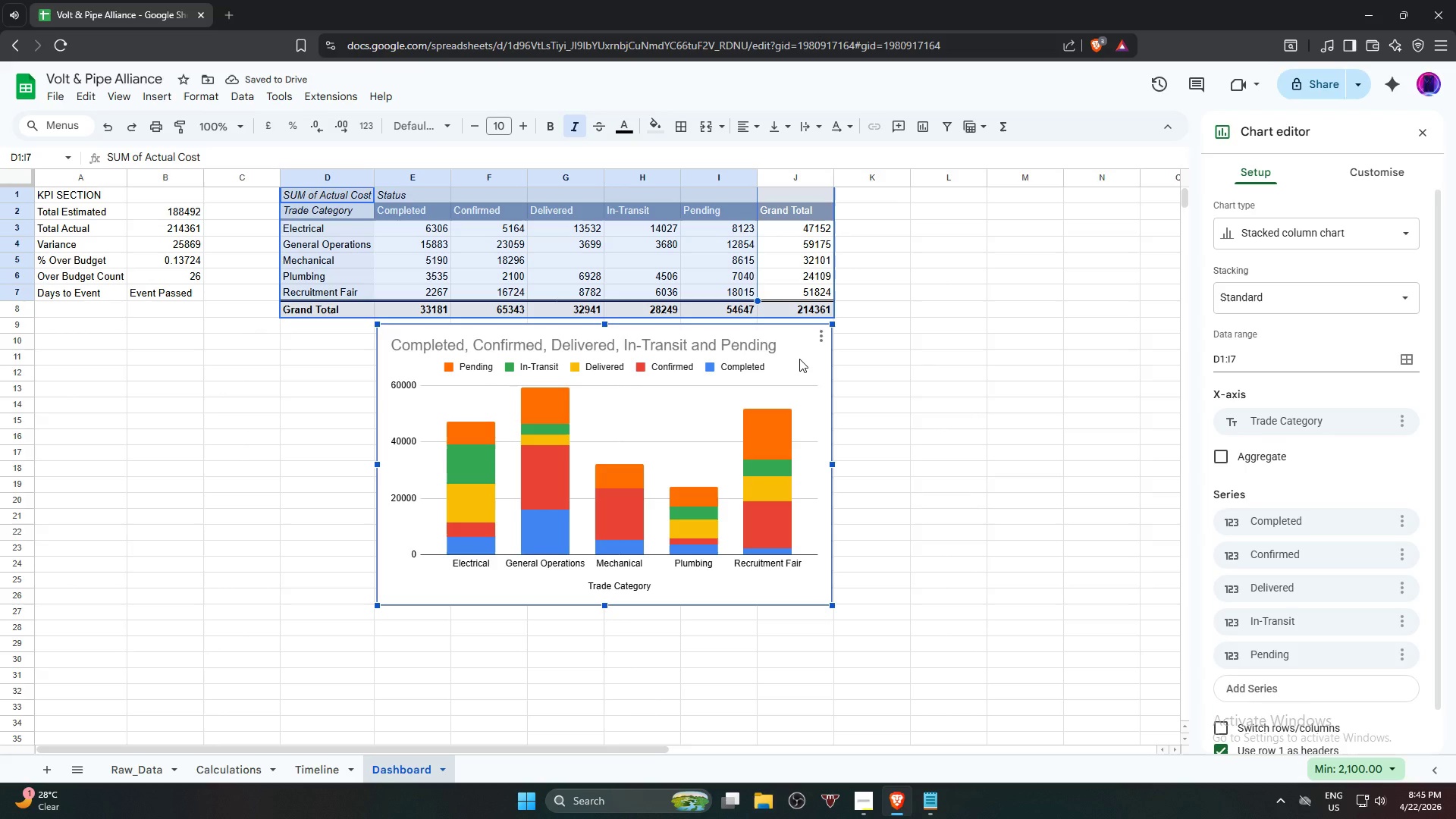 
wait(8.58)
 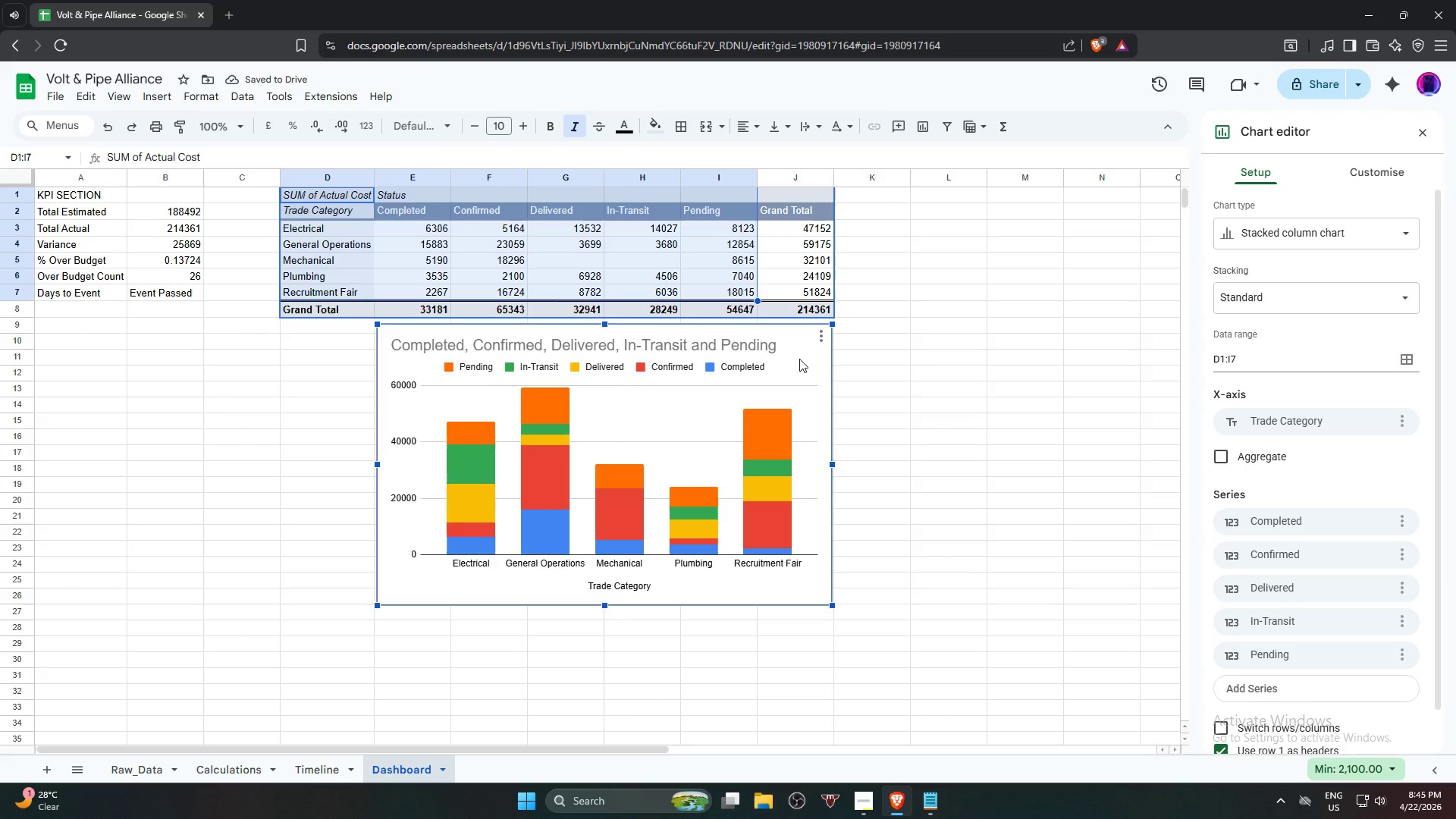 
left_click([1328, 231])
 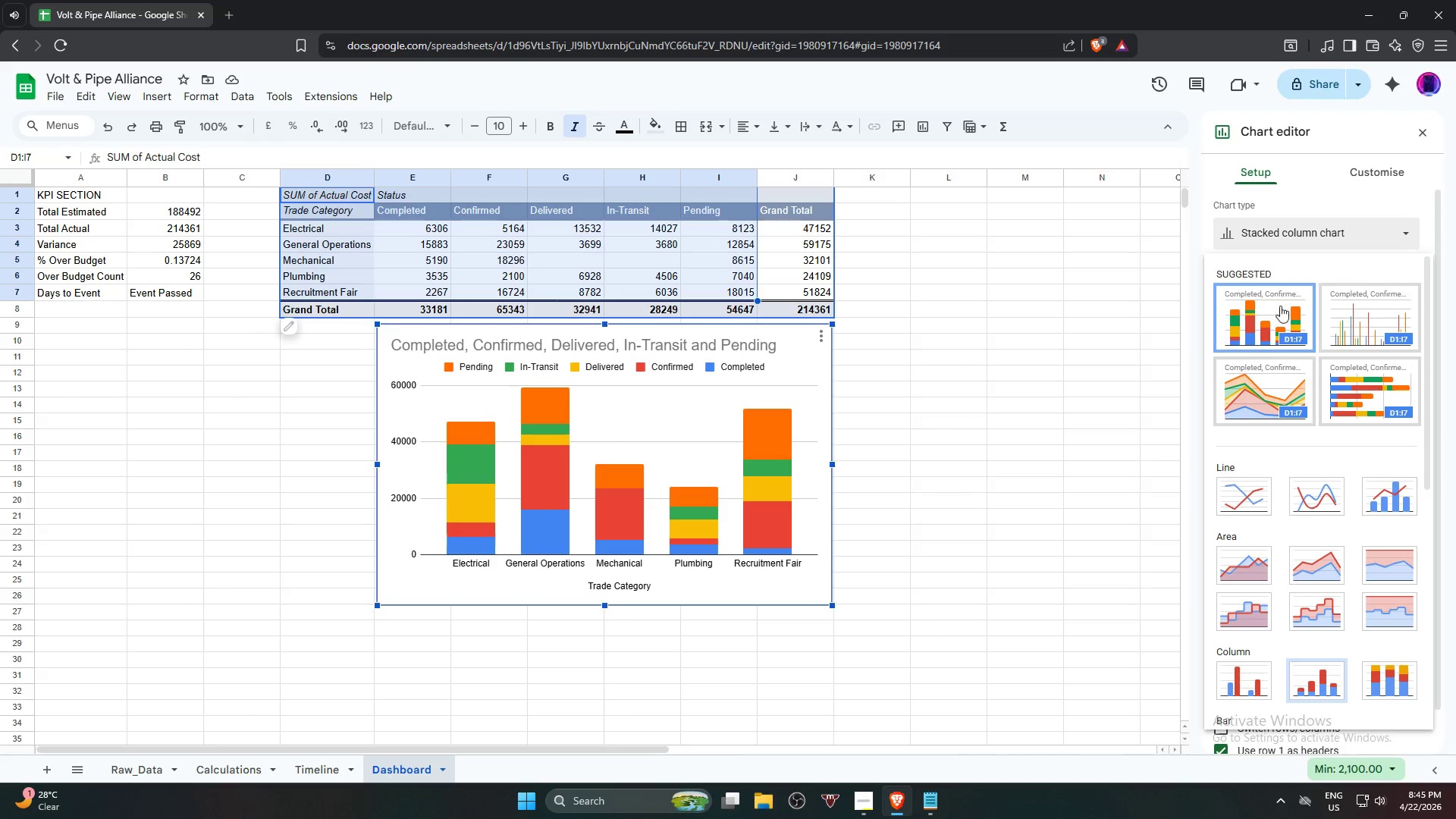 
mouse_move([1252, 356])
 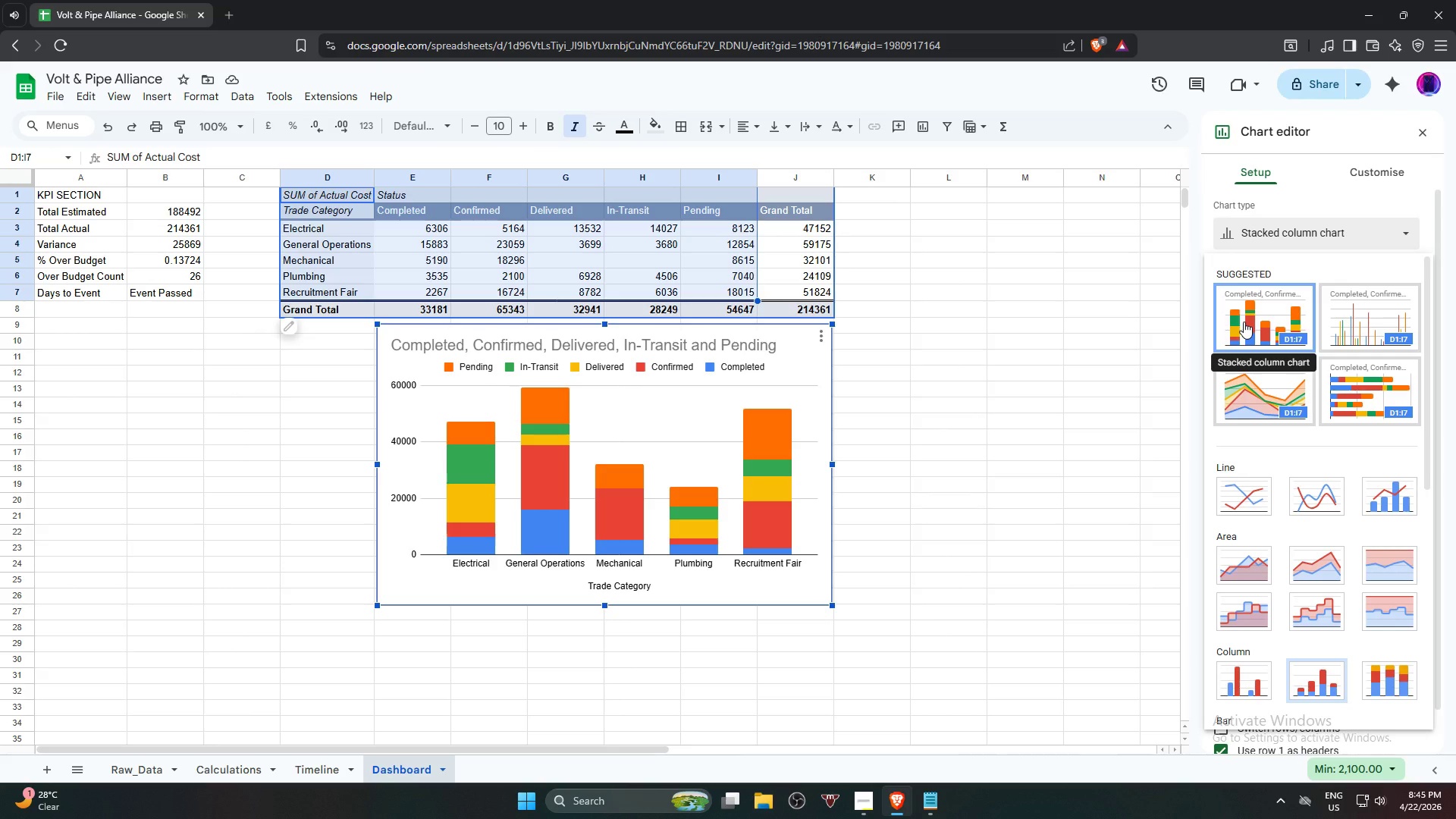 
wait(9.43)
 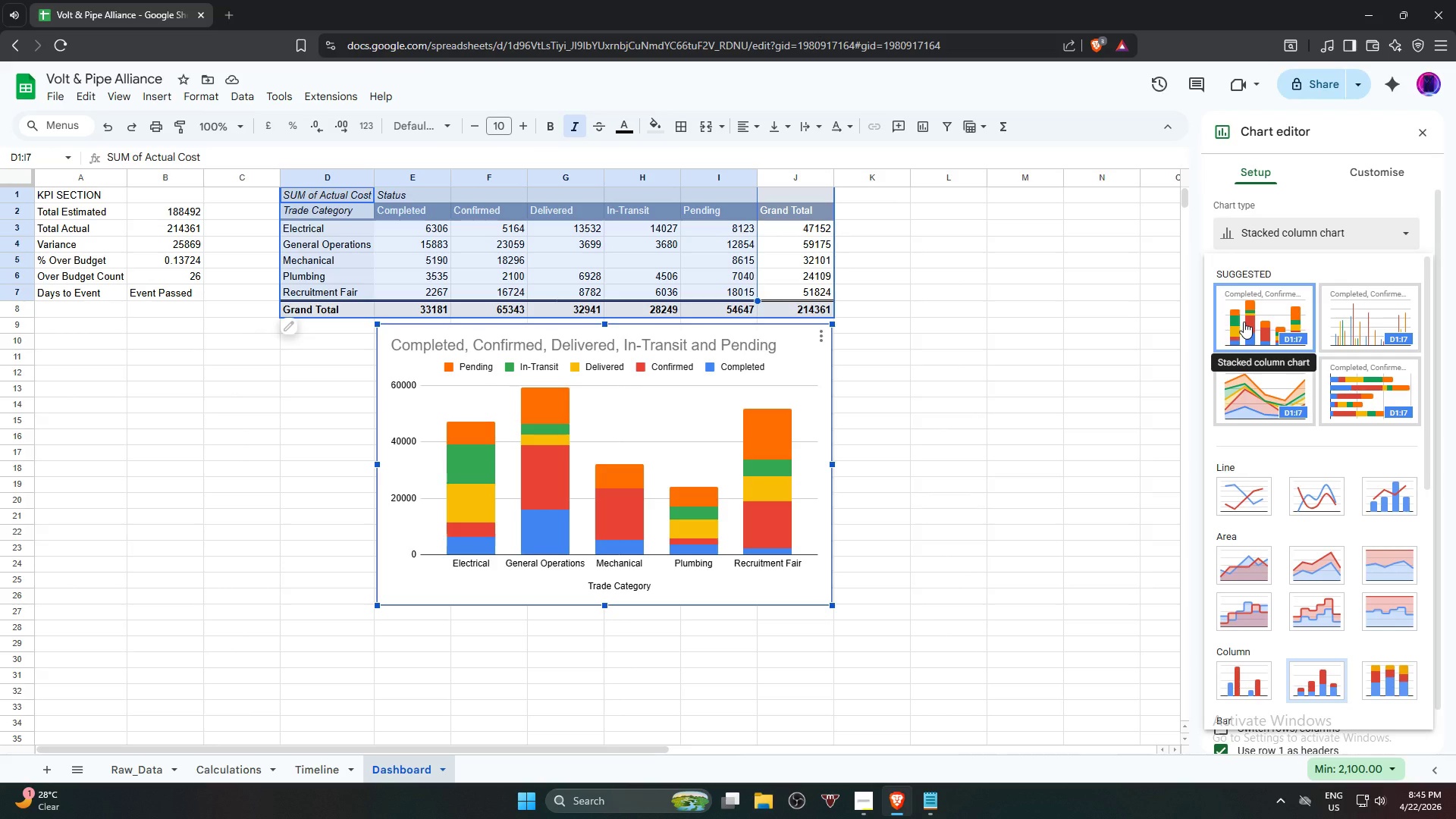 
mouse_move([1257, 330])
 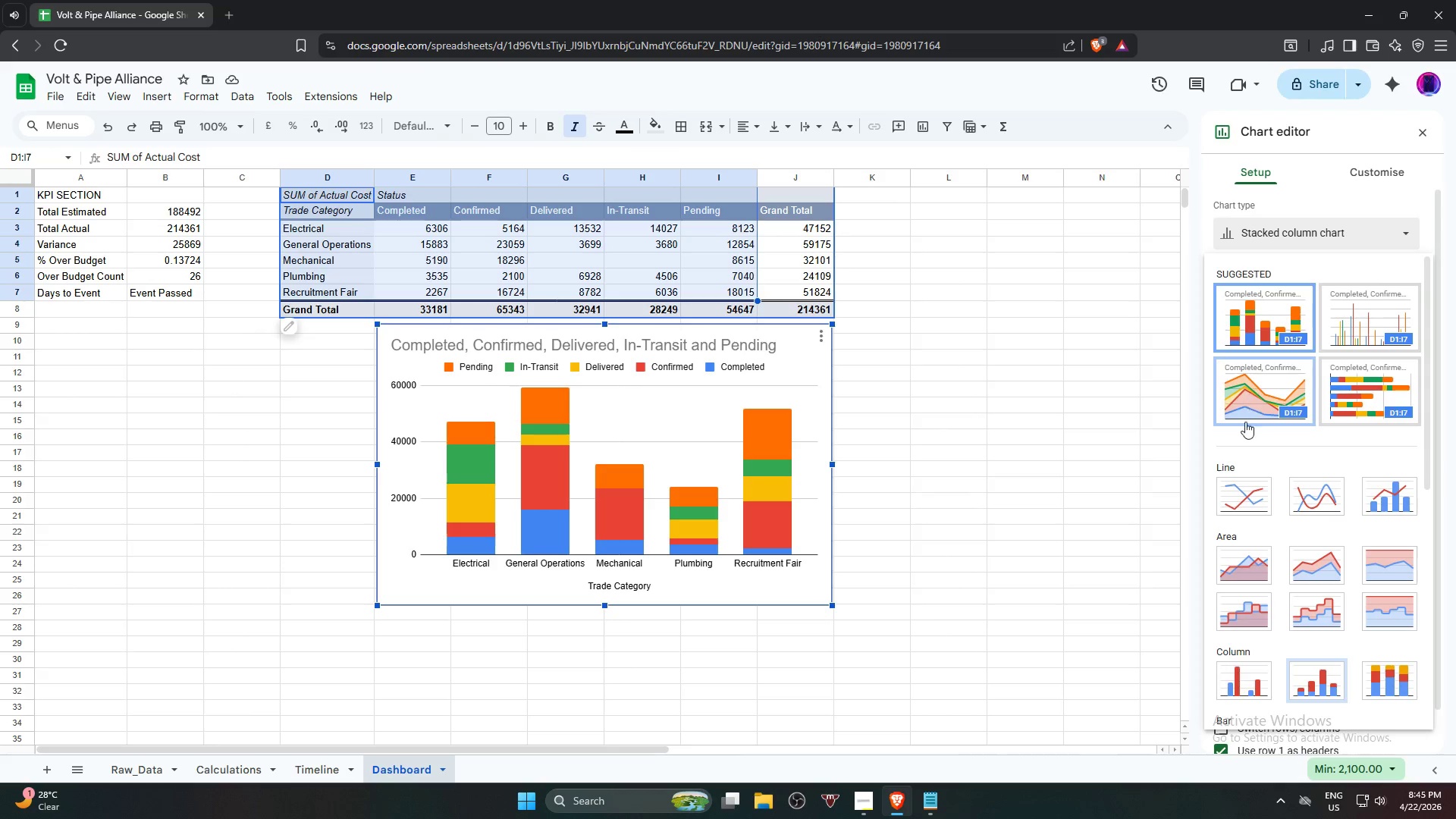 
scroll: coordinate [1244, 459], scroll_direction: down, amount: 2.0
 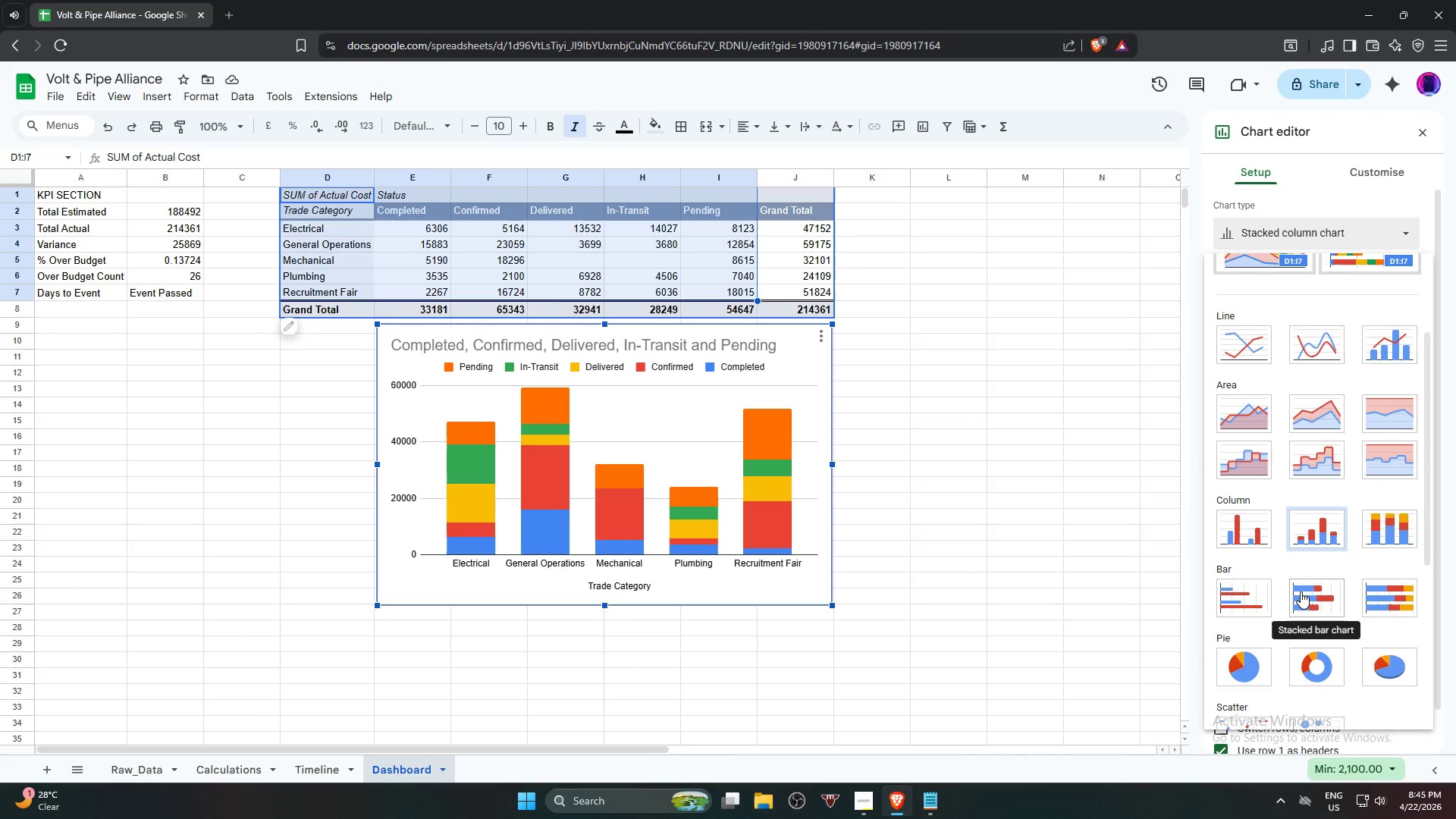 
left_click([1259, 593])
 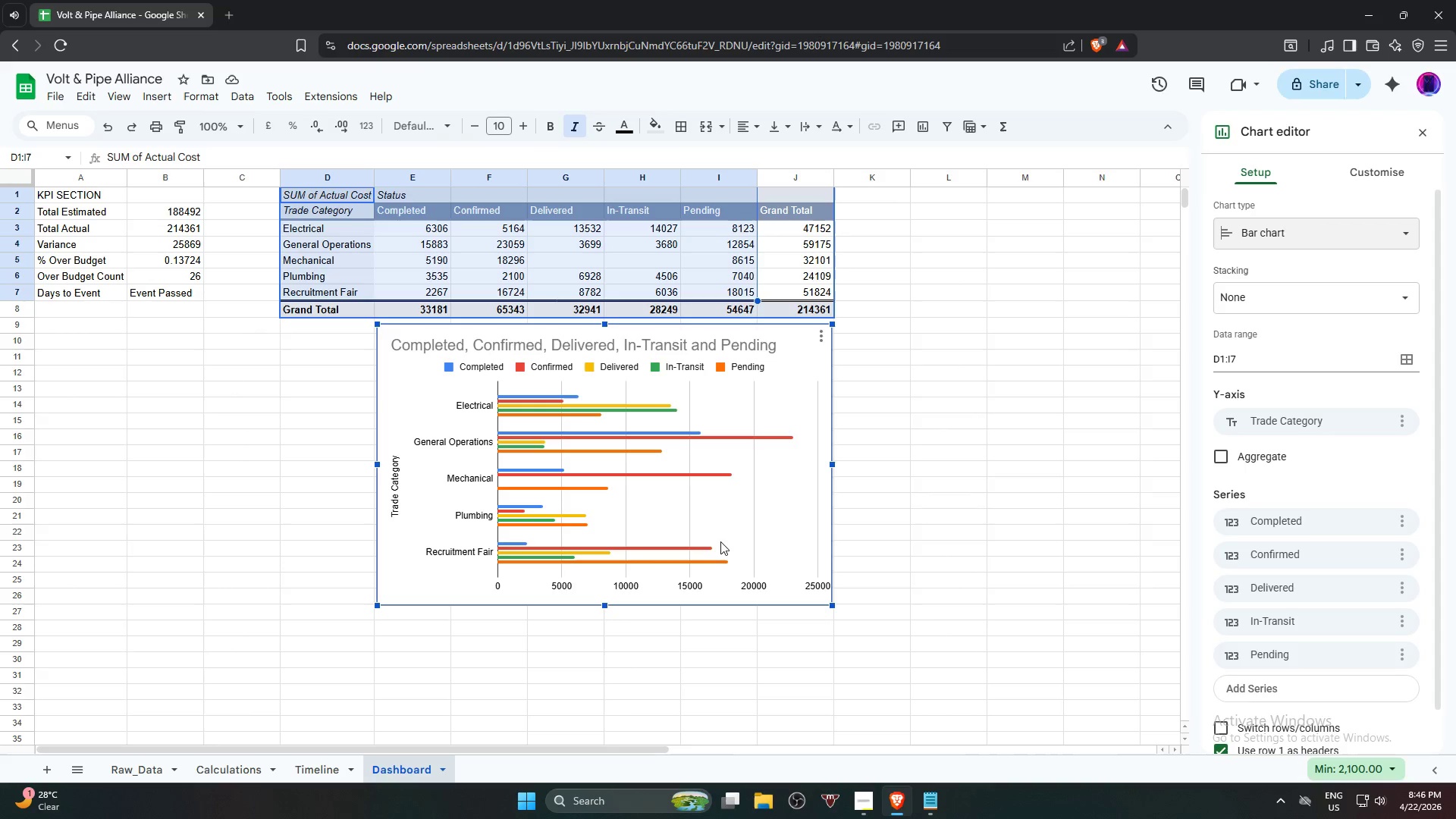 
wait(59.17)
 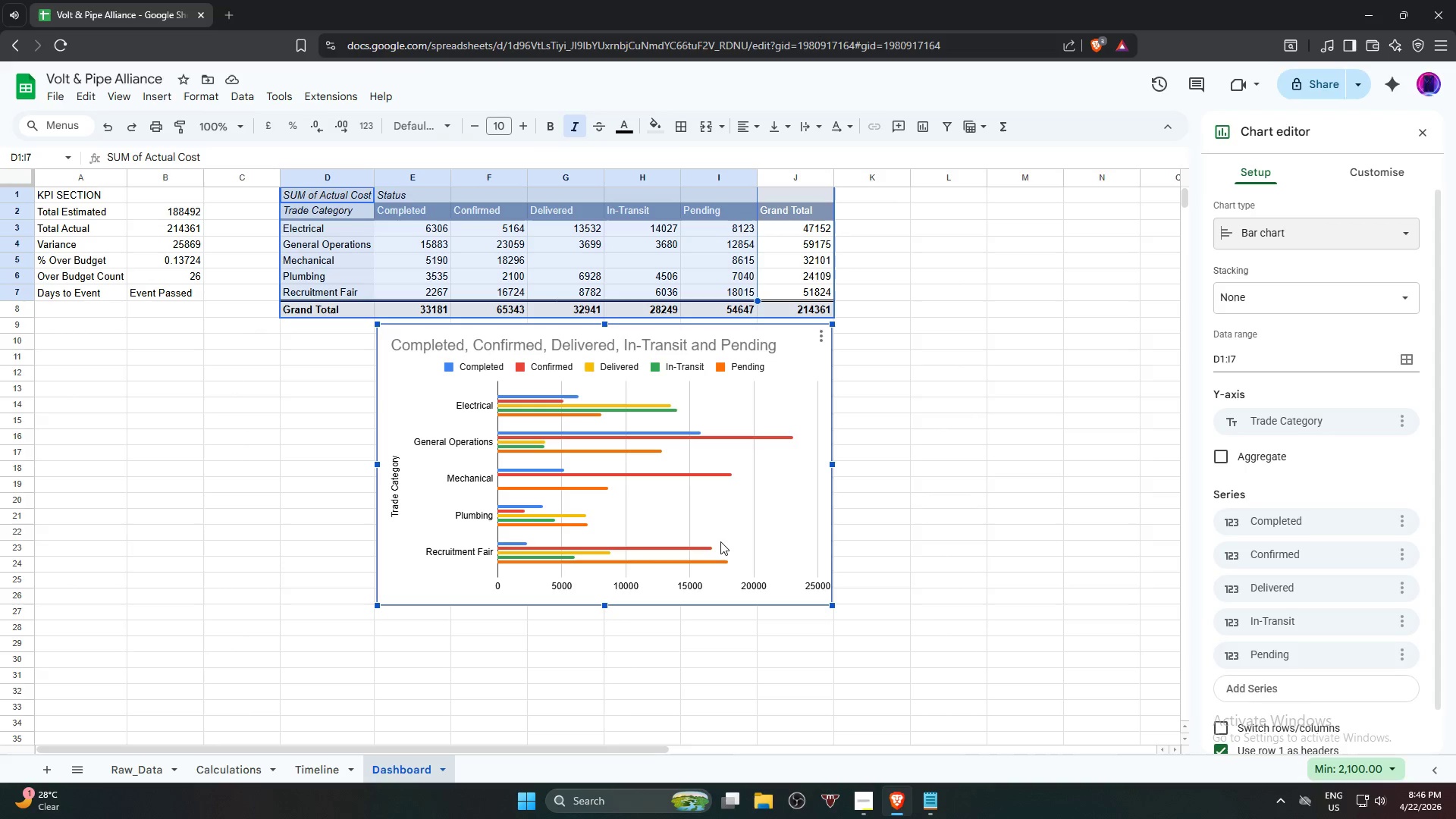 
left_click([566, 347])
 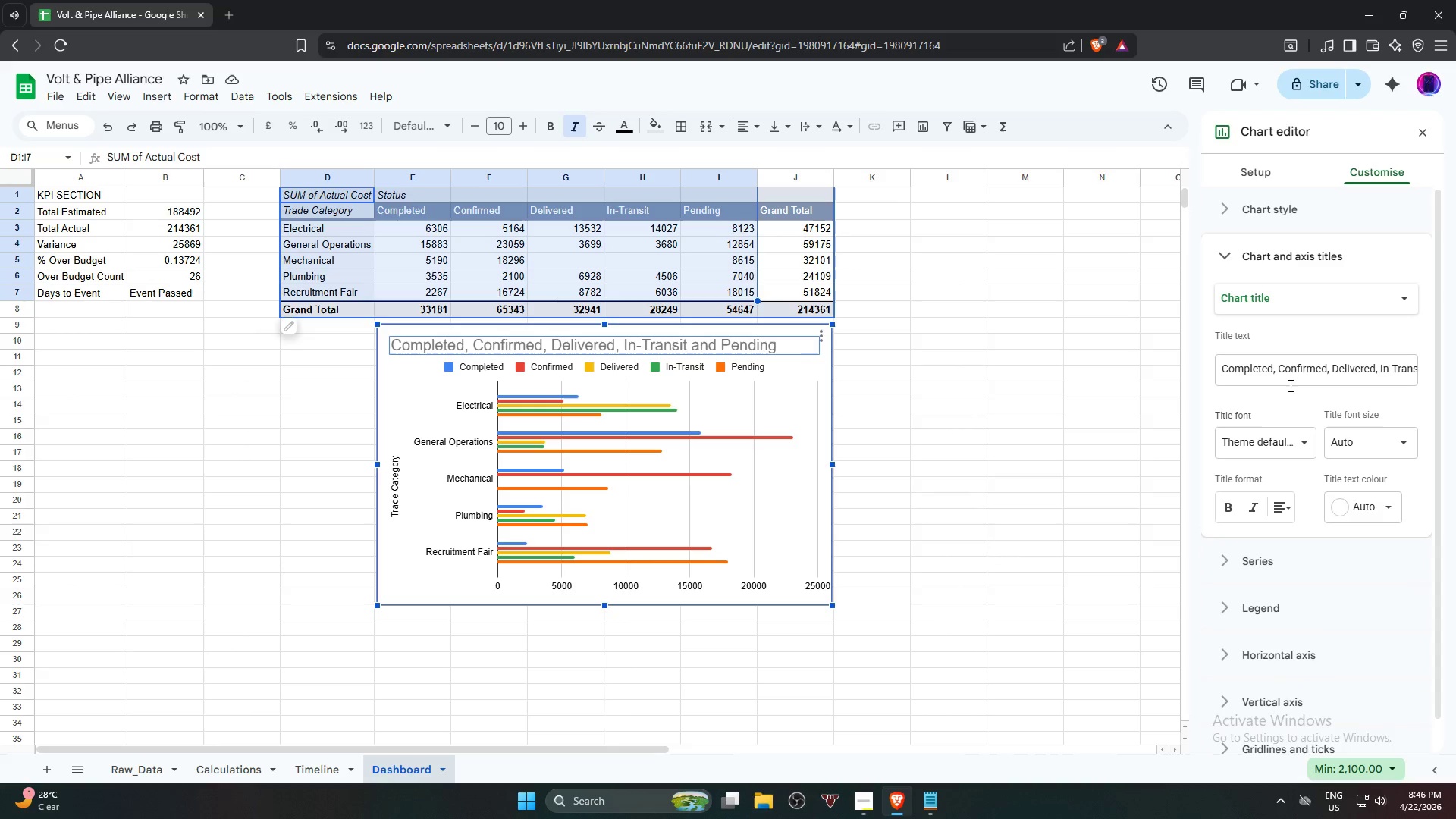 
left_click([1304, 375])
 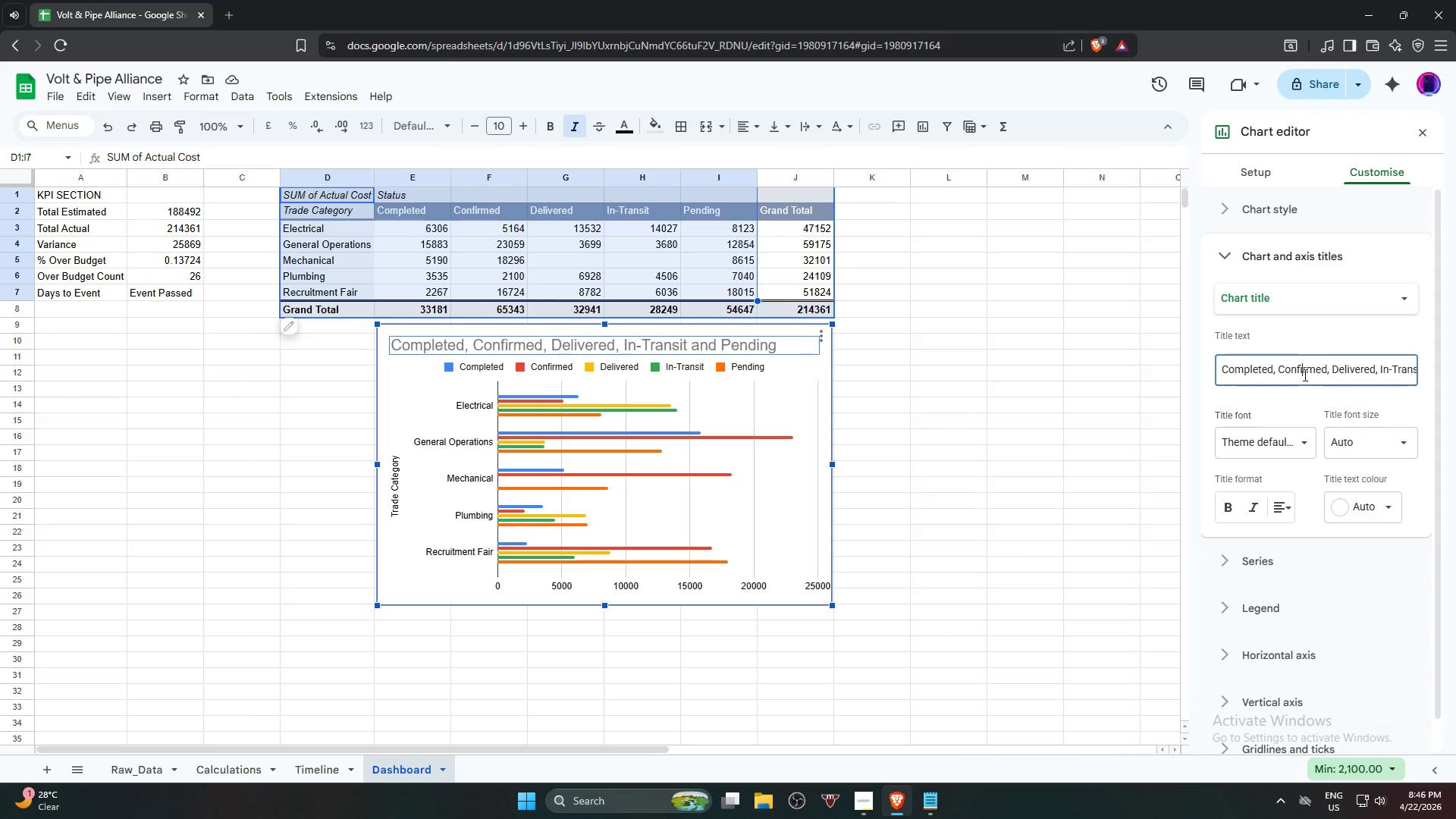 
triple_click([1303, 374])
 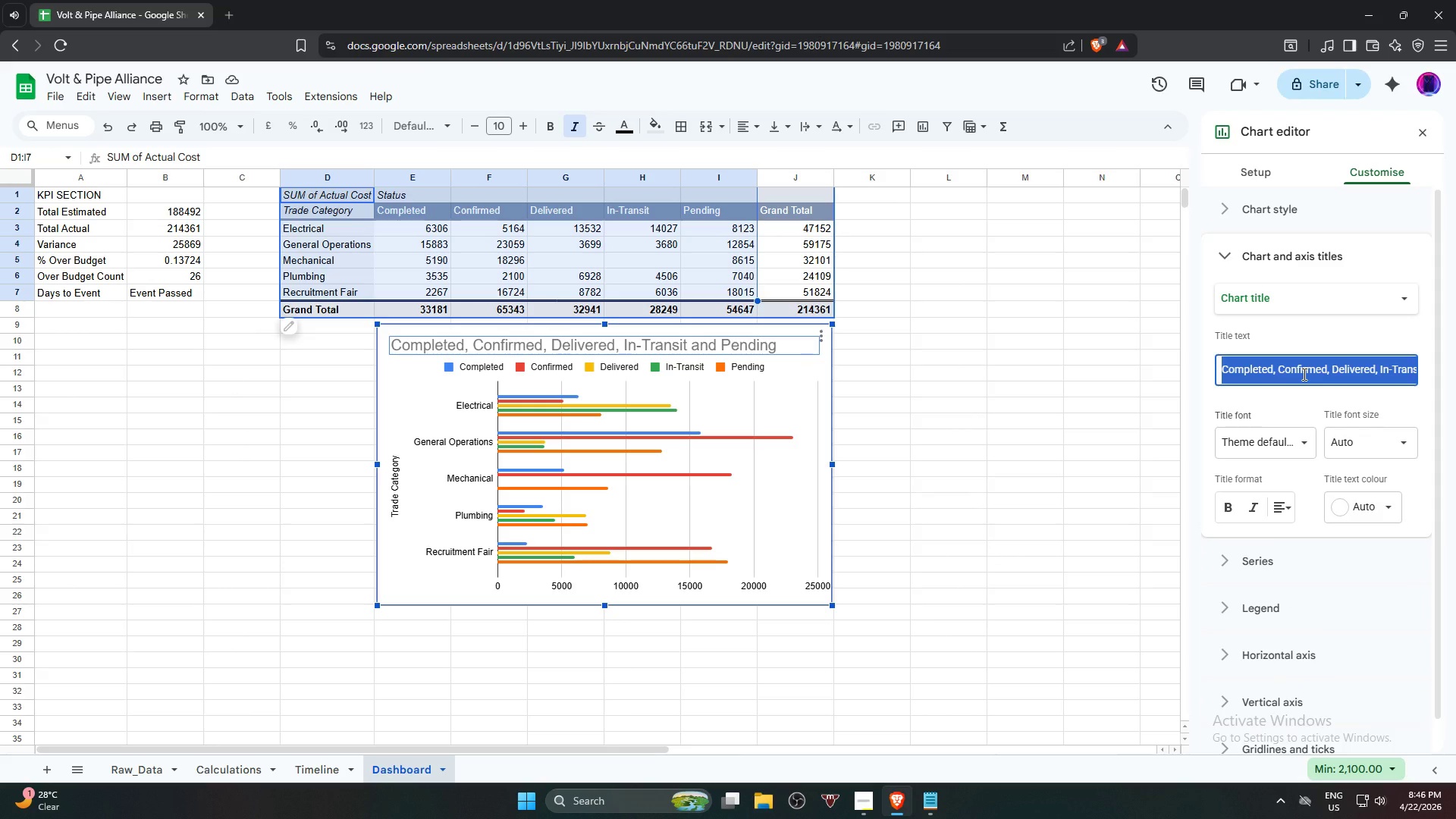 
key(Backspace)
type(Actual Spenmd)
key(Backspace)
key(Backspace)
type(ding By Treade )
key(Backspace)
key(Backspace)
key(Backspace)
key(Backspace)
type(a)
key(Backspace)
key(Backspace)
type(ade Category)
 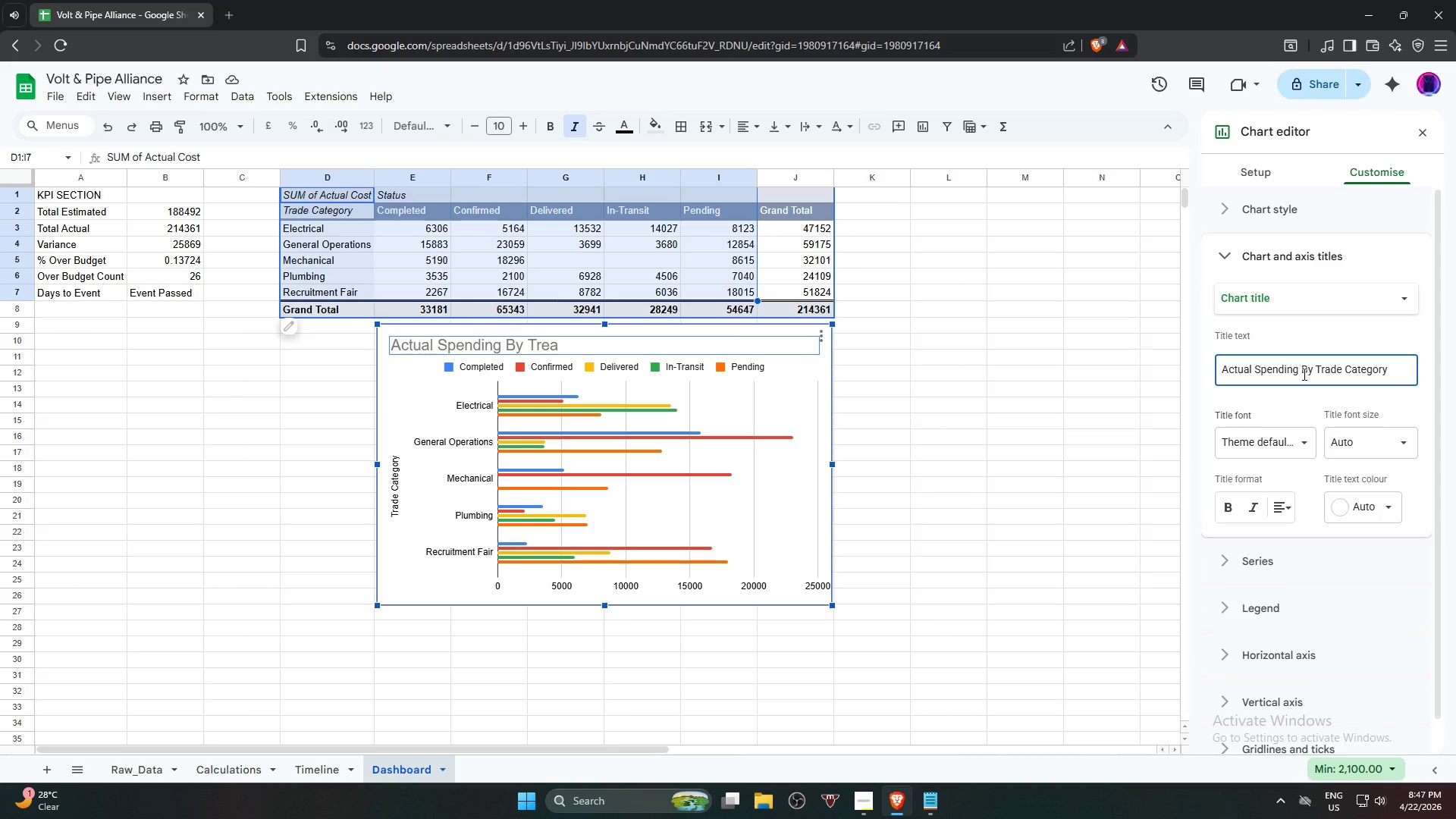 
left_click([1303, 374])
 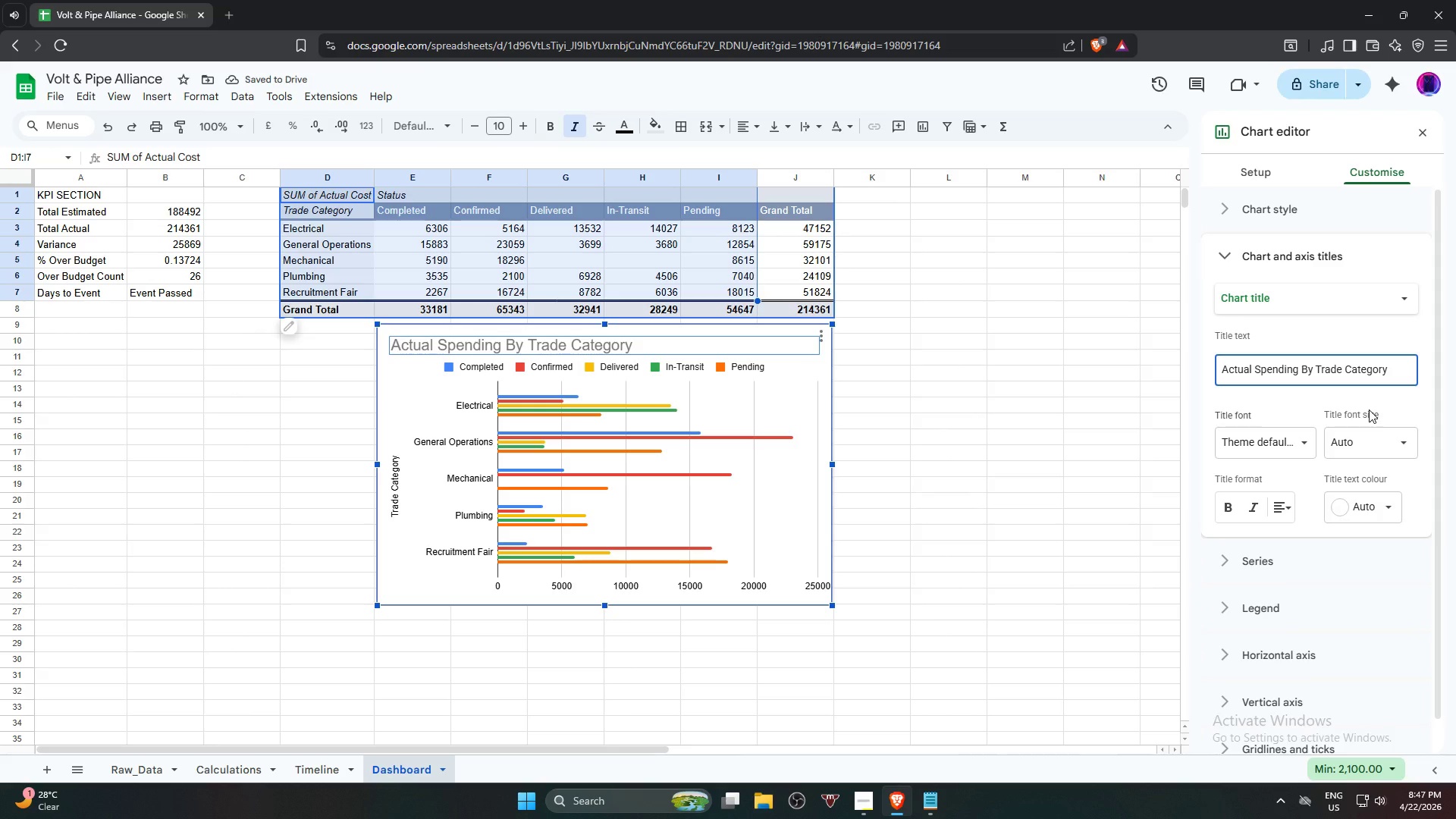 
key(ArrowRight)
 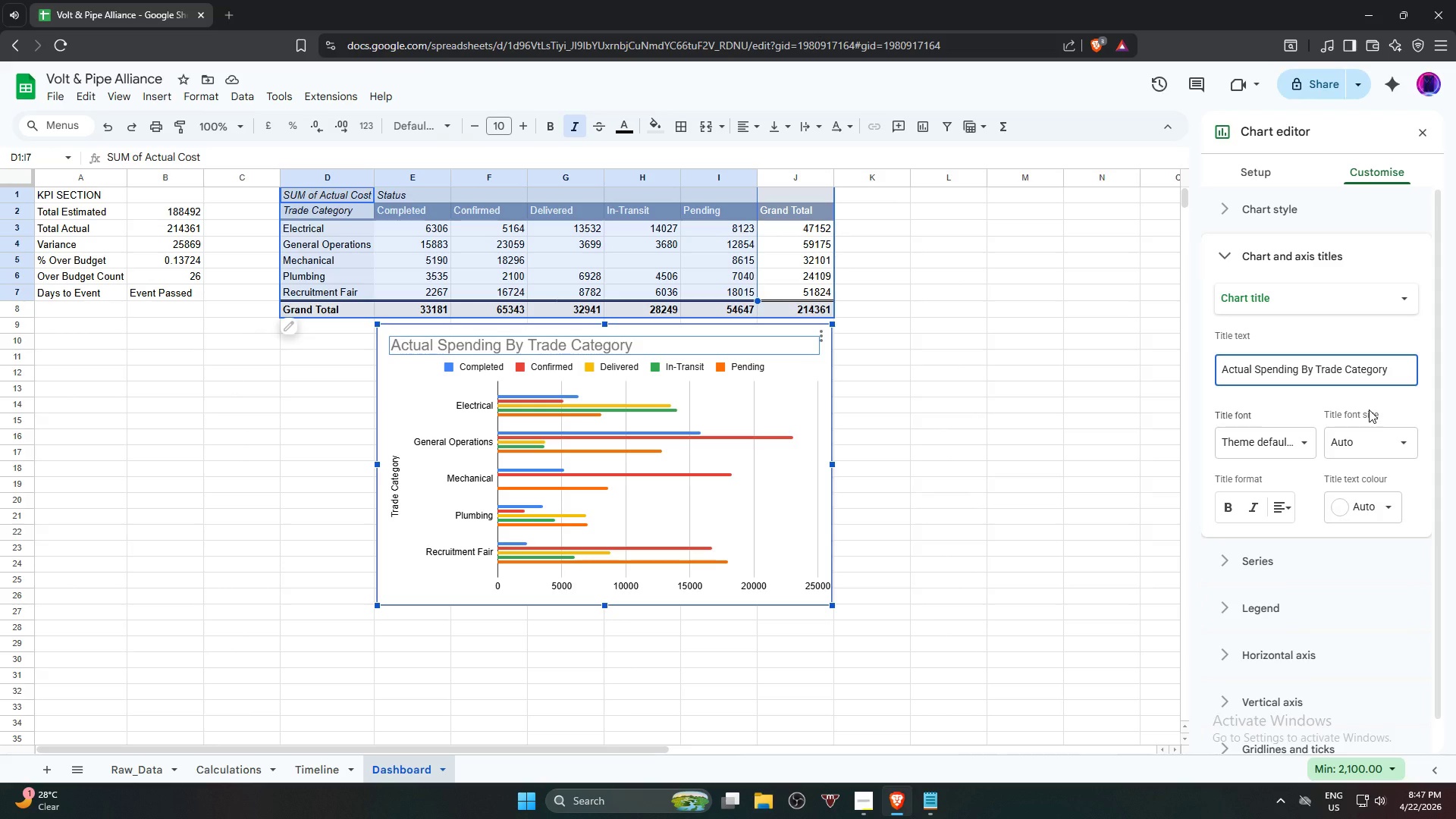 
key(Backspace)
 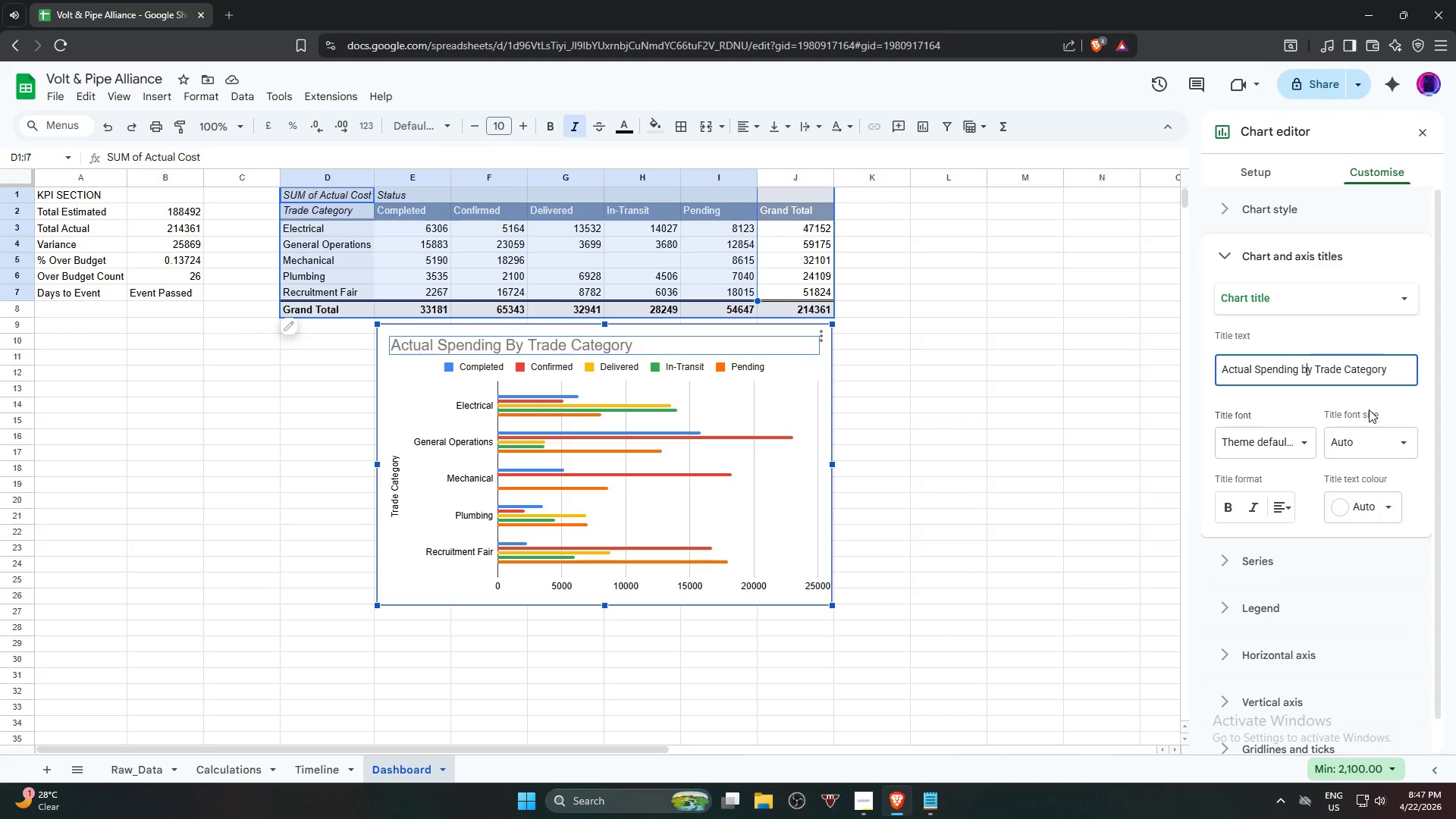 
key(B)
 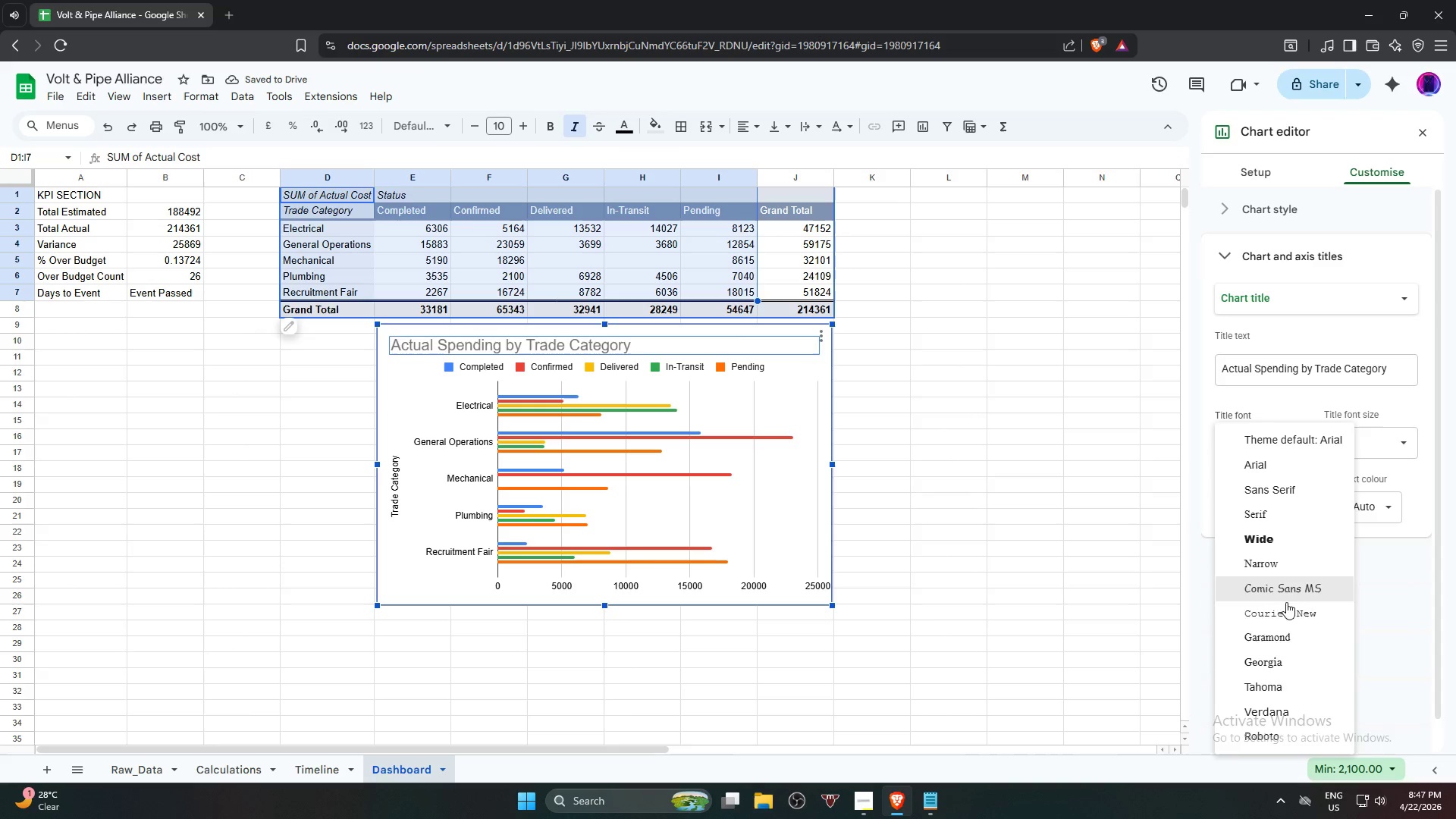 
left_click([1288, 672])
 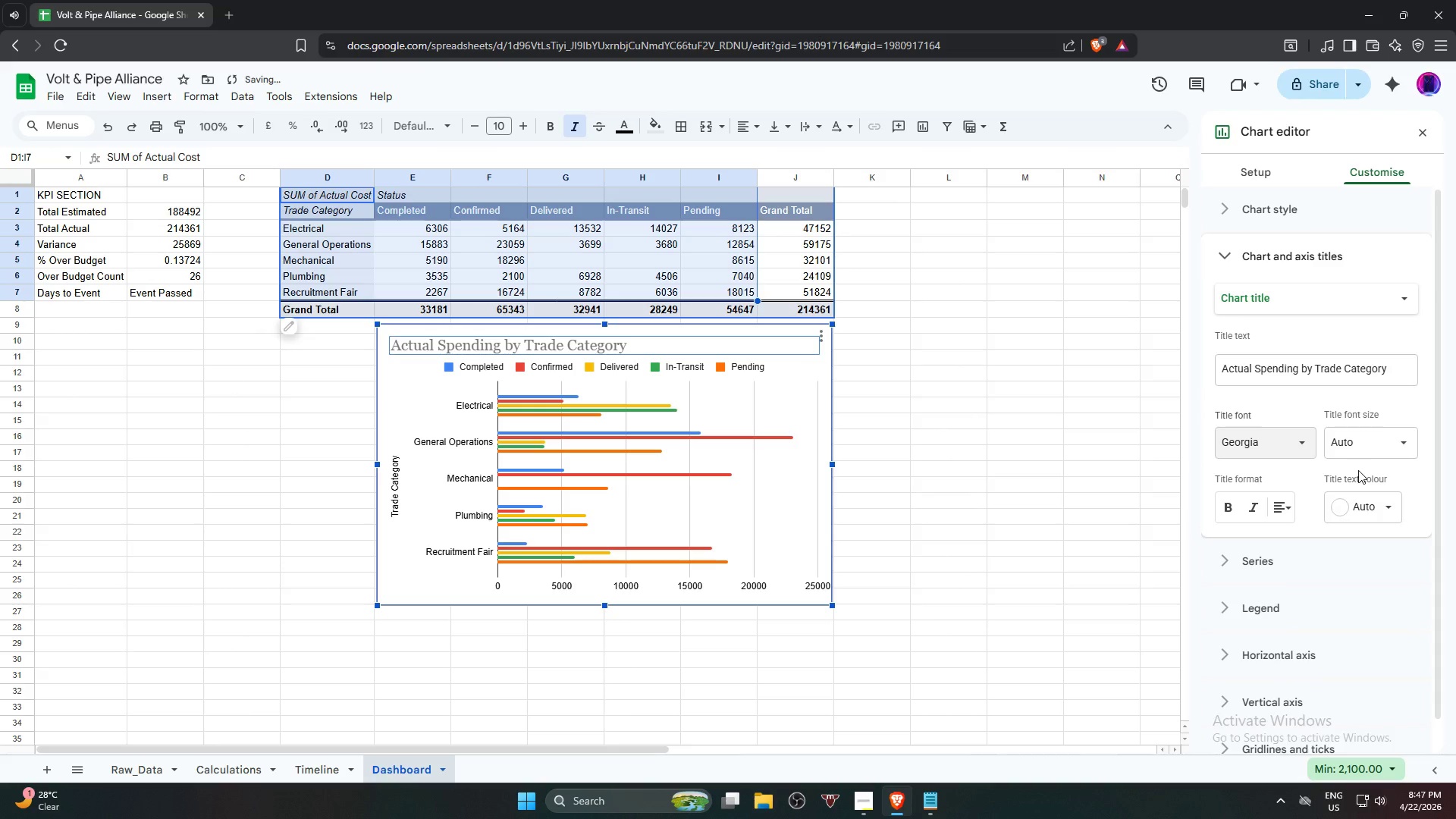 
left_click([1383, 446])
 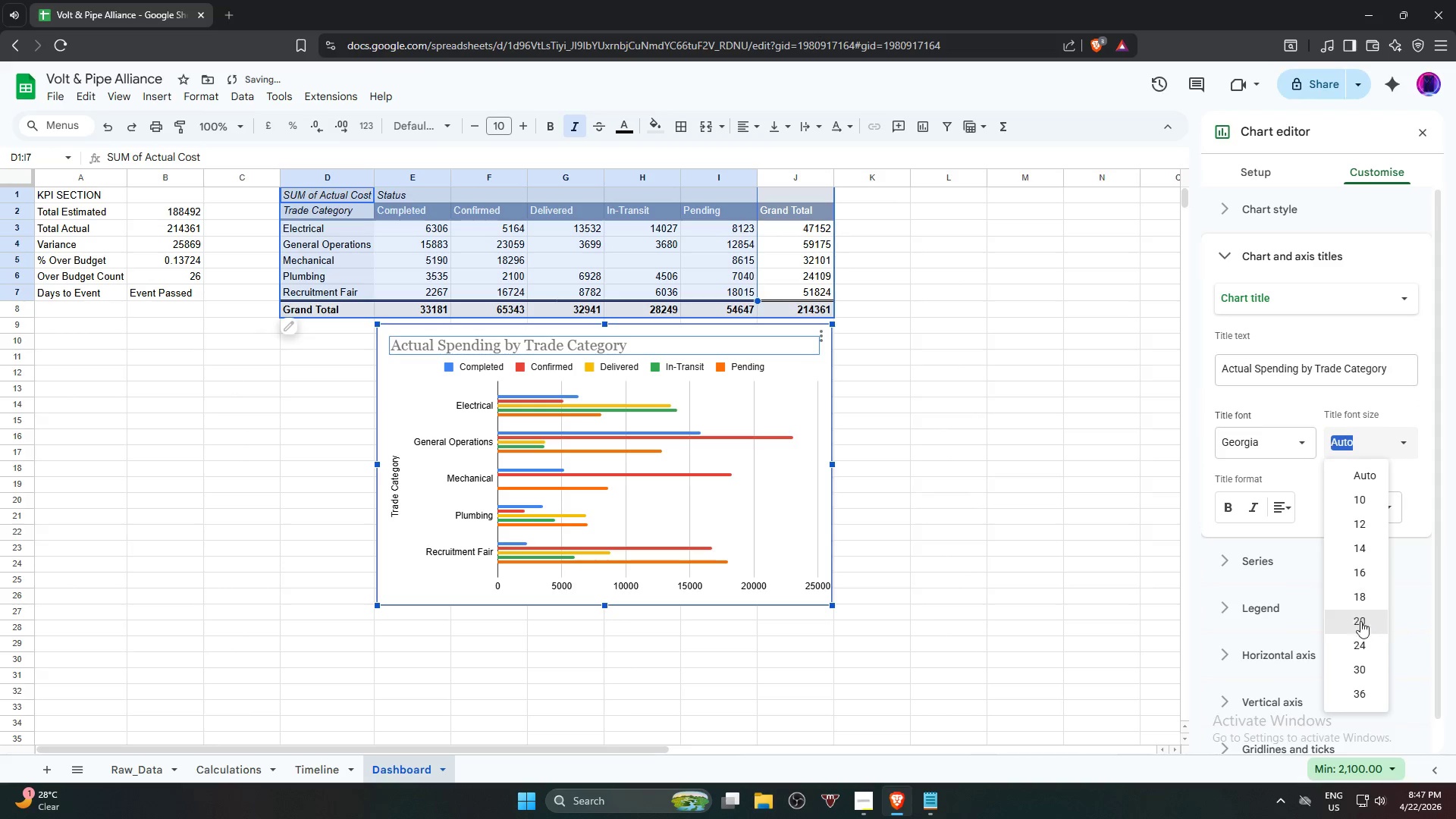 
left_click([1360, 640])
 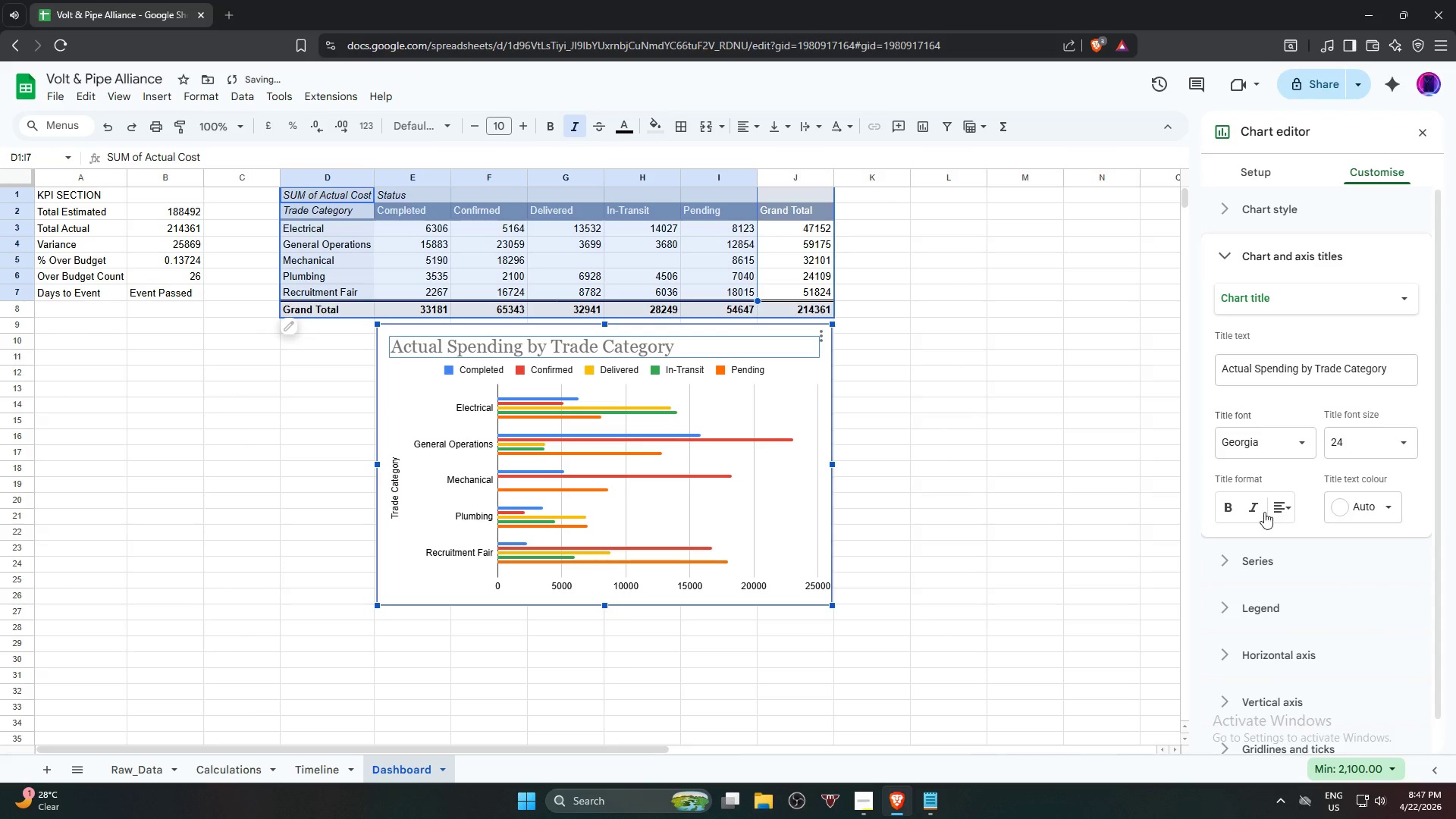 
double_click([1226, 515])
 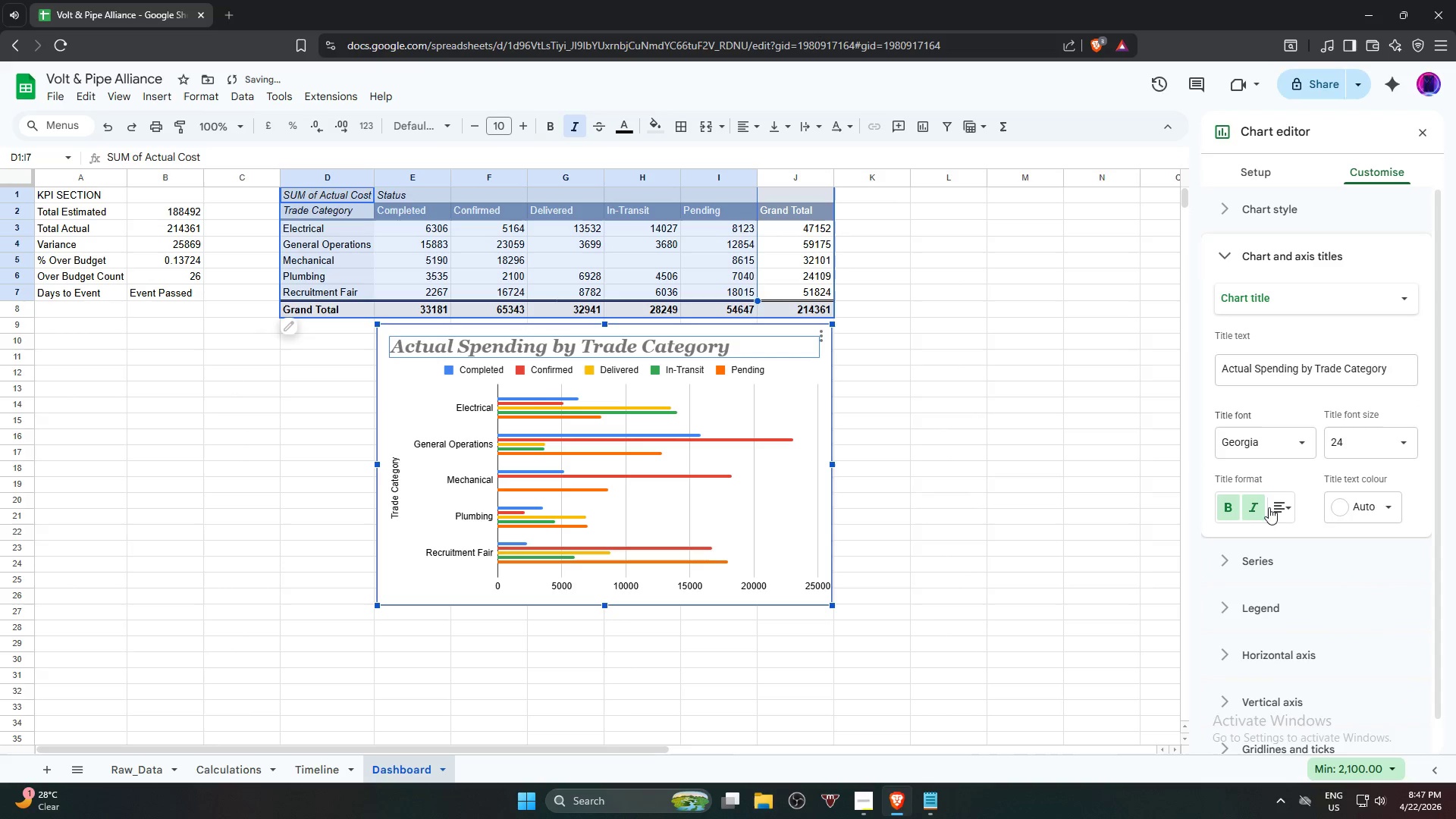 
triple_click([1272, 507])
 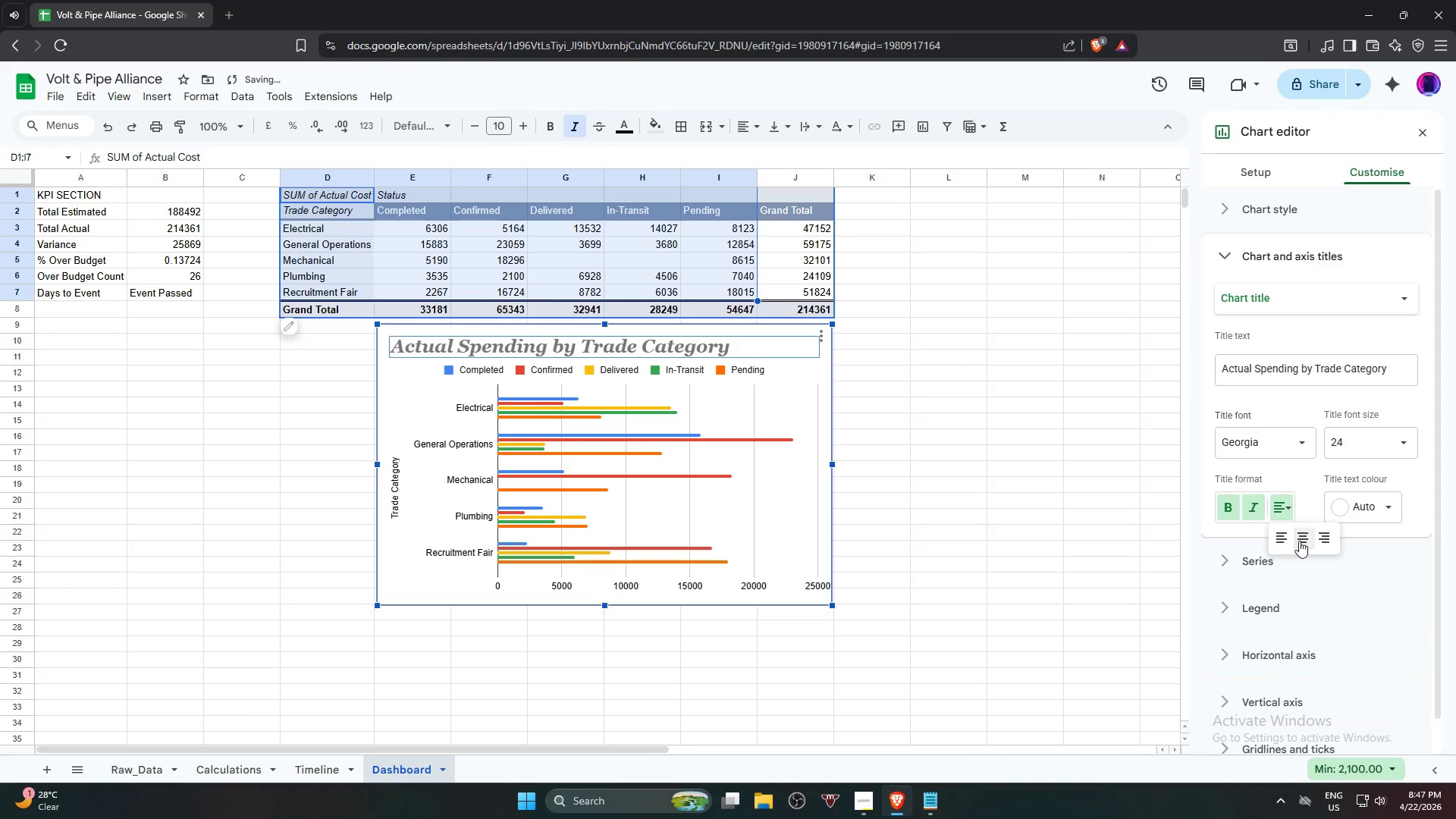 
left_click([1299, 541])
 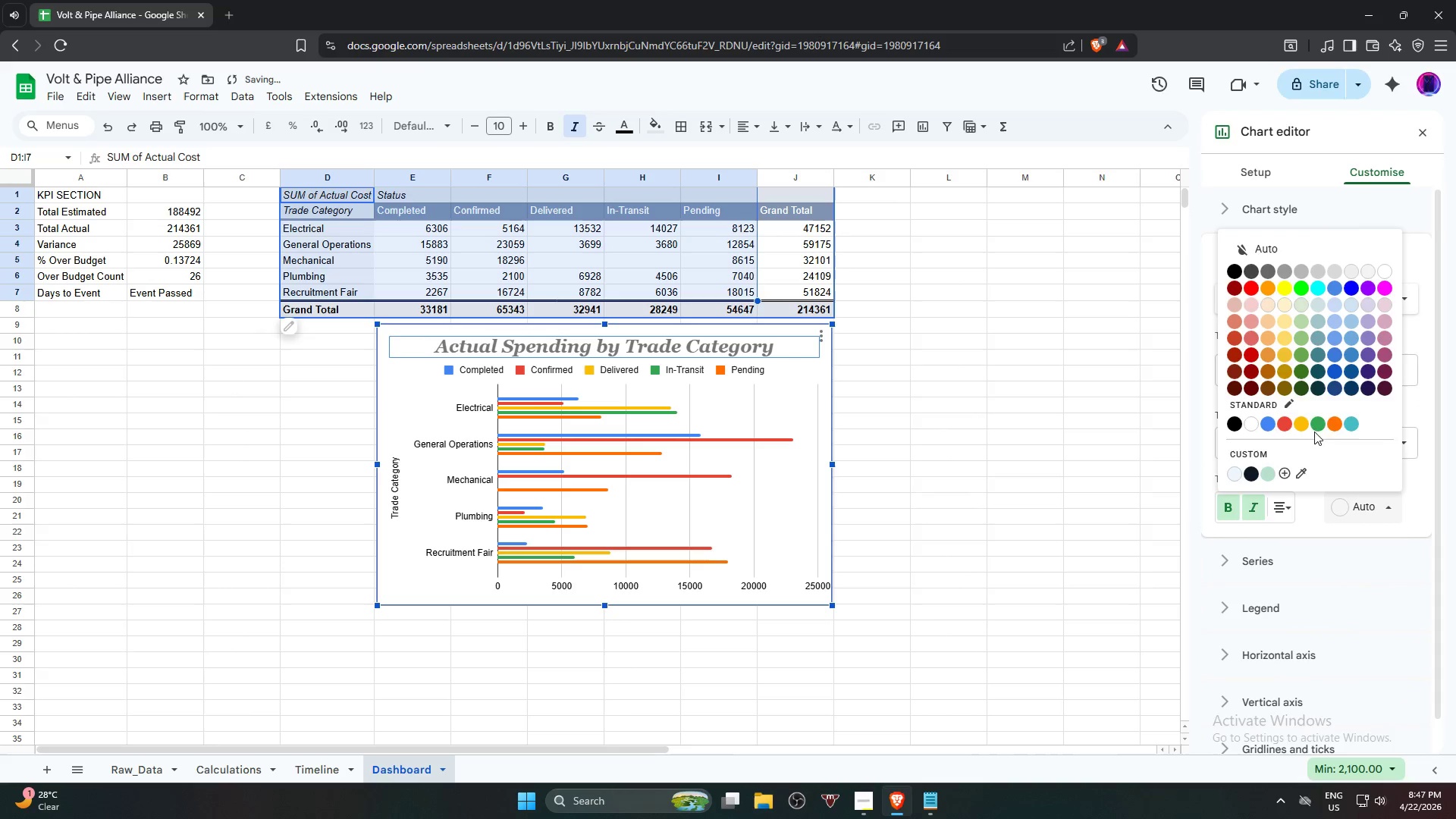 
left_click([1323, 393])
 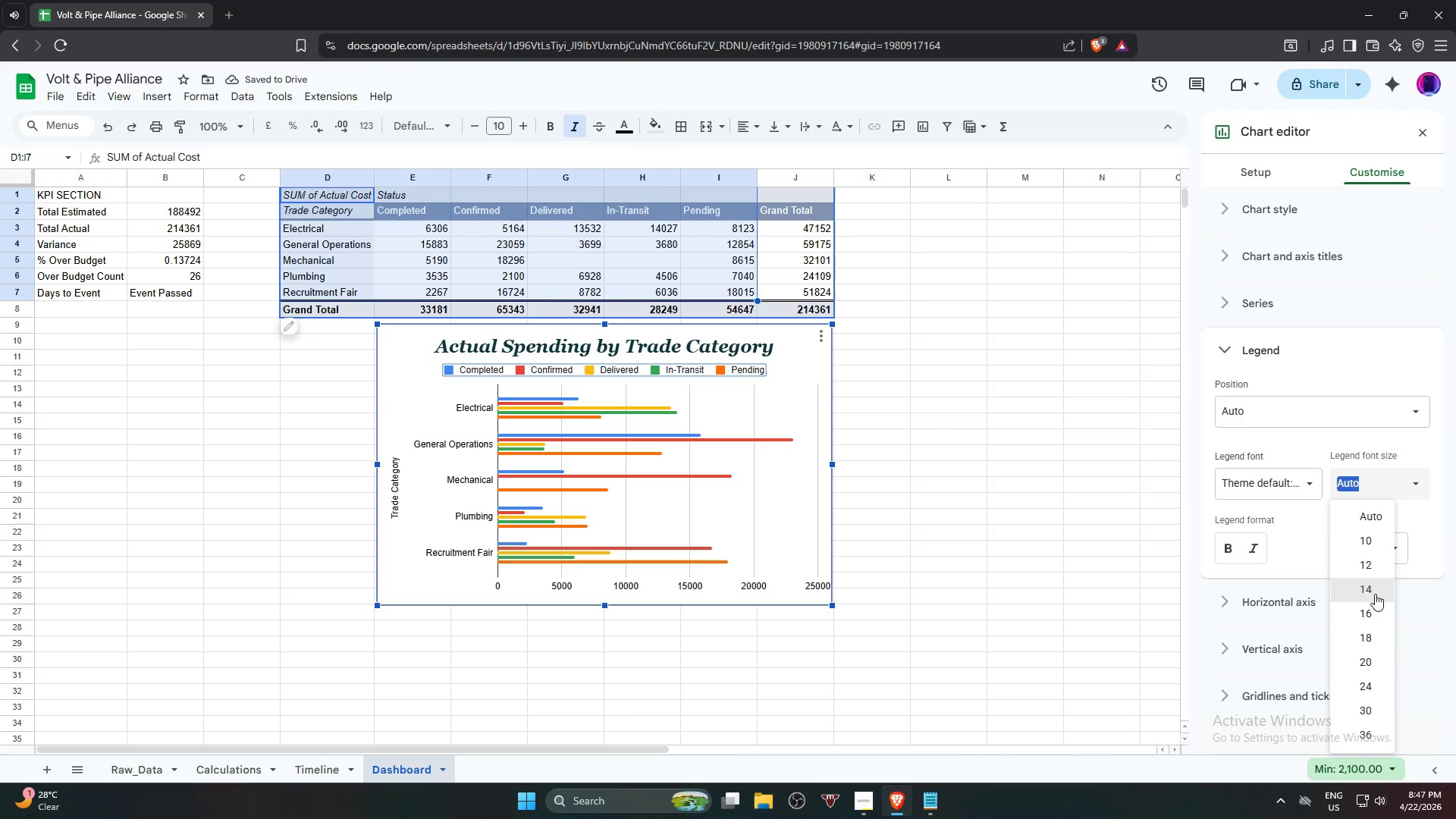 
wait(5.11)
 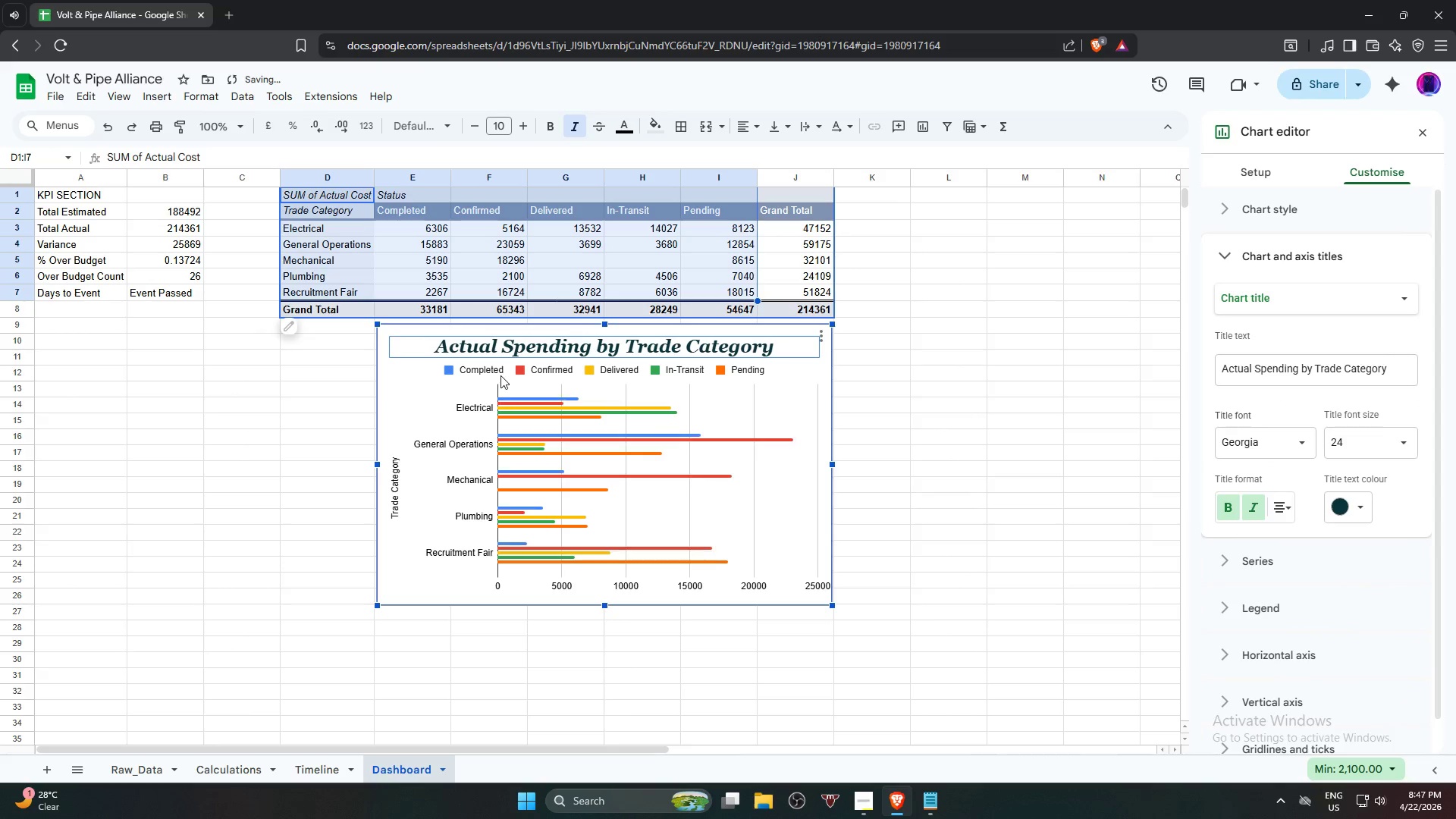 
mouse_move([1291, 502])
 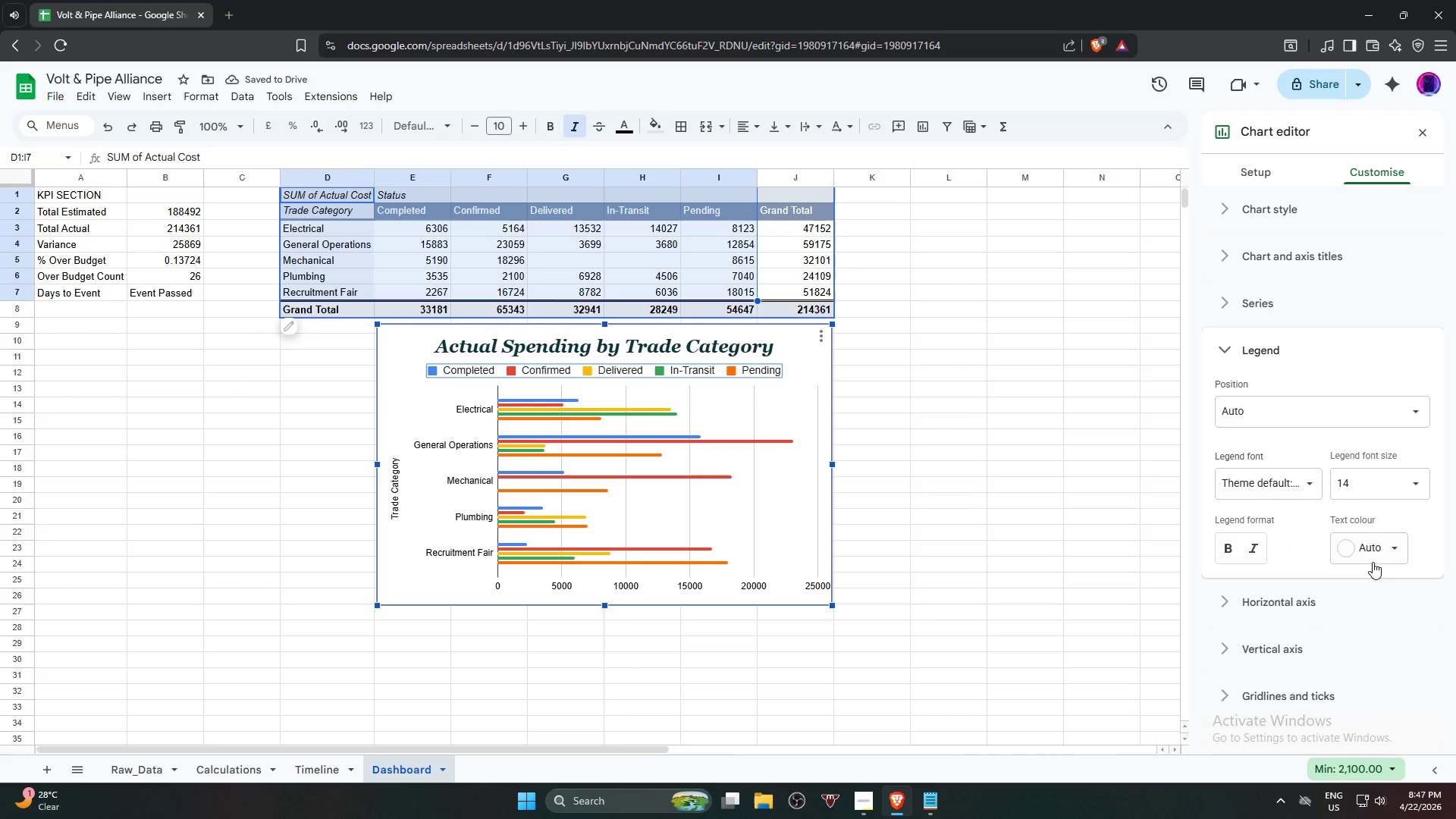 
left_click([1370, 550])
 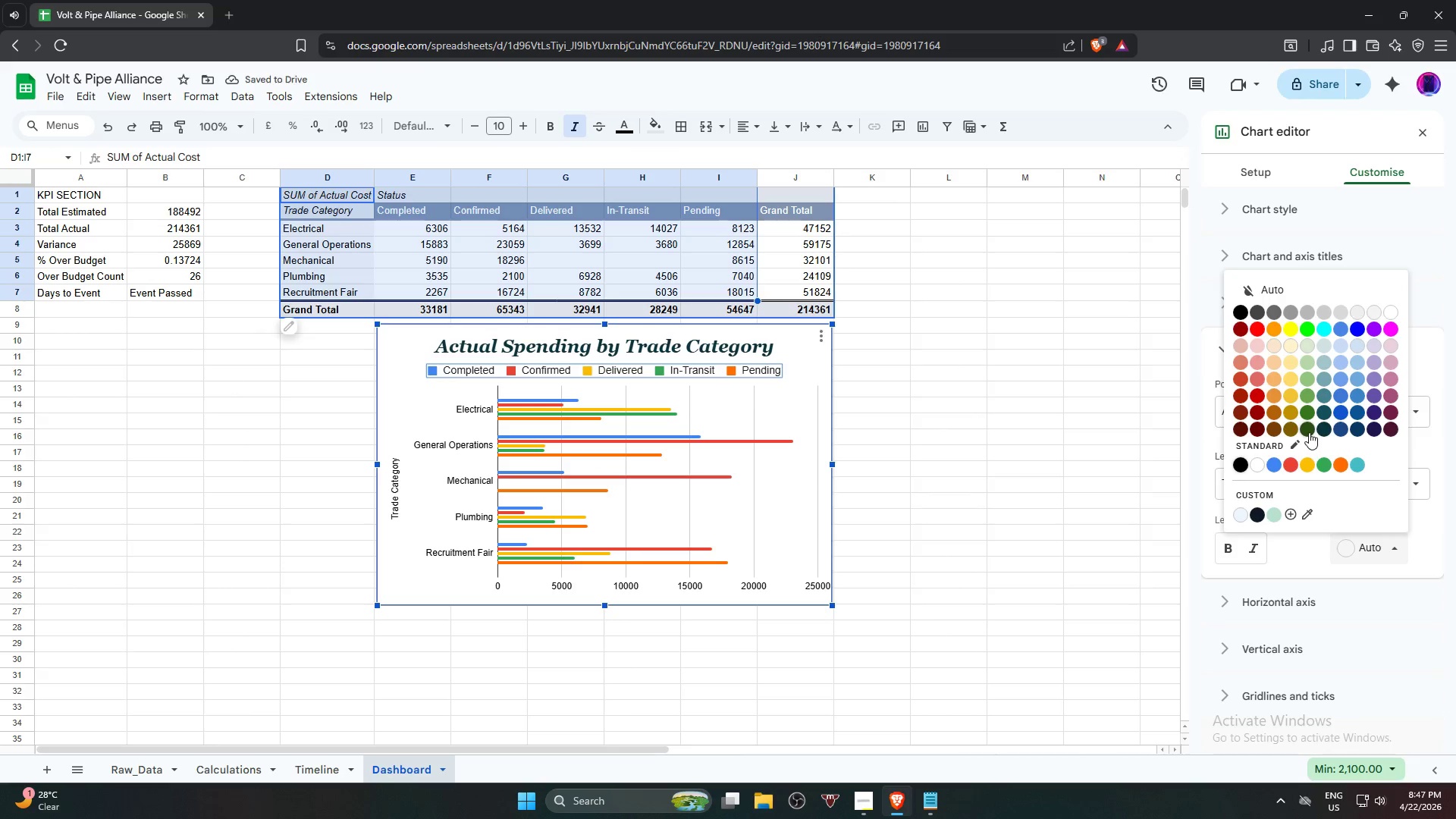 
mouse_move([1305, 402])
 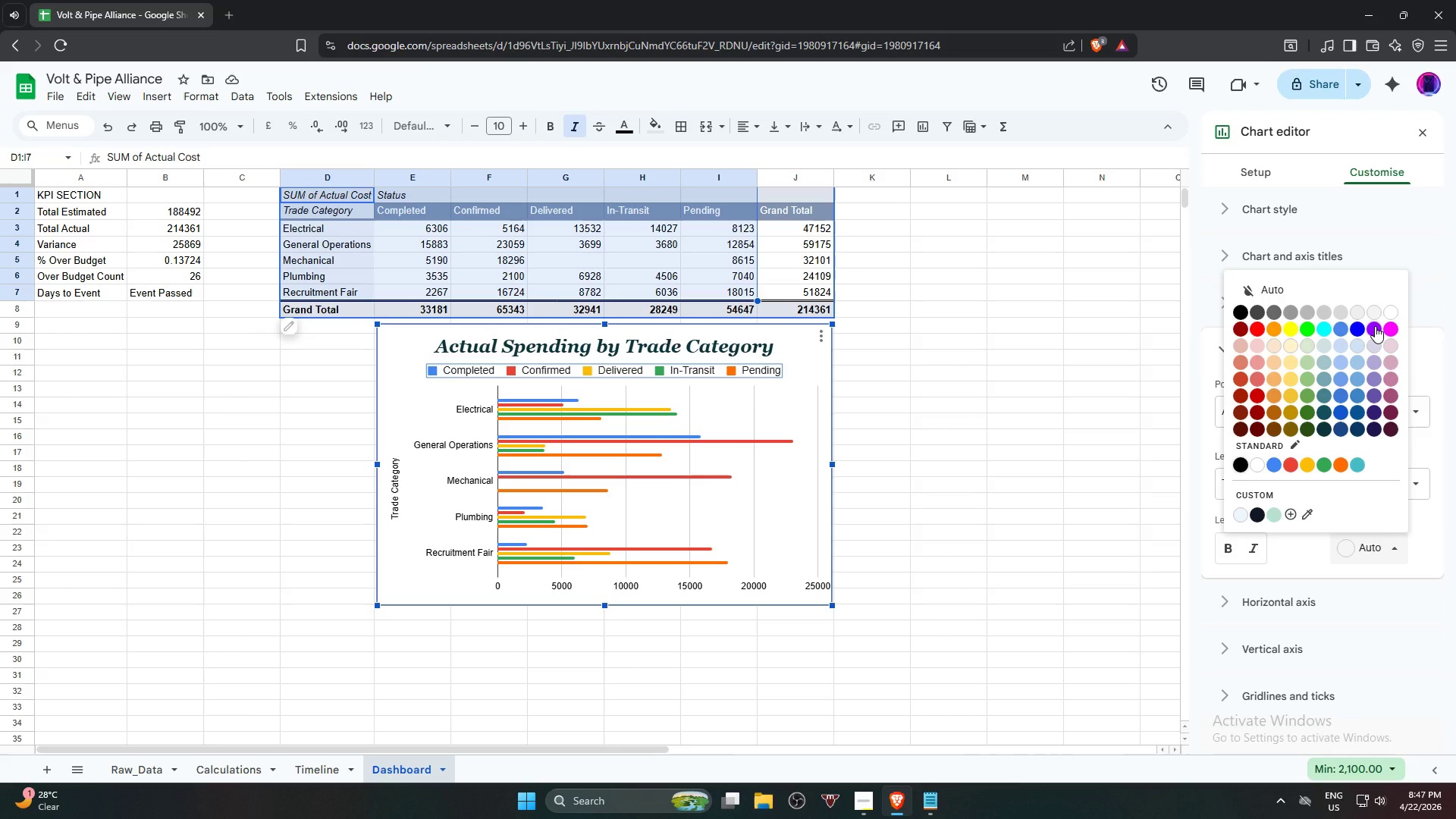 
left_click([1375, 326])
 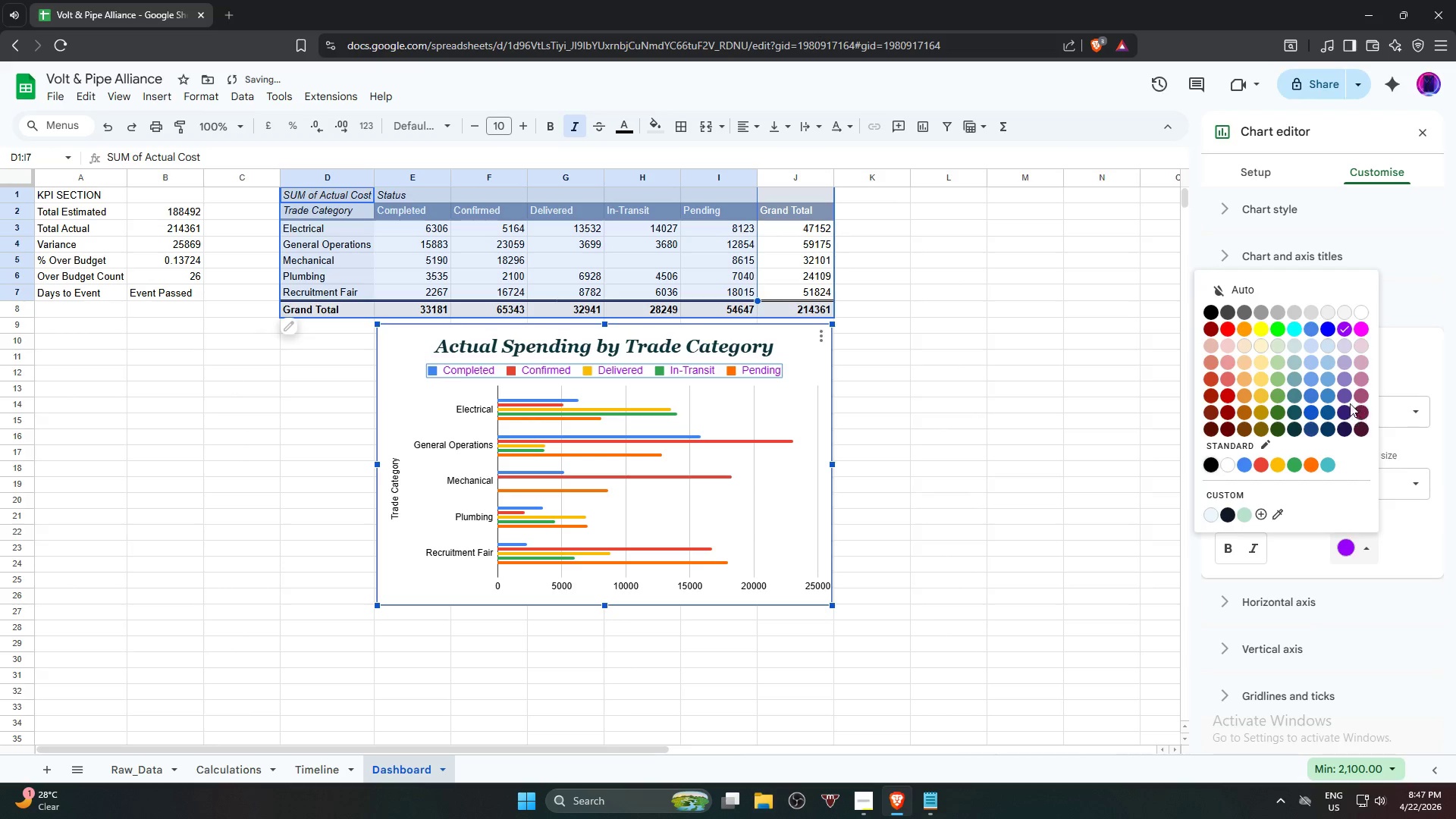 
left_click([1344, 391])
 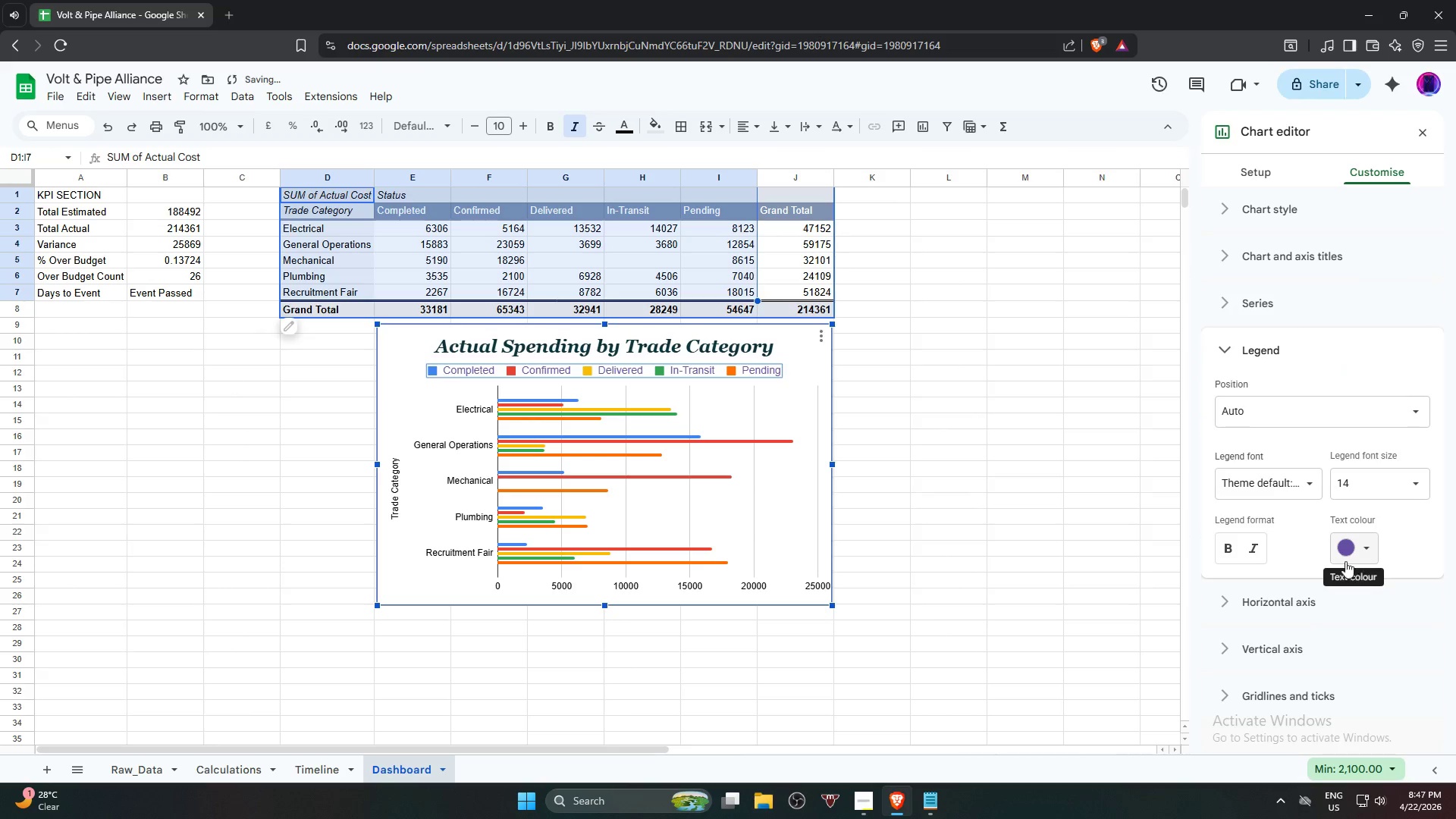 
left_click([1261, 549])
 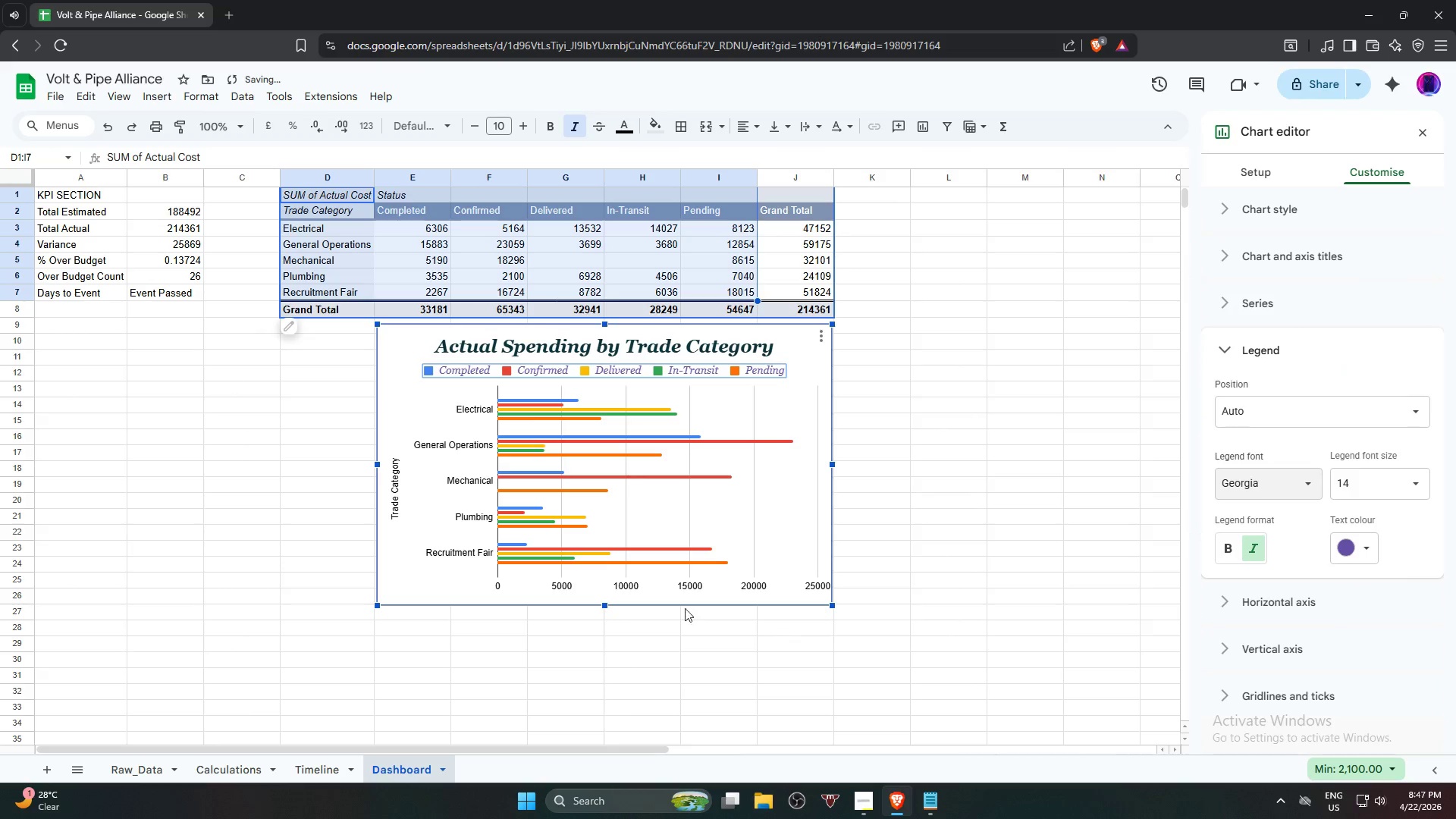 
left_click([395, 495])
 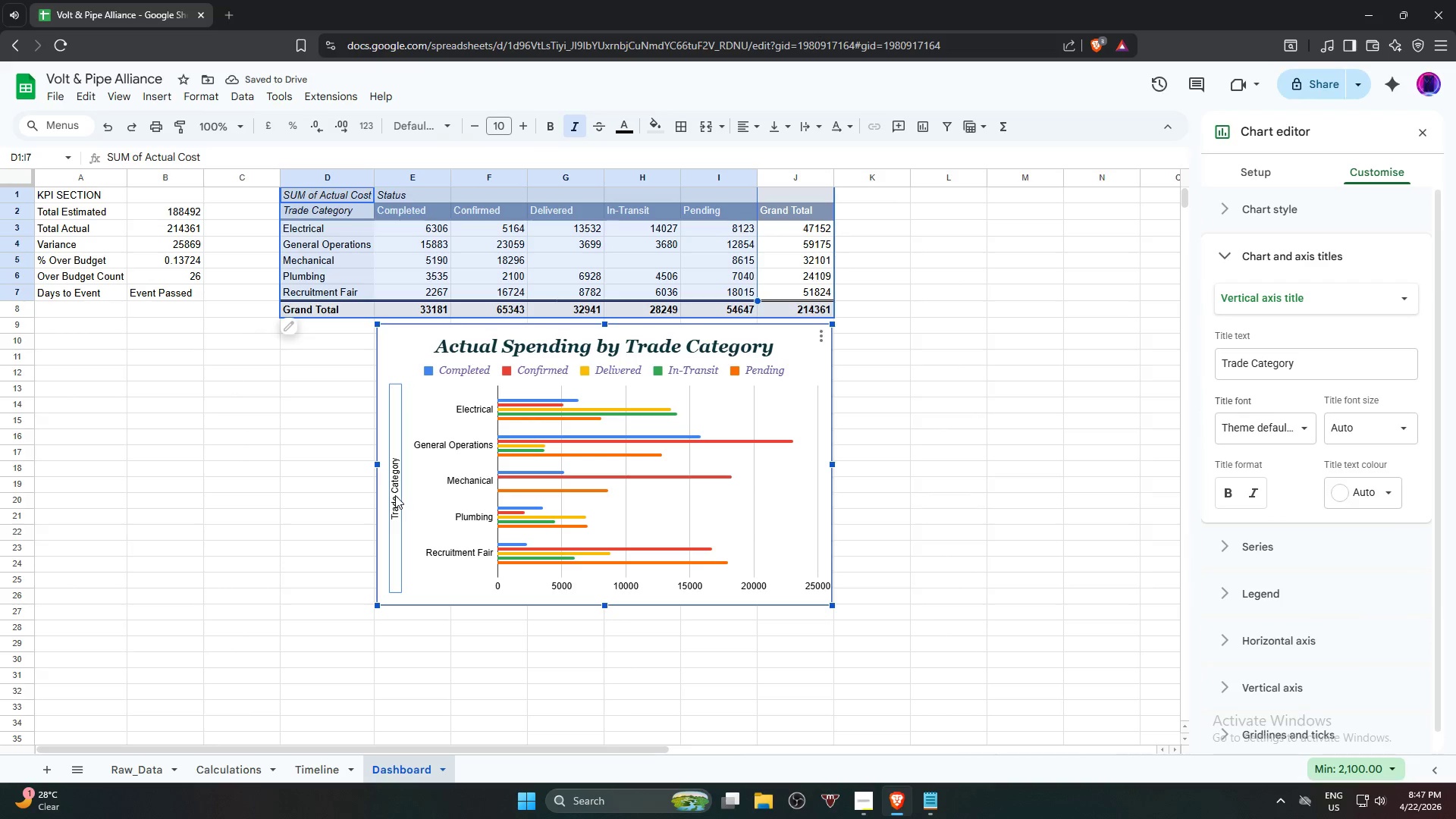 
left_click_drag(start_coordinate=[395, 495], to_coordinate=[397, 490])
 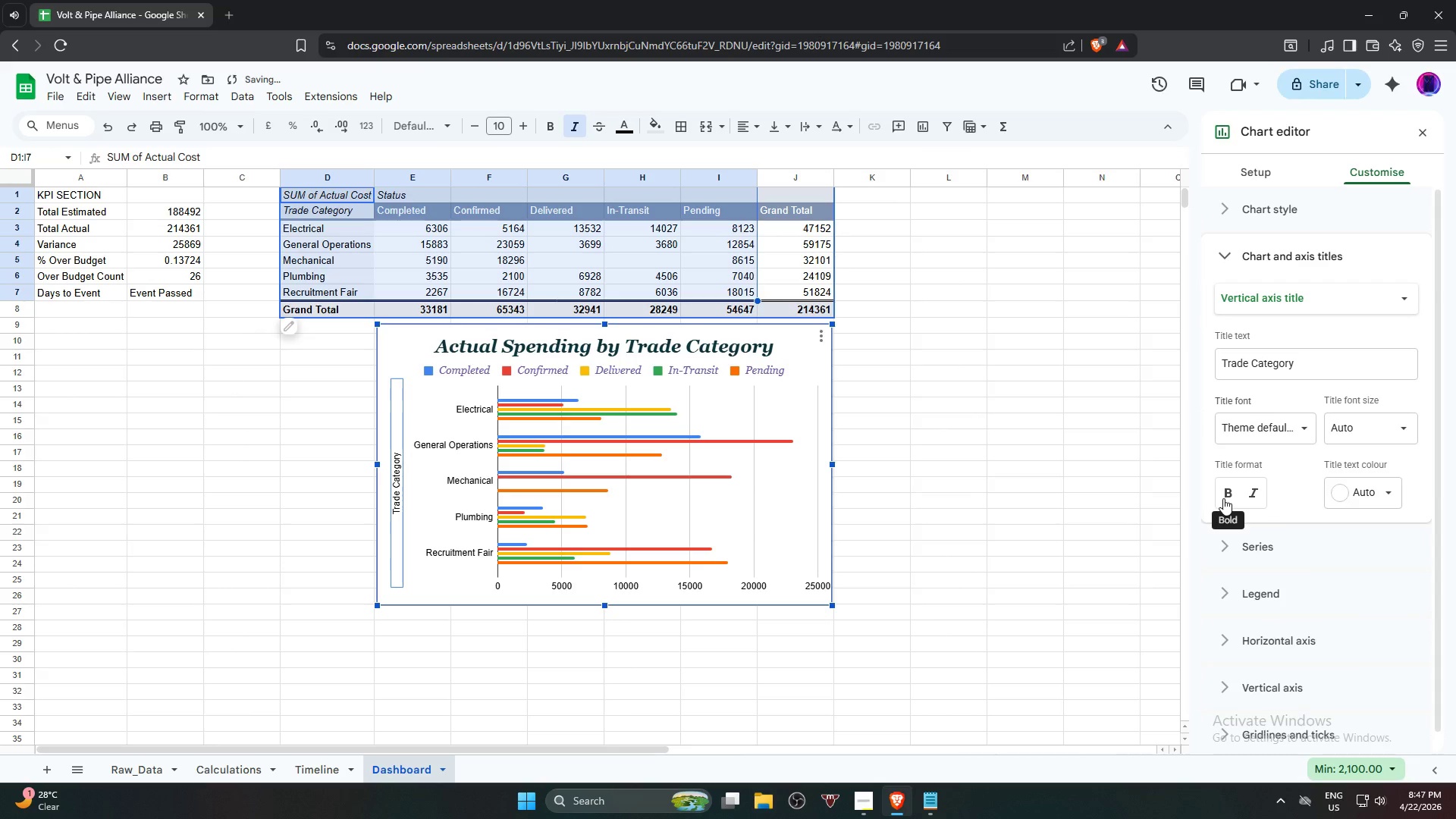 
left_click([1250, 491])
 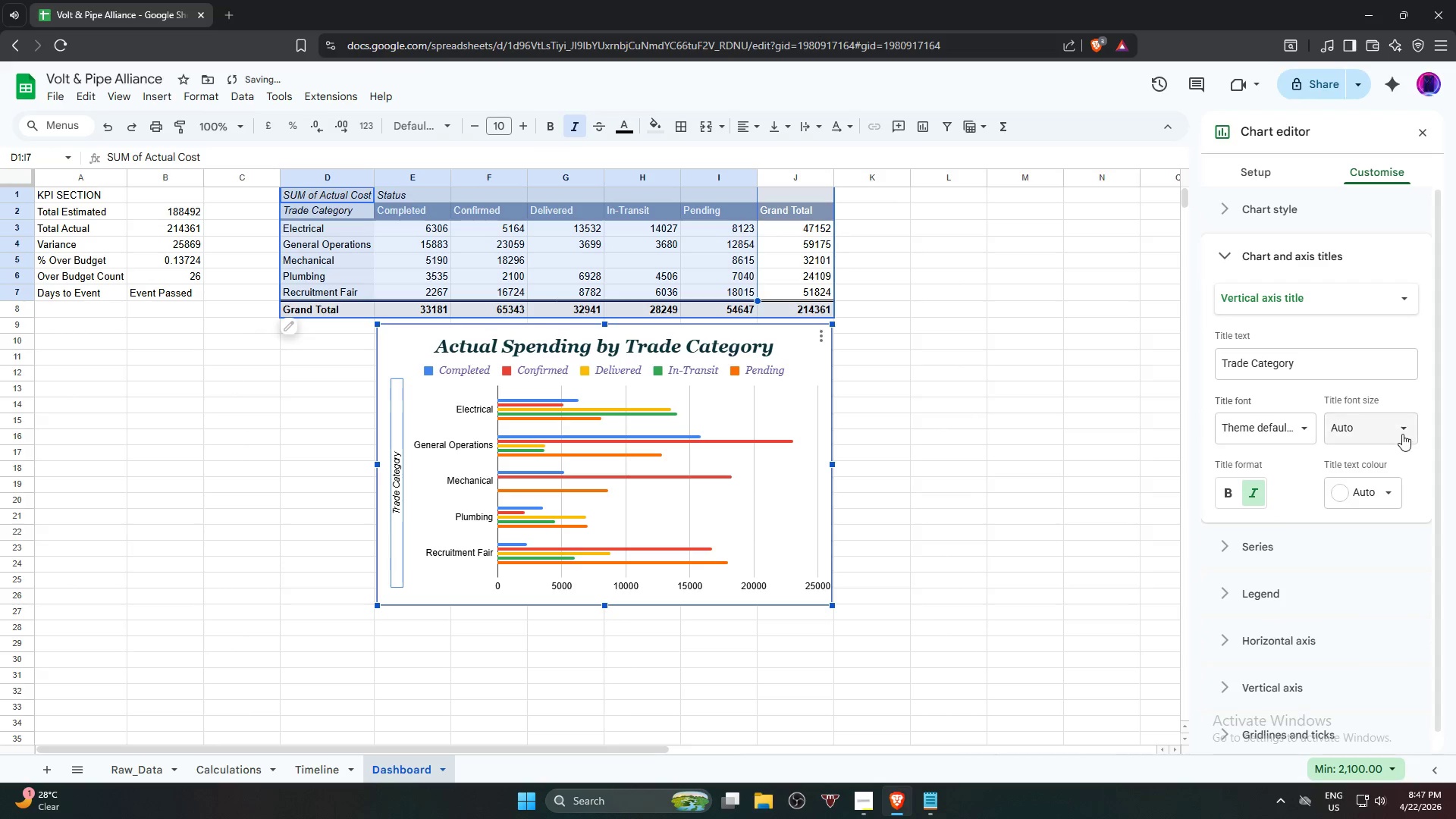 
left_click([1402, 433])
 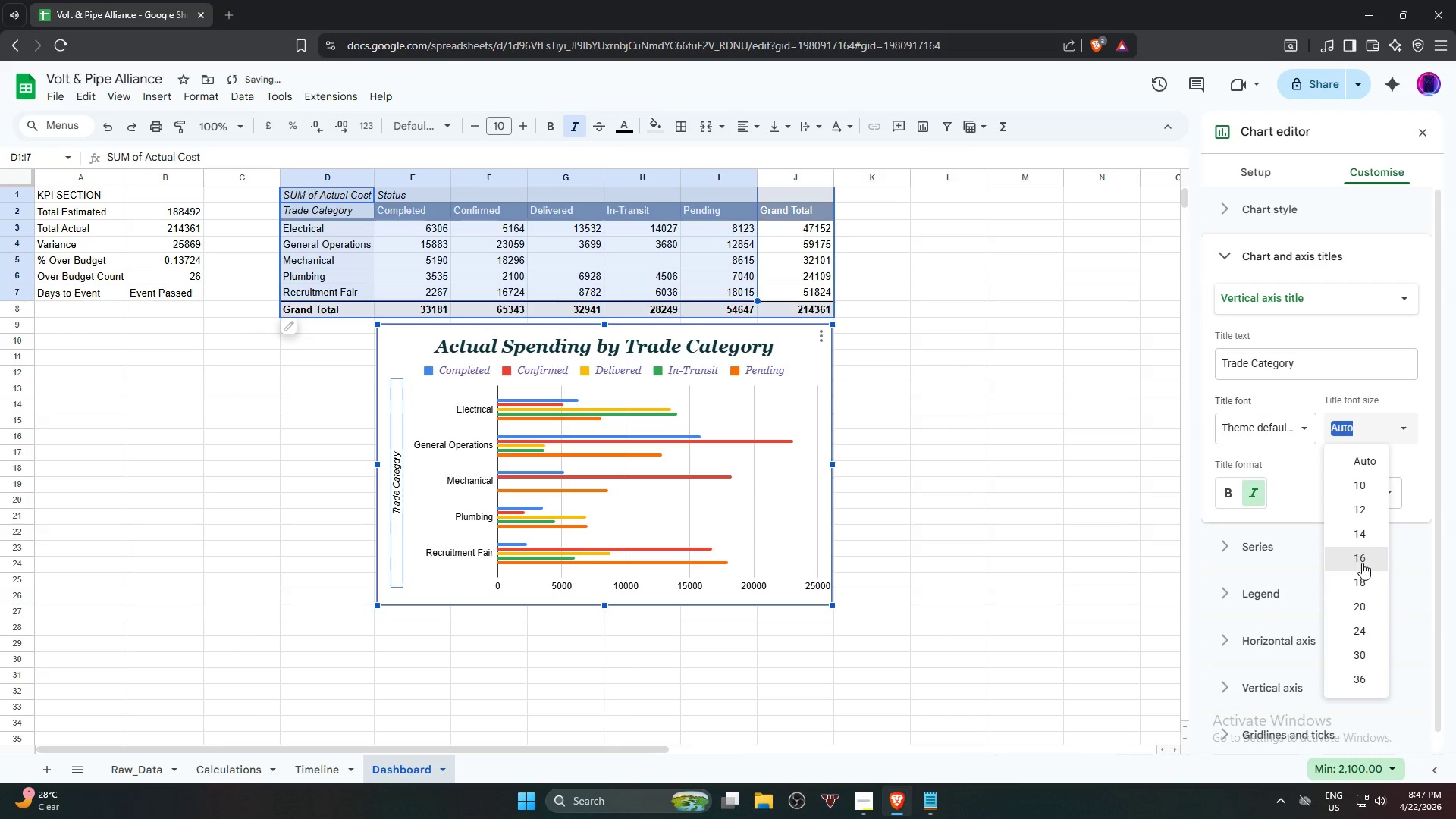 
left_click([1362, 563])
 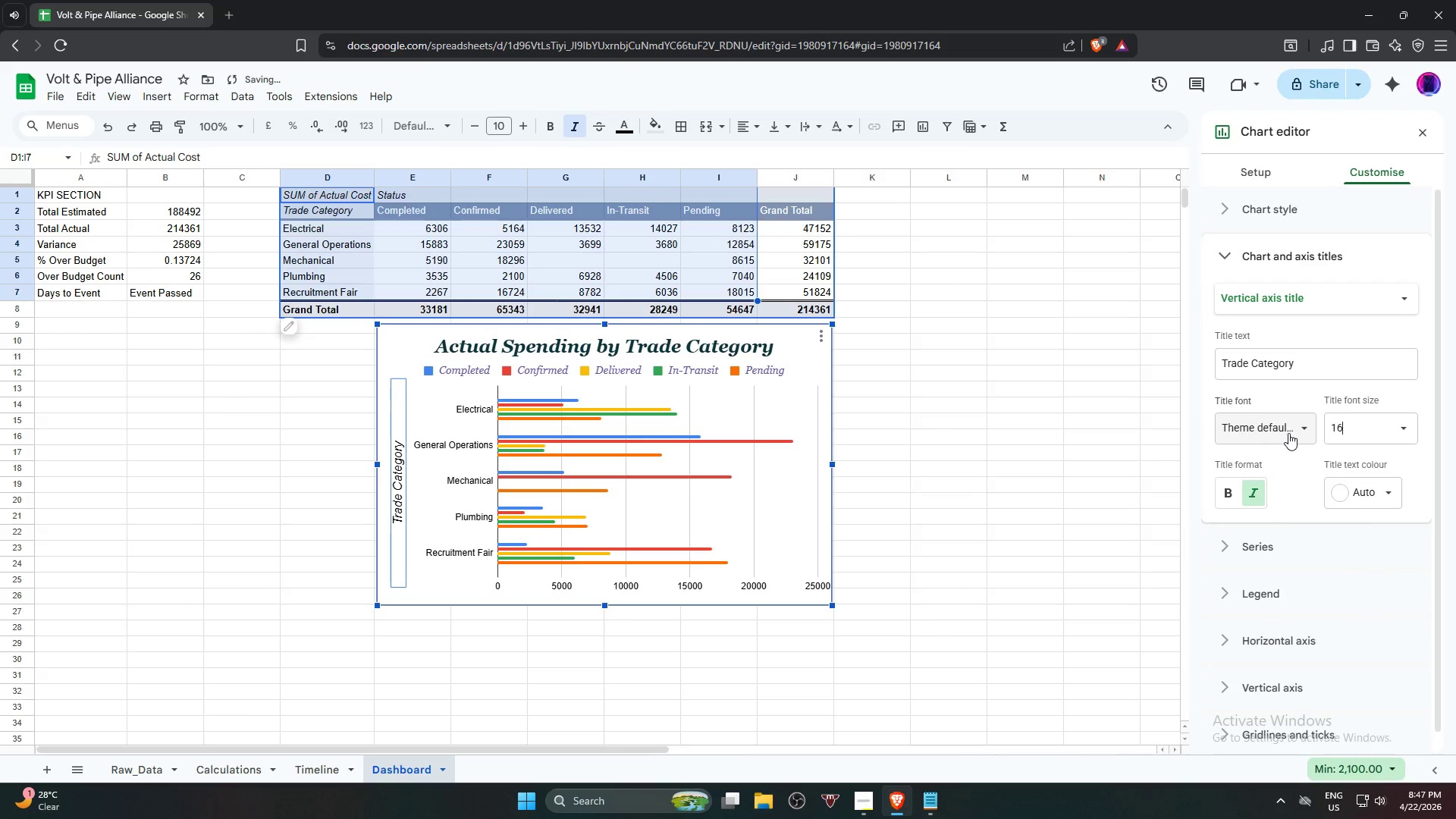 
left_click([1301, 433])
 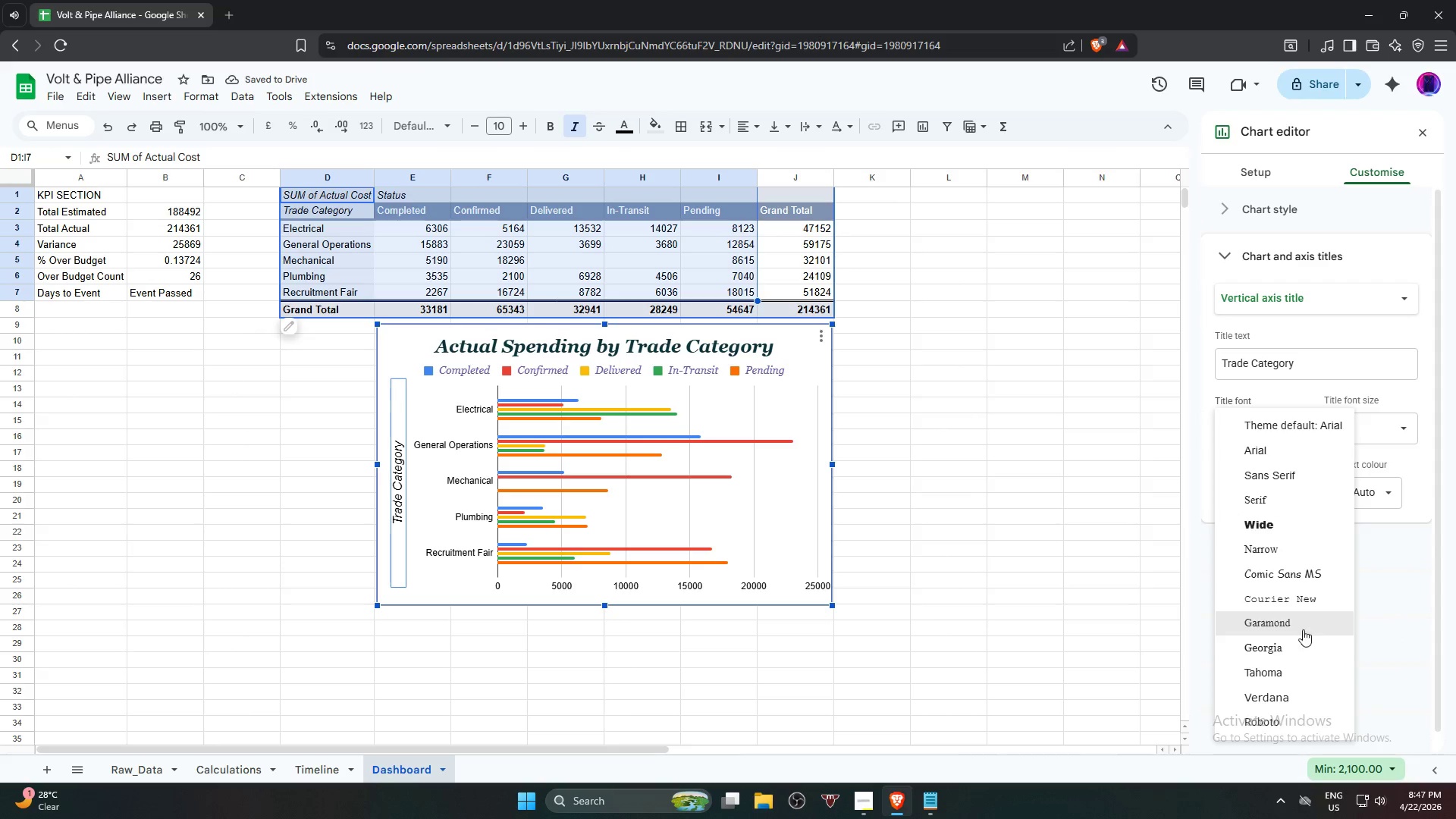 
left_click([1301, 645])
 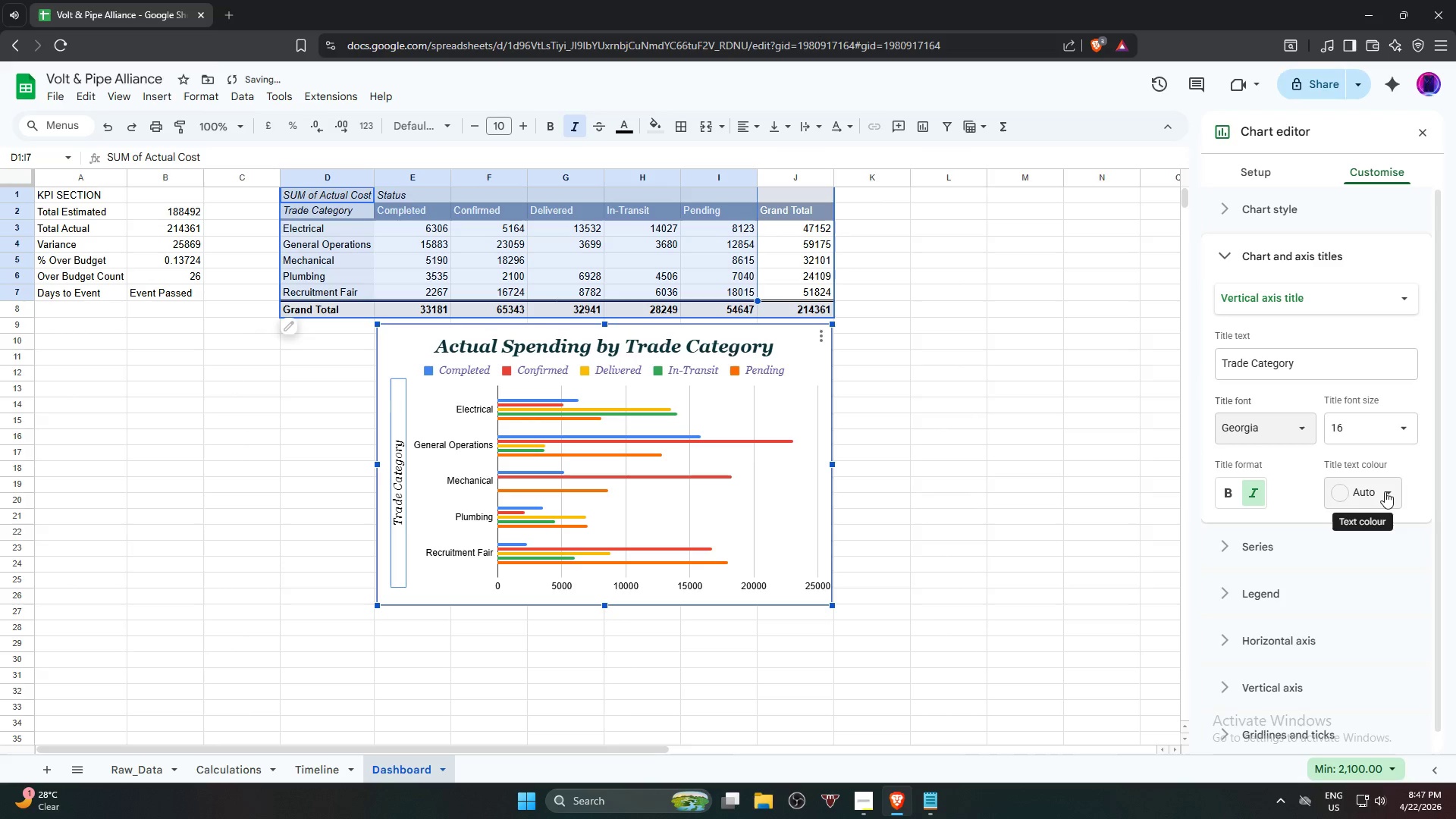 
left_click([1379, 494])
 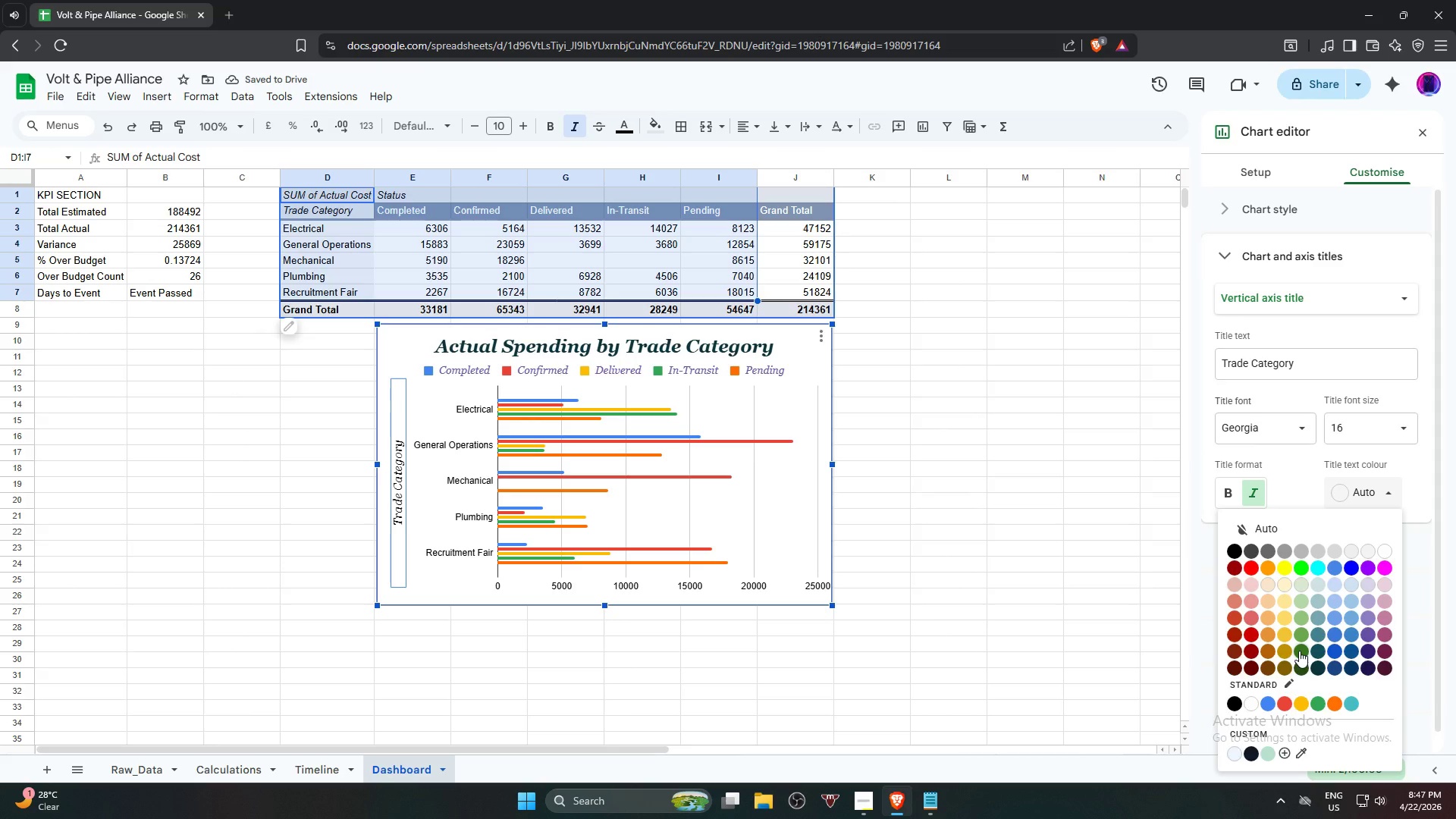 
left_click([1299, 651])
 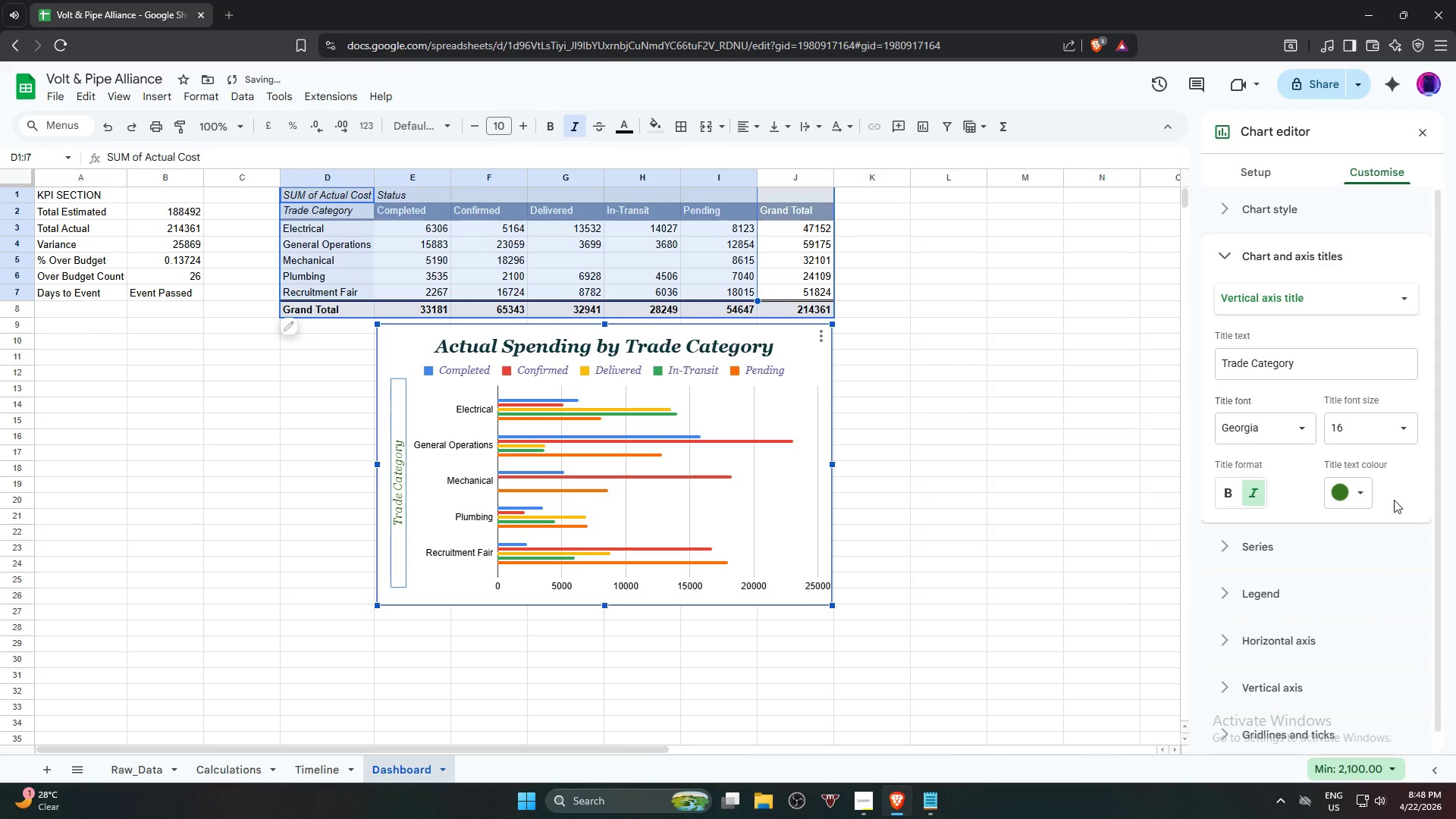 
left_click([1364, 488])
 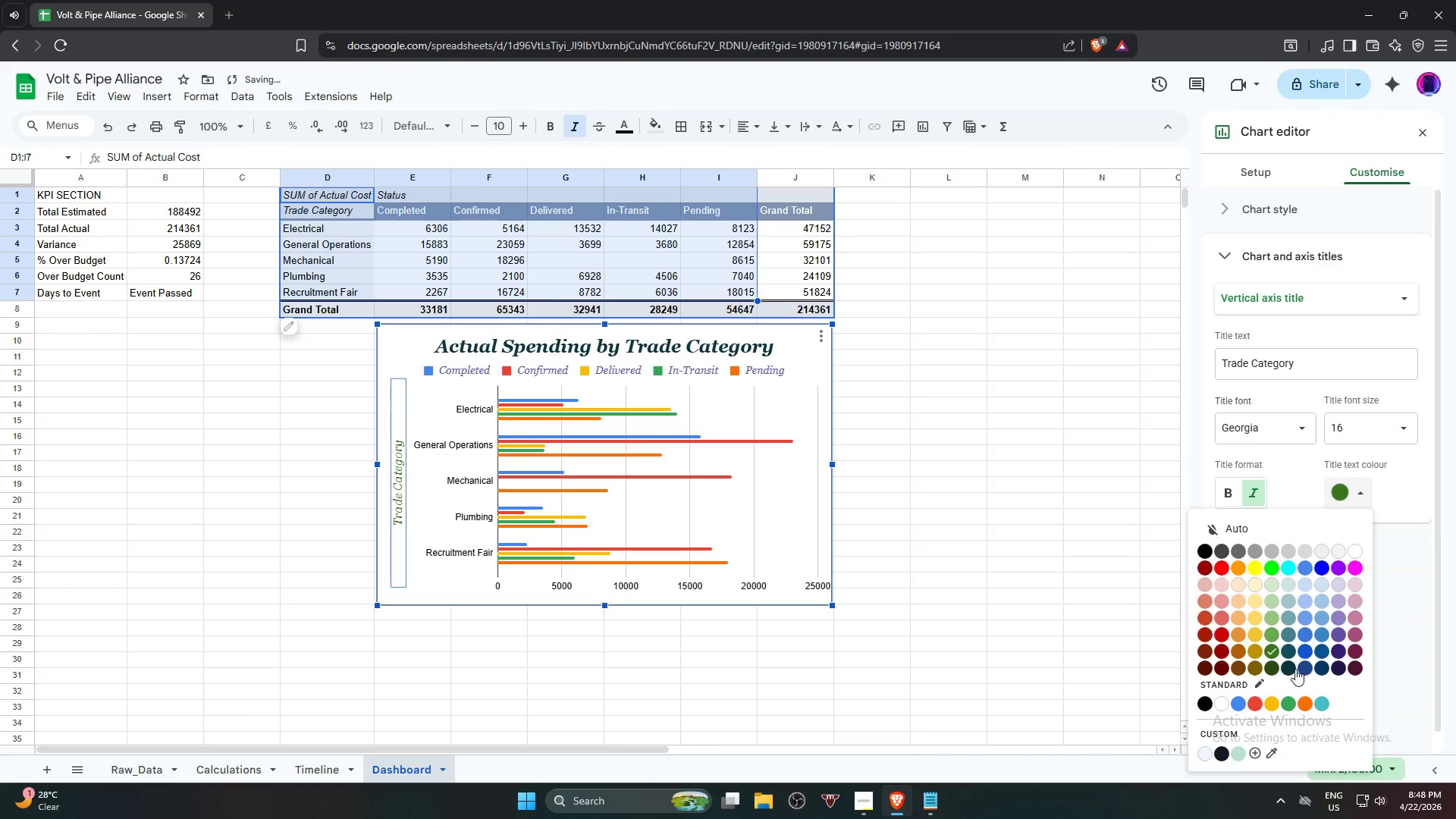 
left_click([1289, 669])
 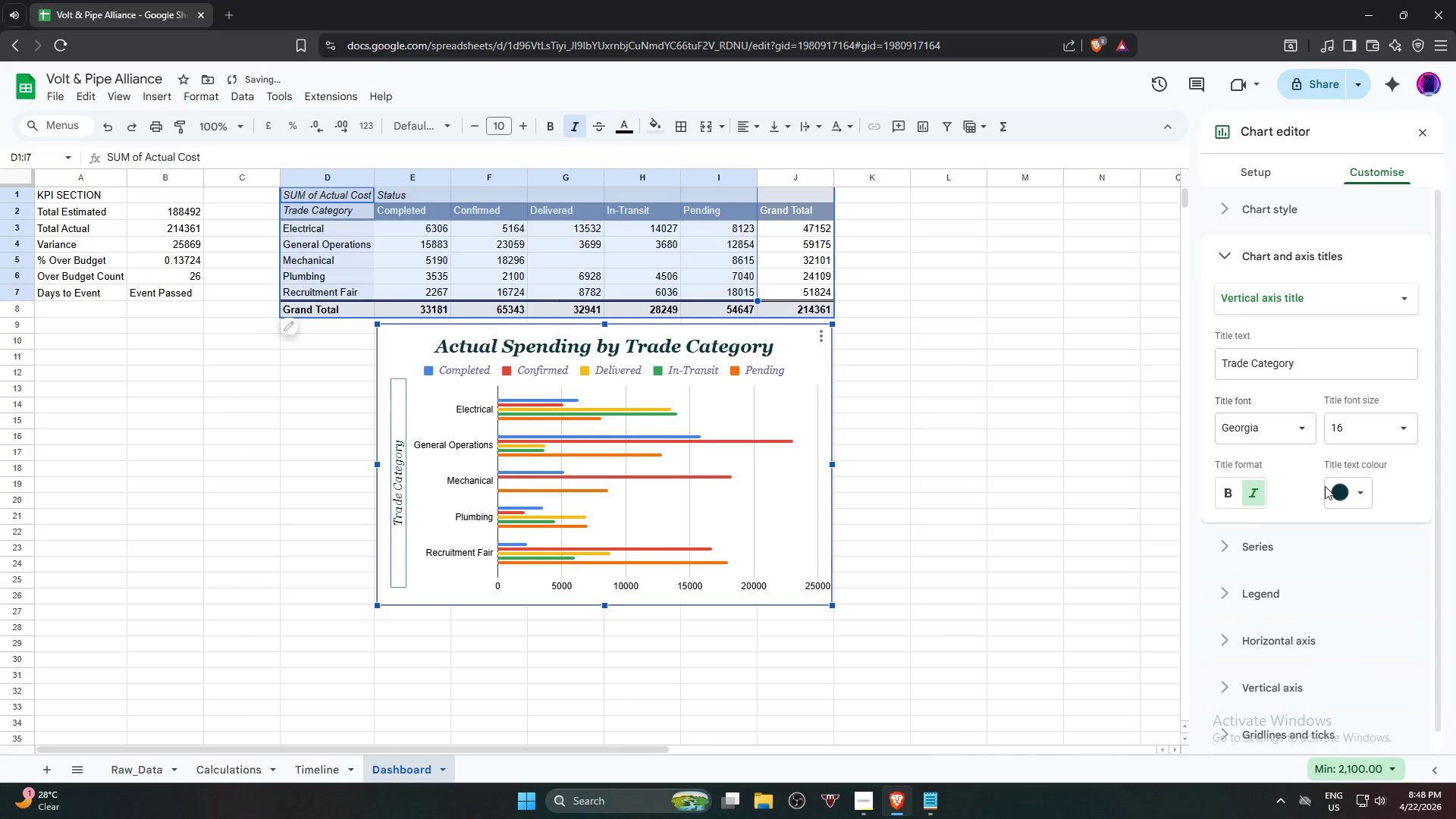 
left_click([1401, 435])
 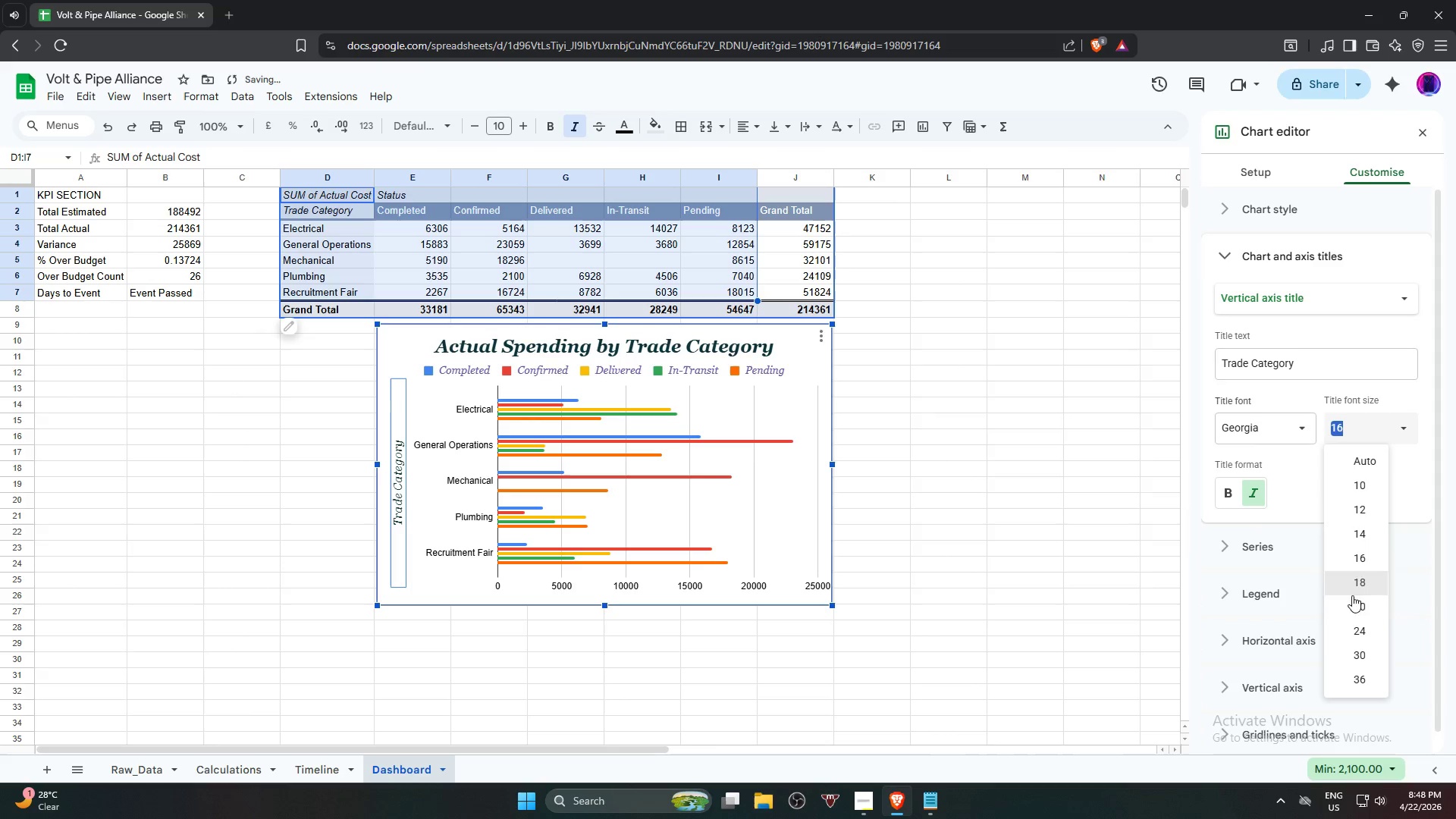 
left_click([1358, 607])
 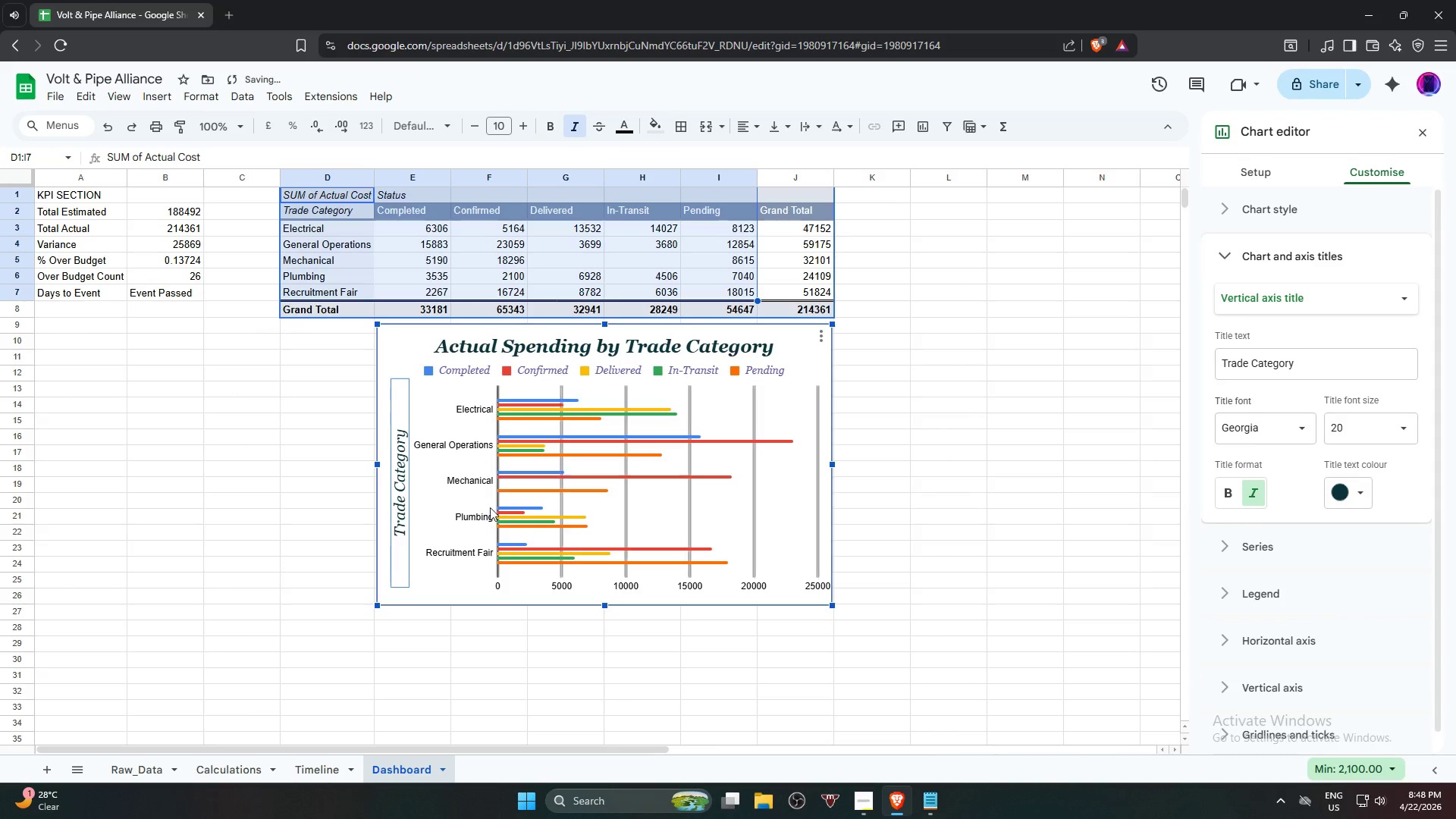 
left_click([469, 486])
 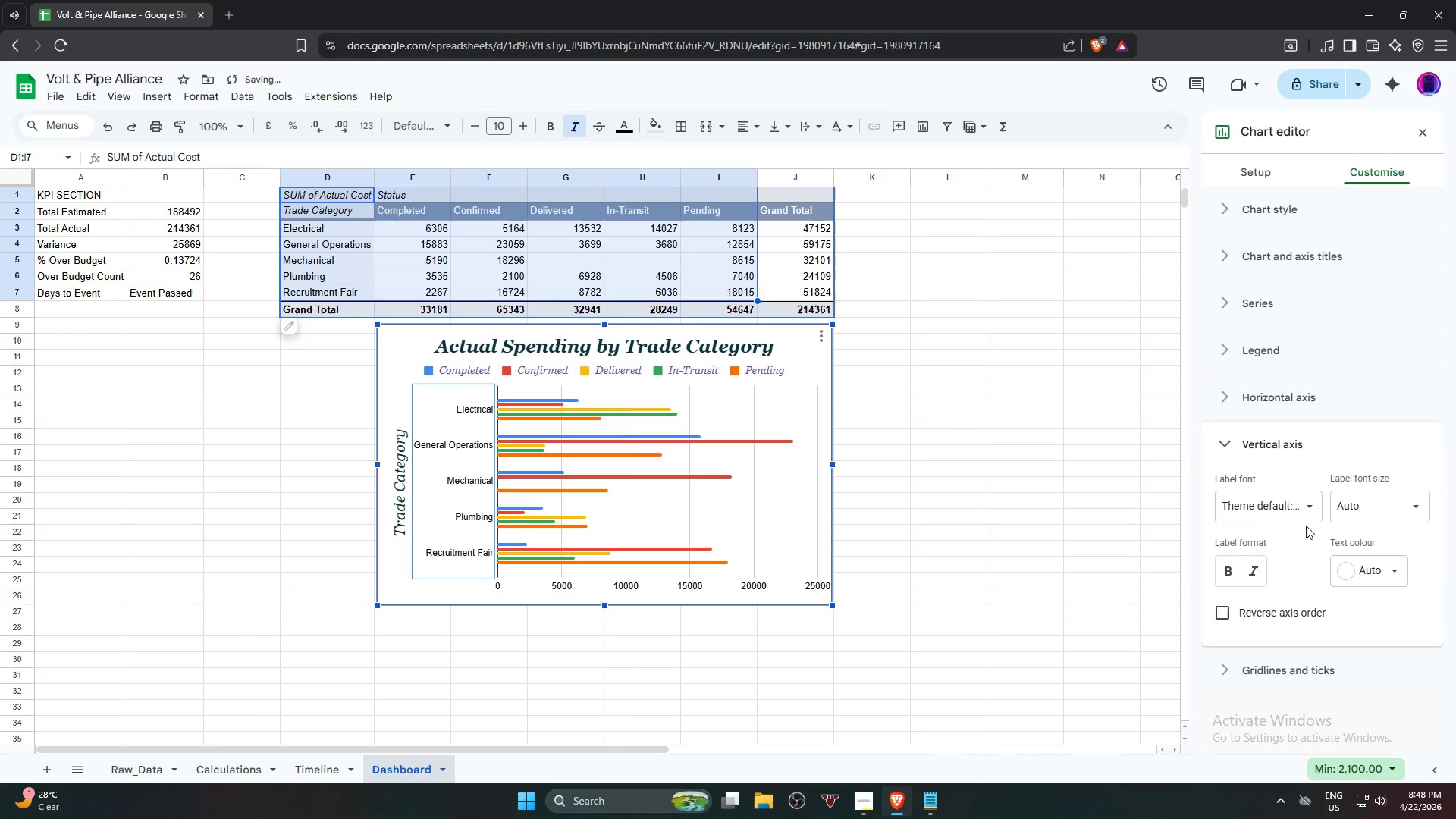 
left_click([1291, 510])
 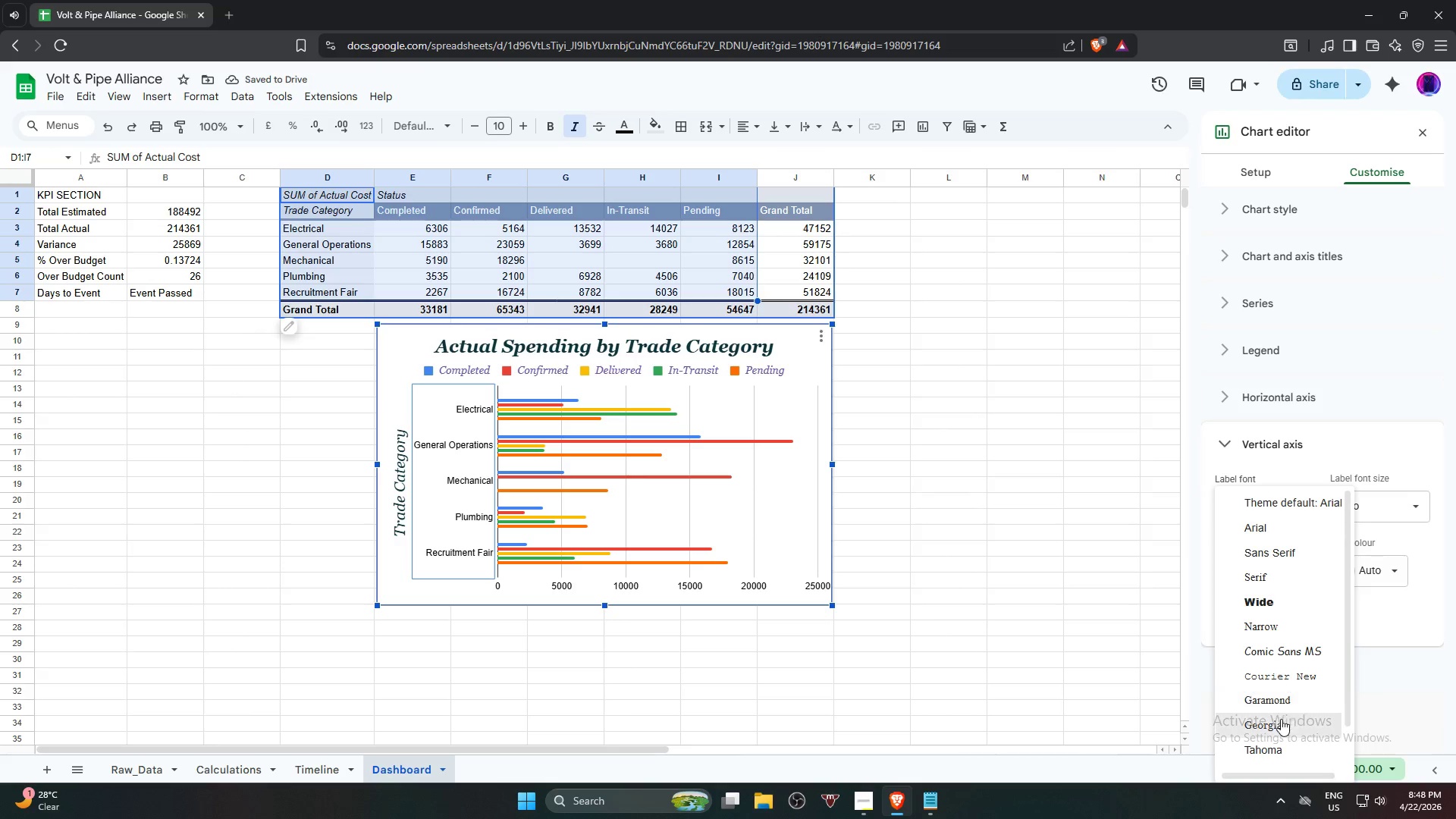 
left_click([1280, 724])
 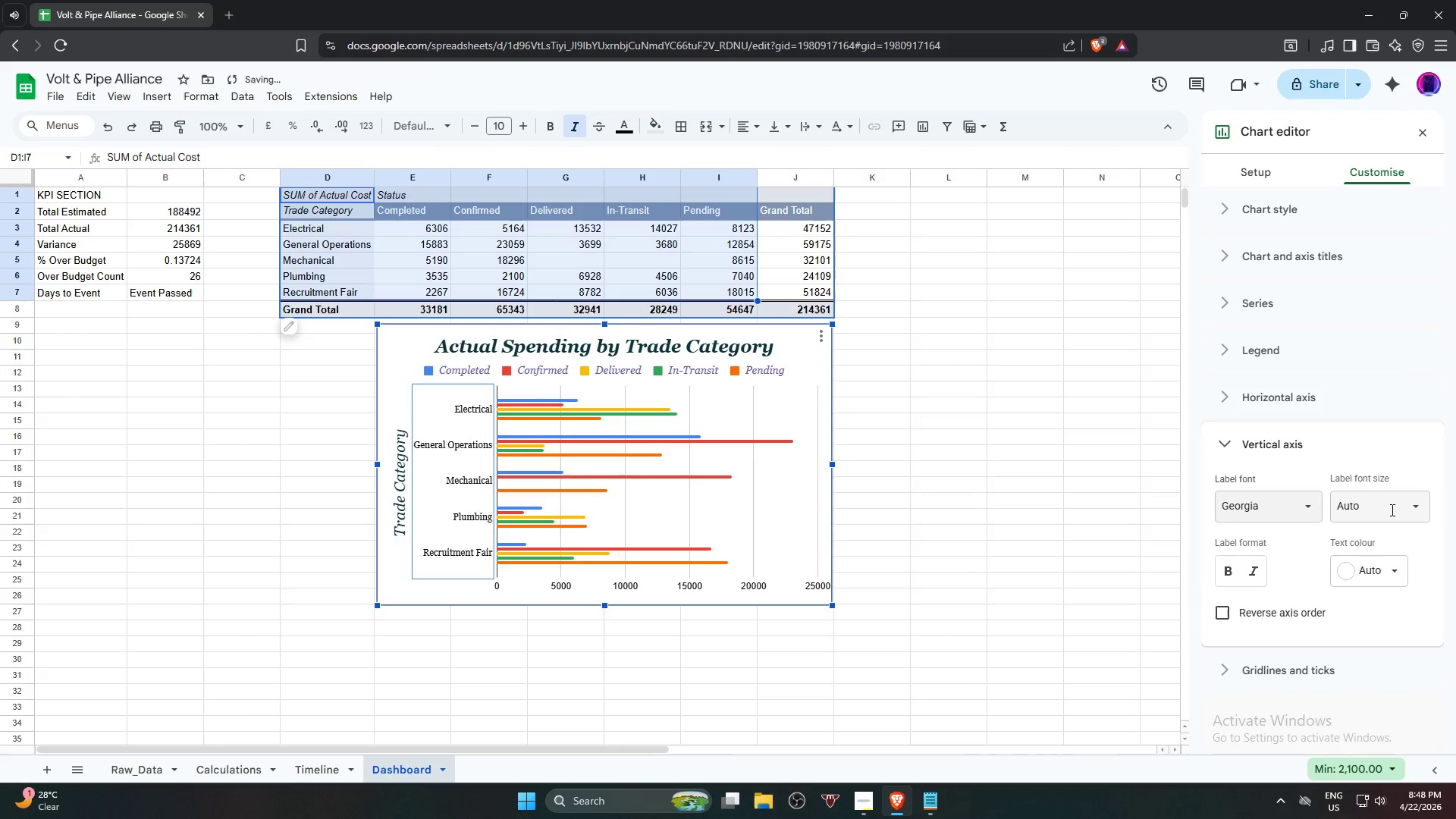 
left_click([1395, 504])
 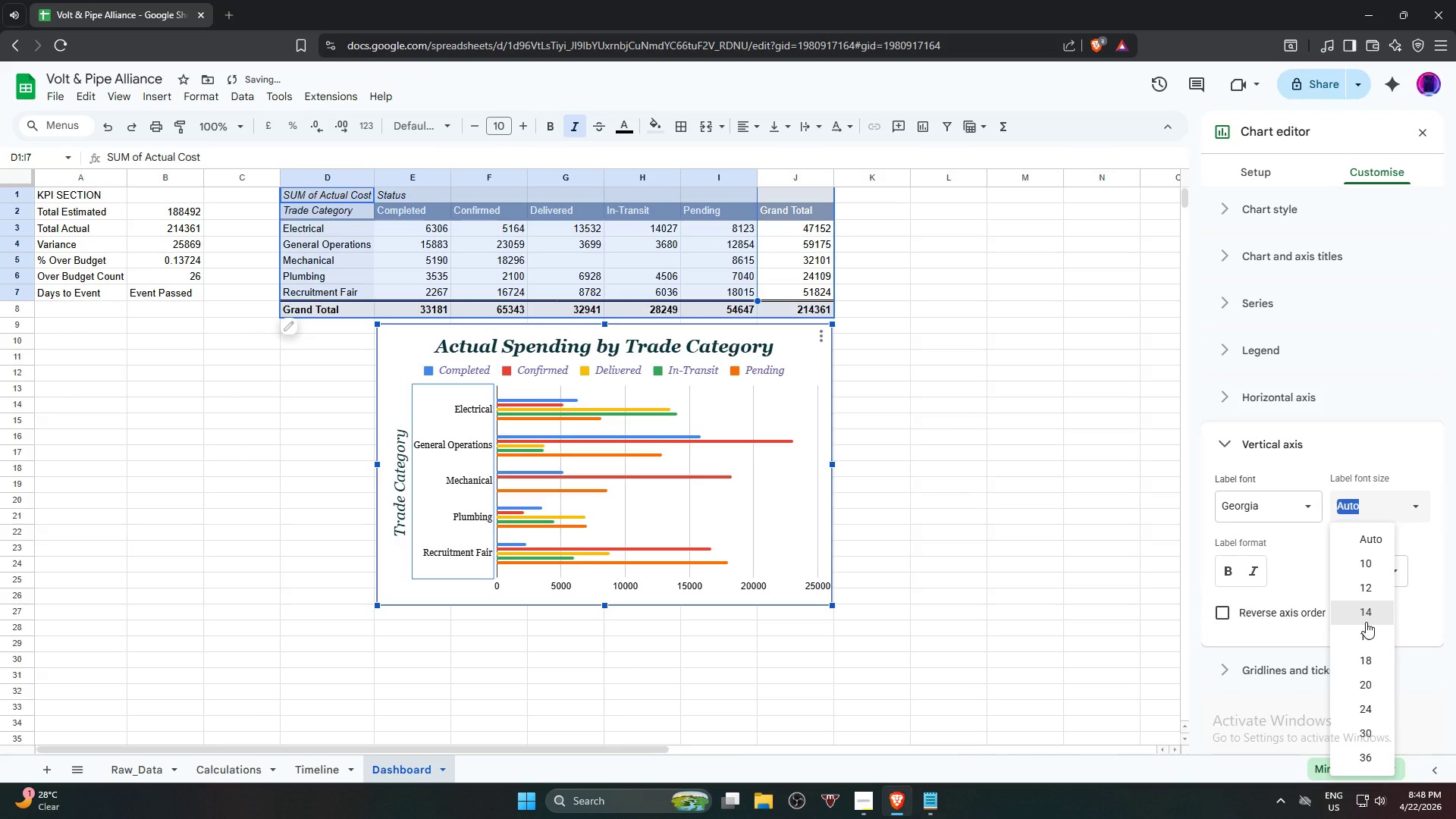 
left_click([1364, 620])
 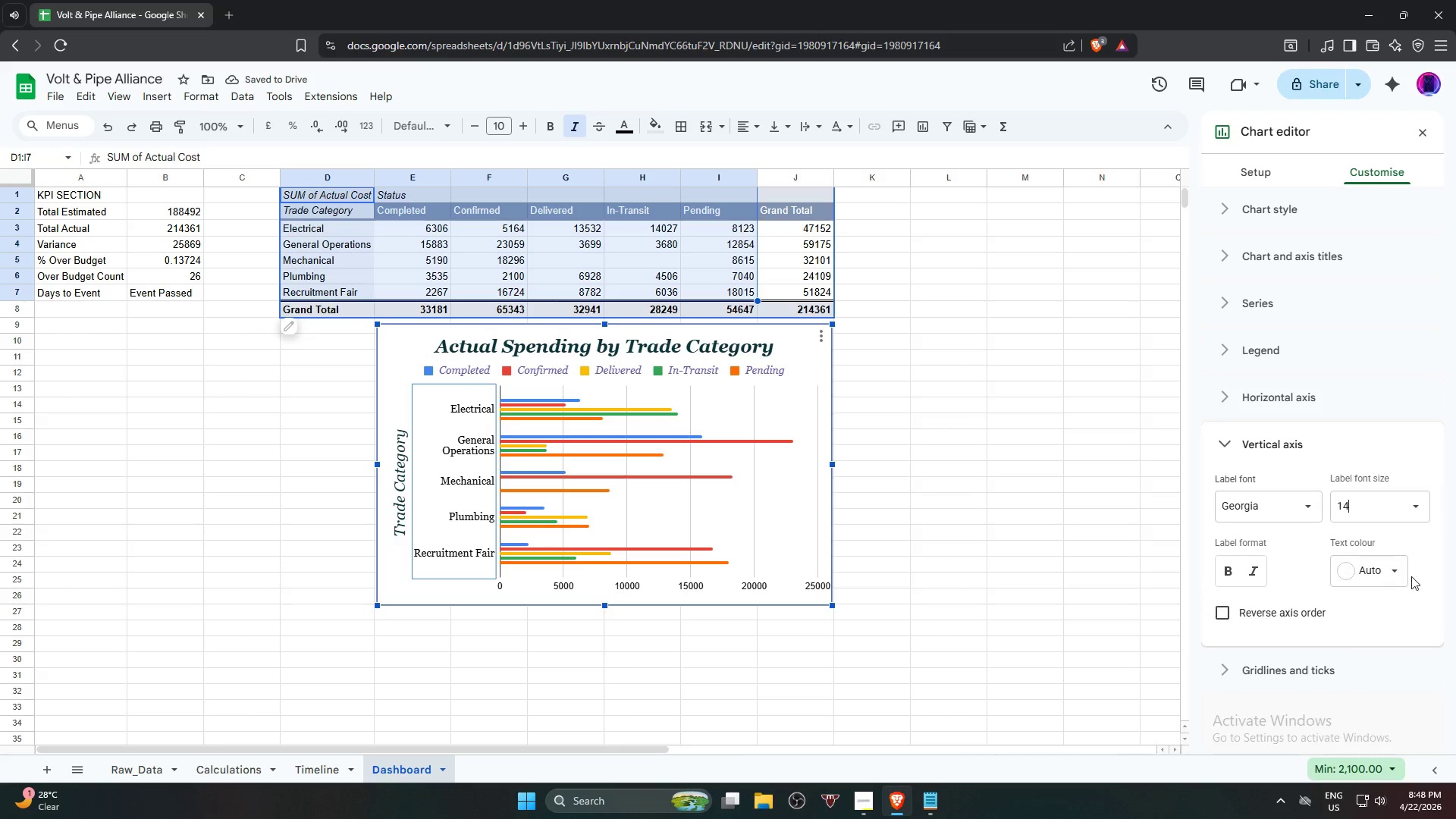 
left_click([1253, 576])
 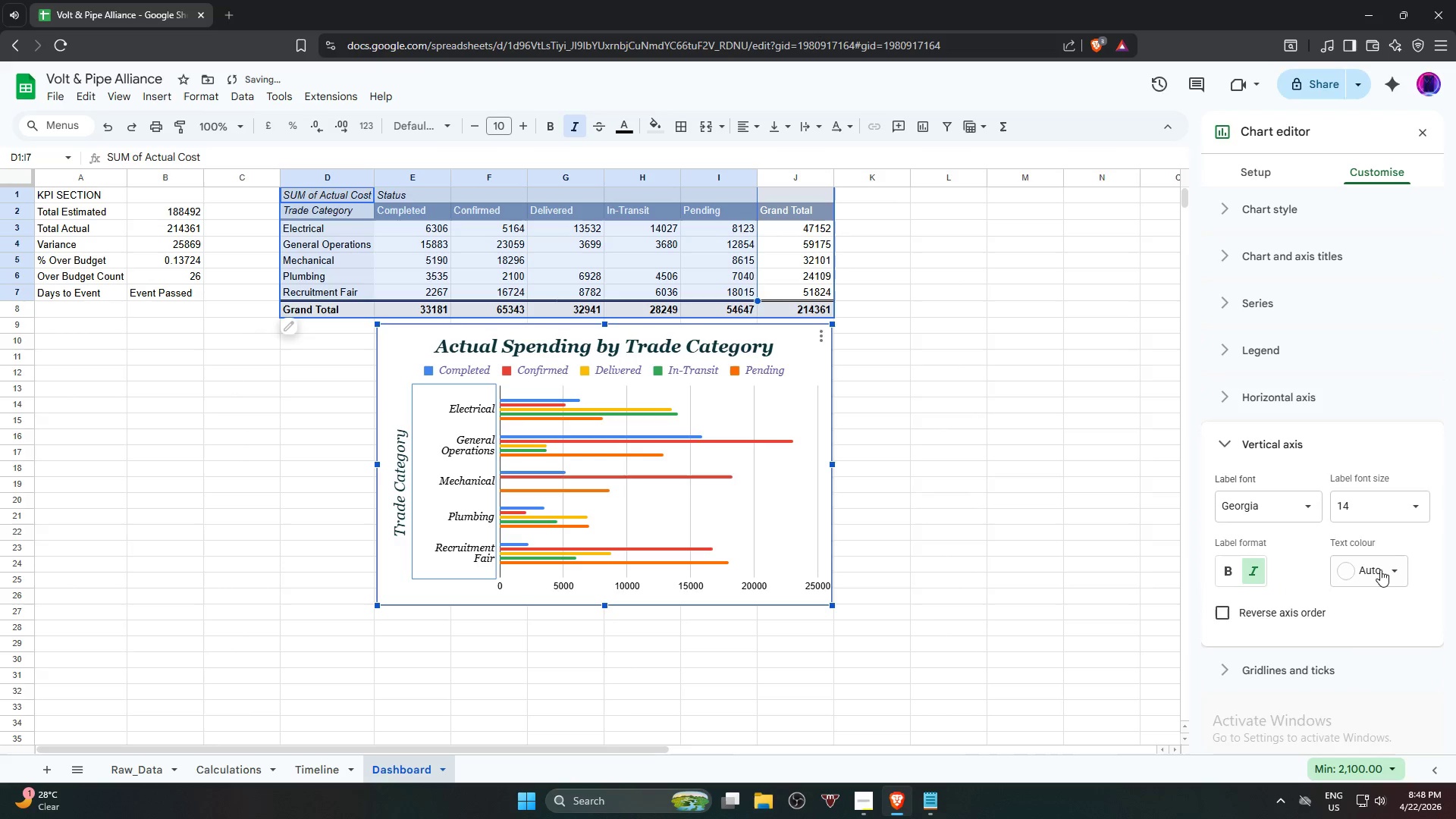 
left_click([1410, 510])
 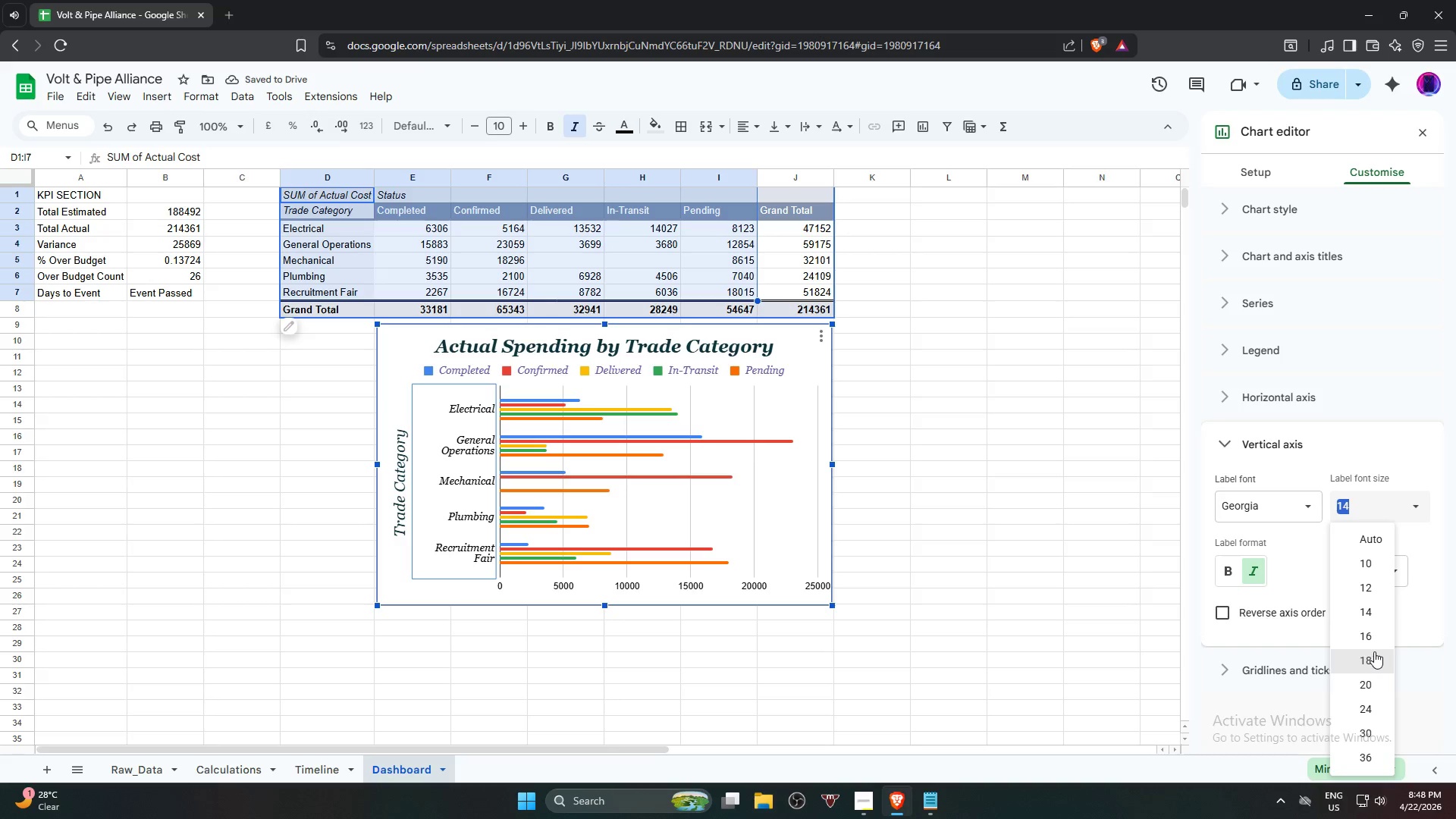 
left_click([1370, 639])
 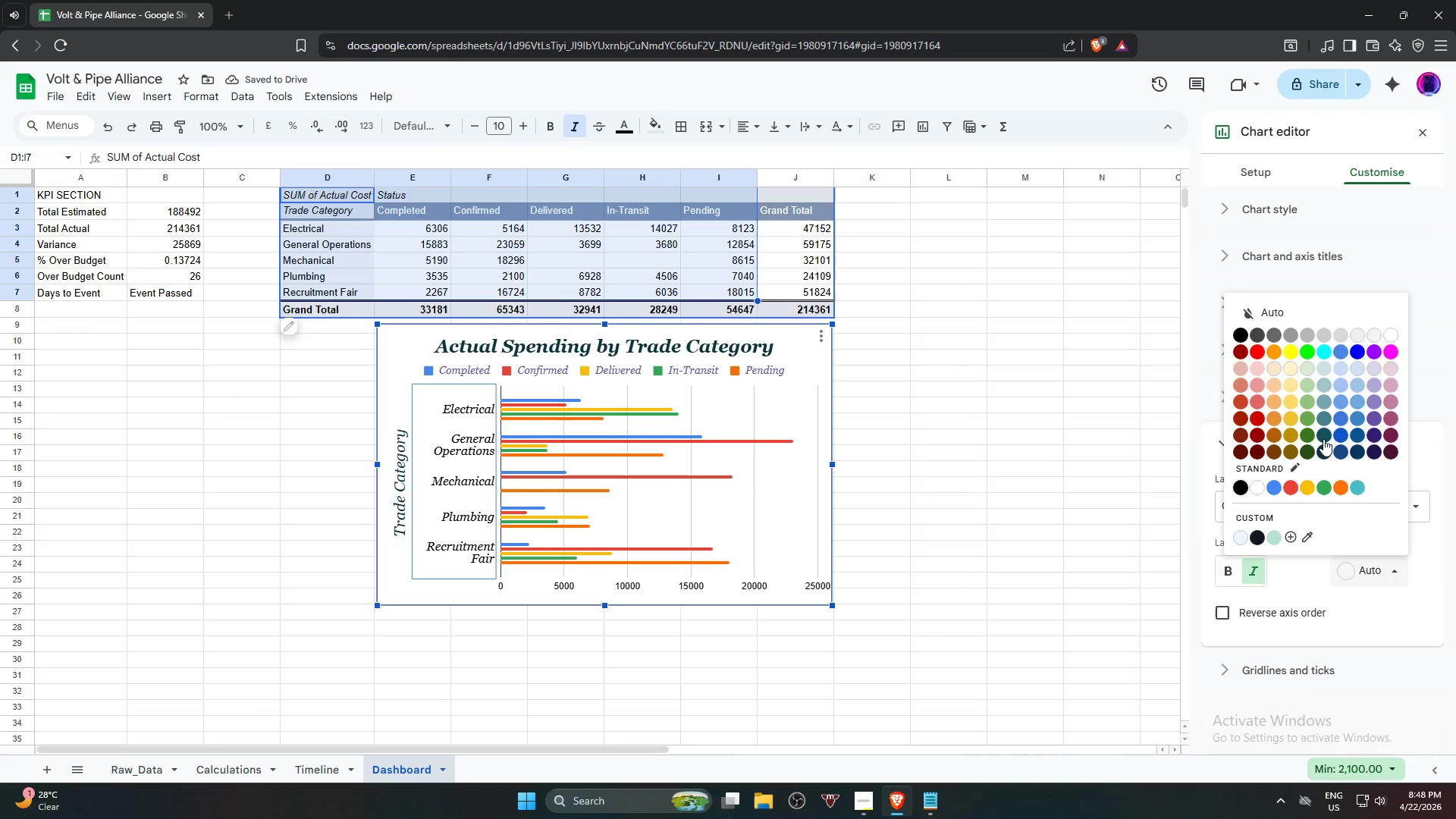 
wait(5.8)
 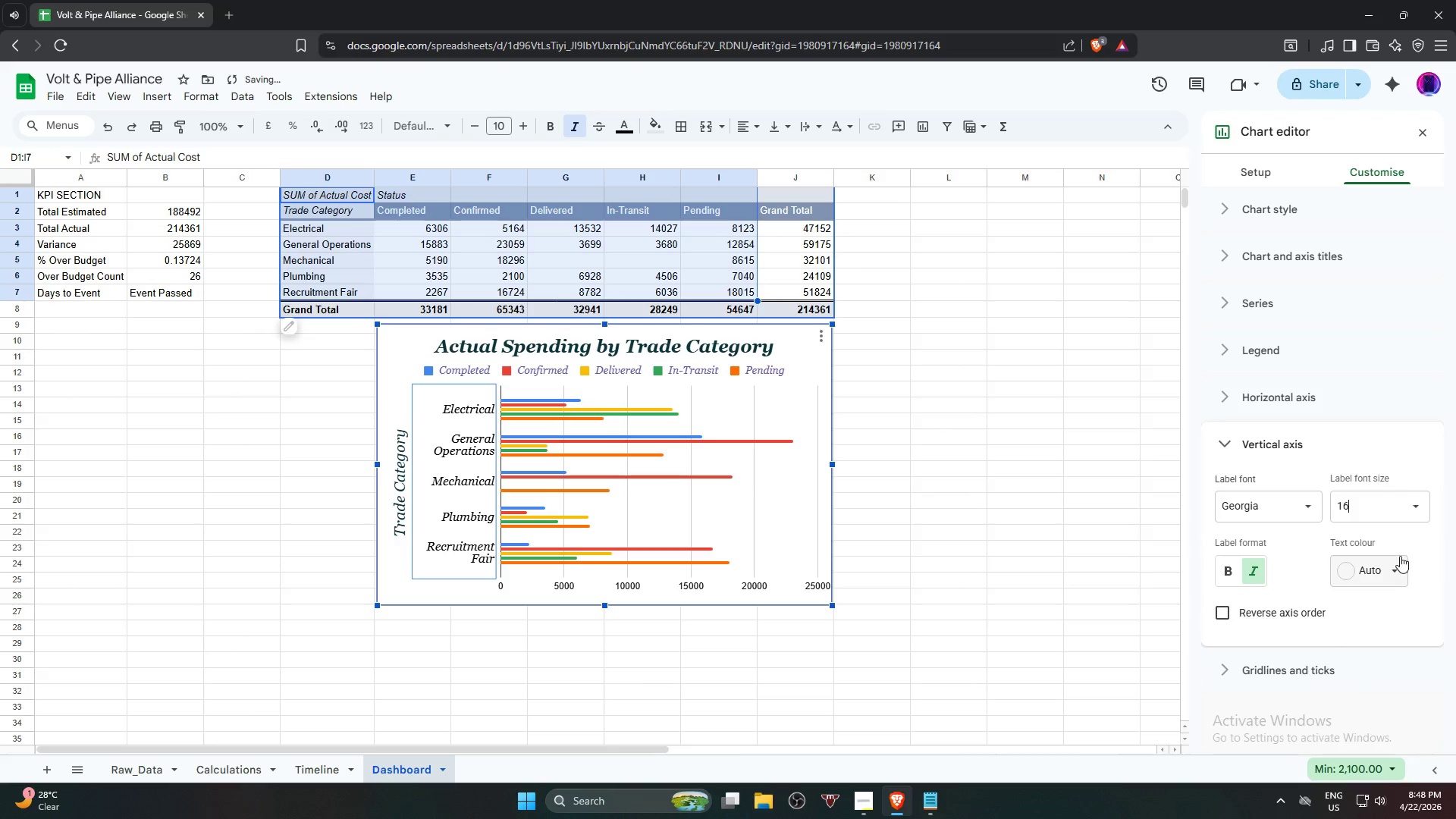 
left_click([1325, 450])
 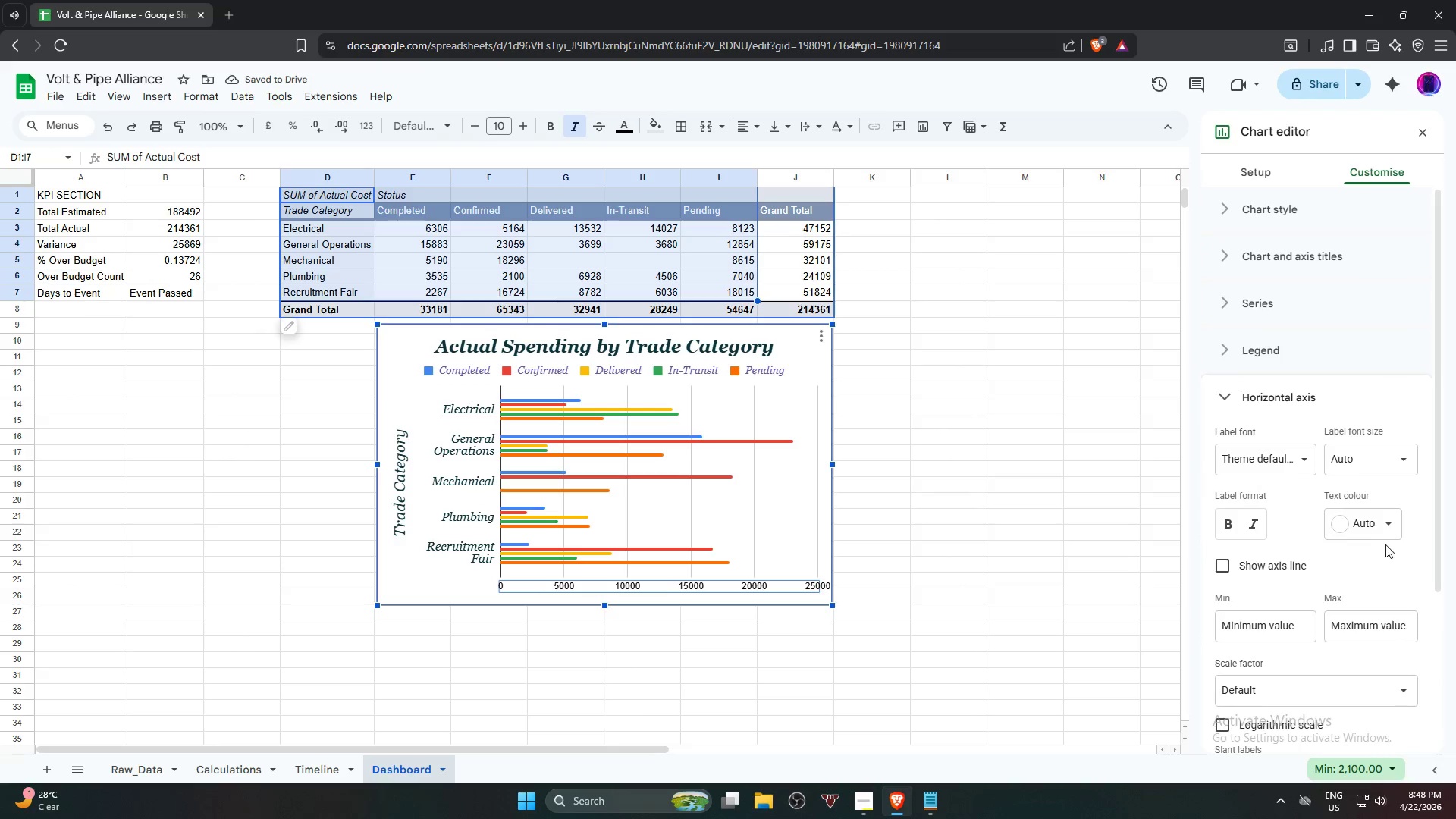 
left_click([1285, 466])
 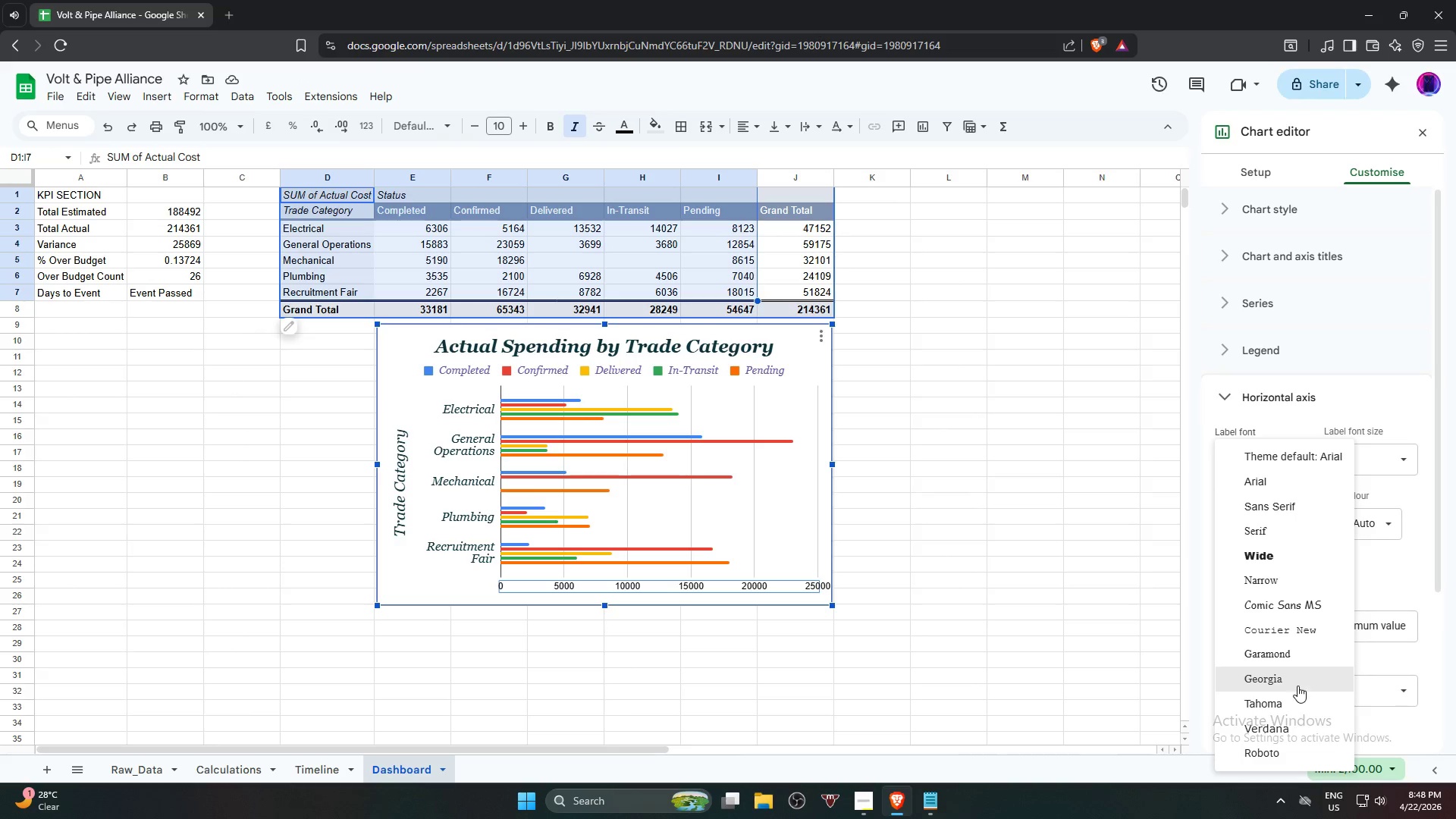 
left_click([1295, 686])
 